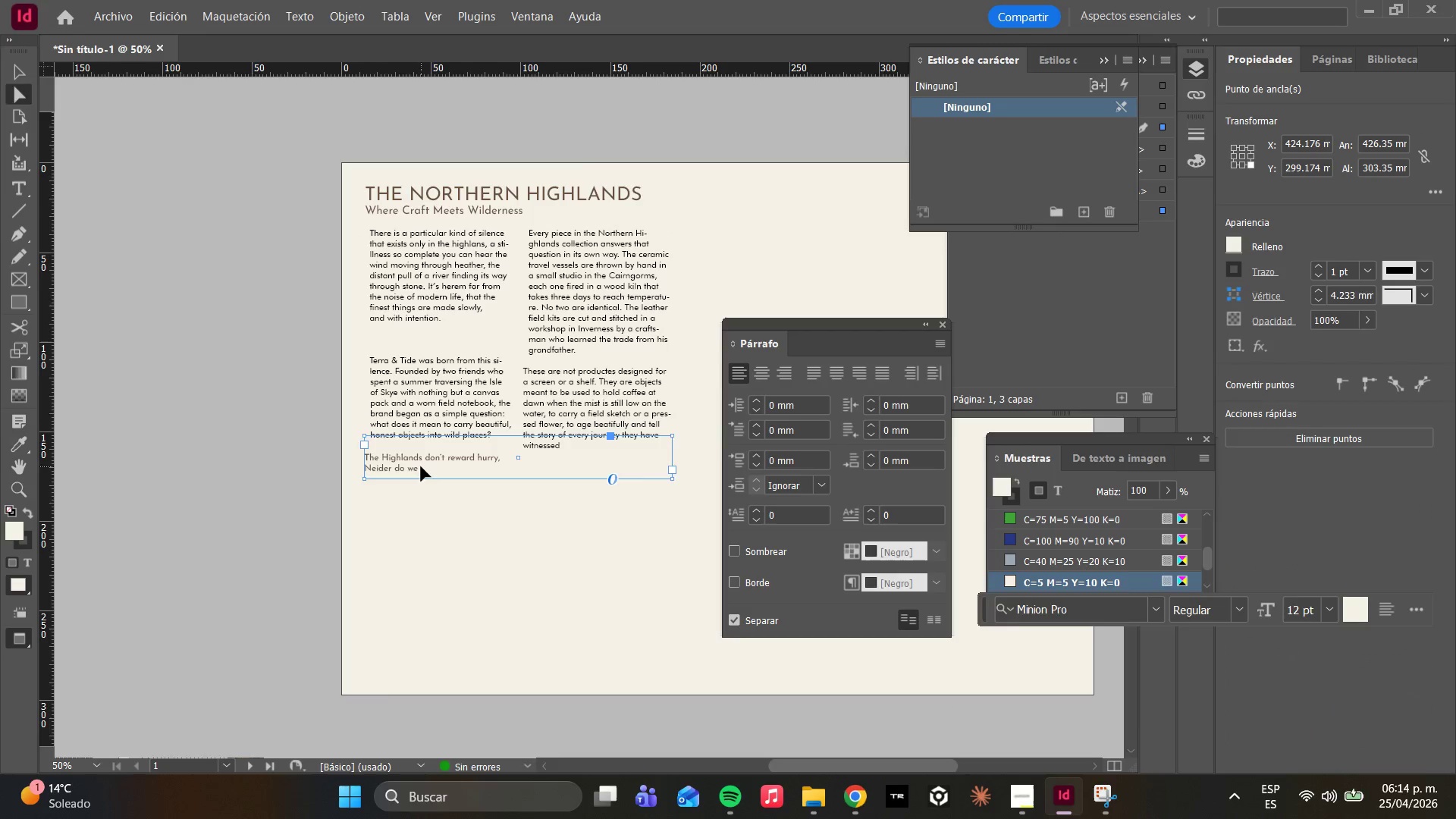 
triple_click([421, 466])
 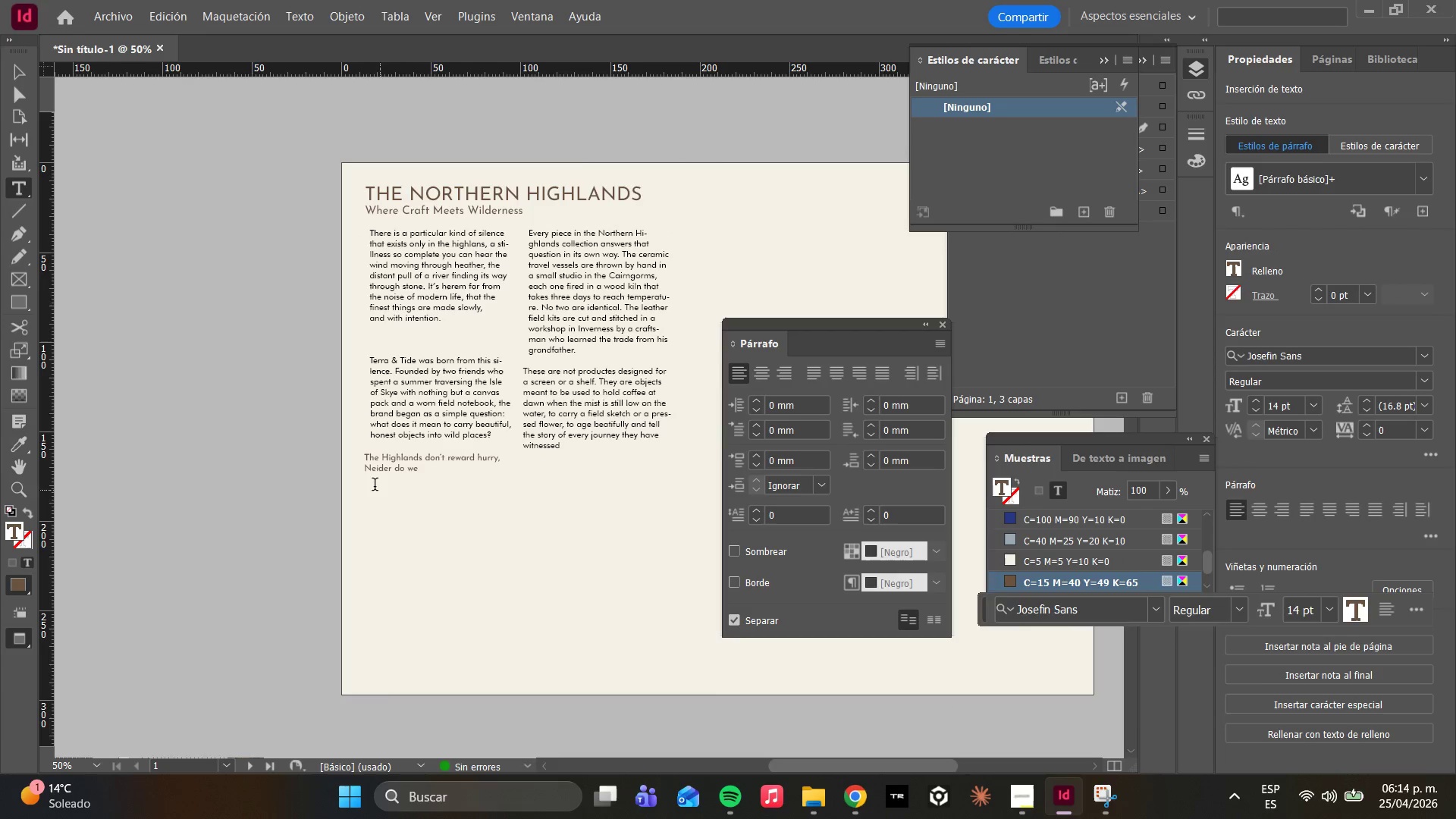 
double_click([356, 482])
 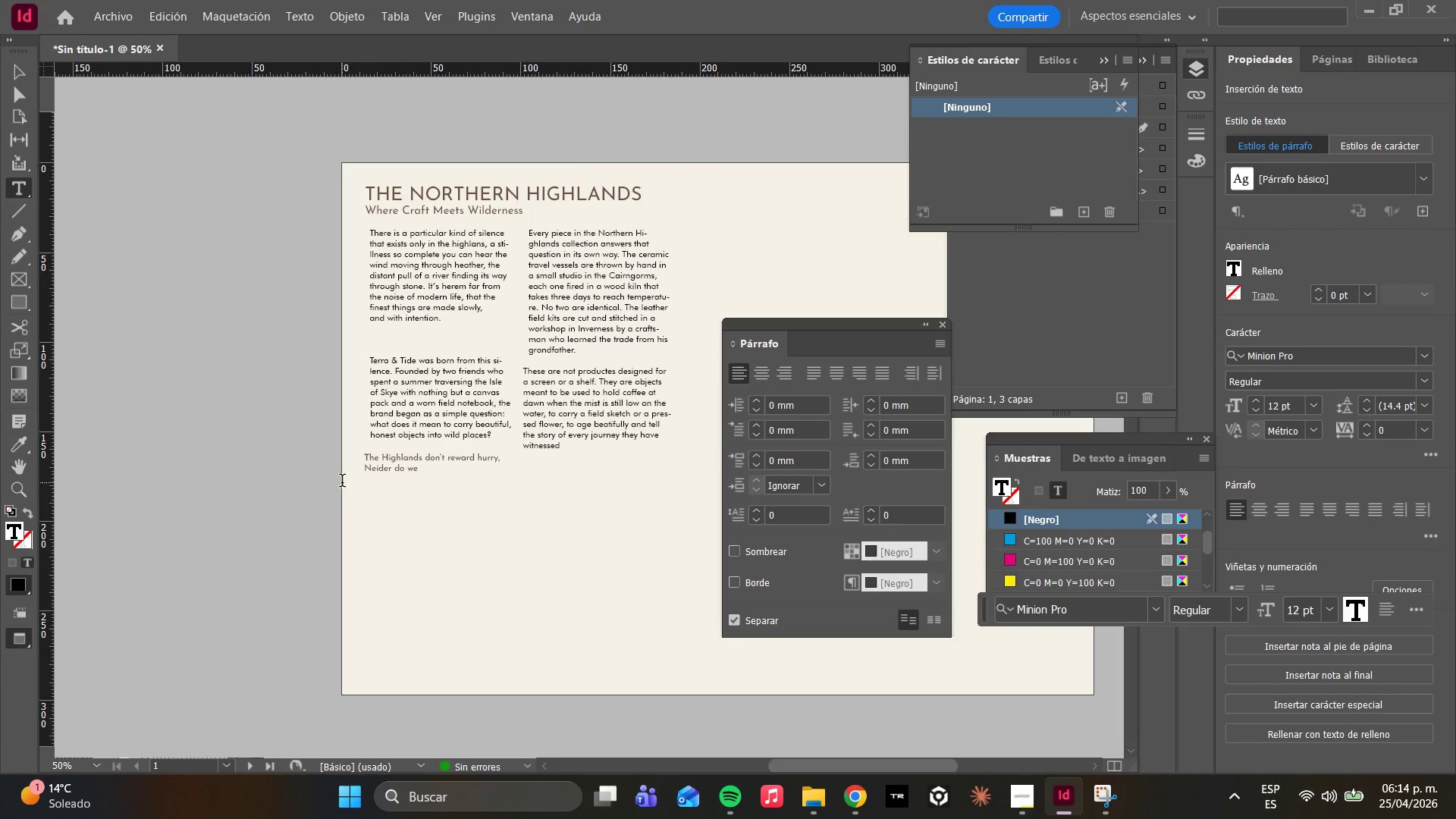 
triple_click([342, 482])
 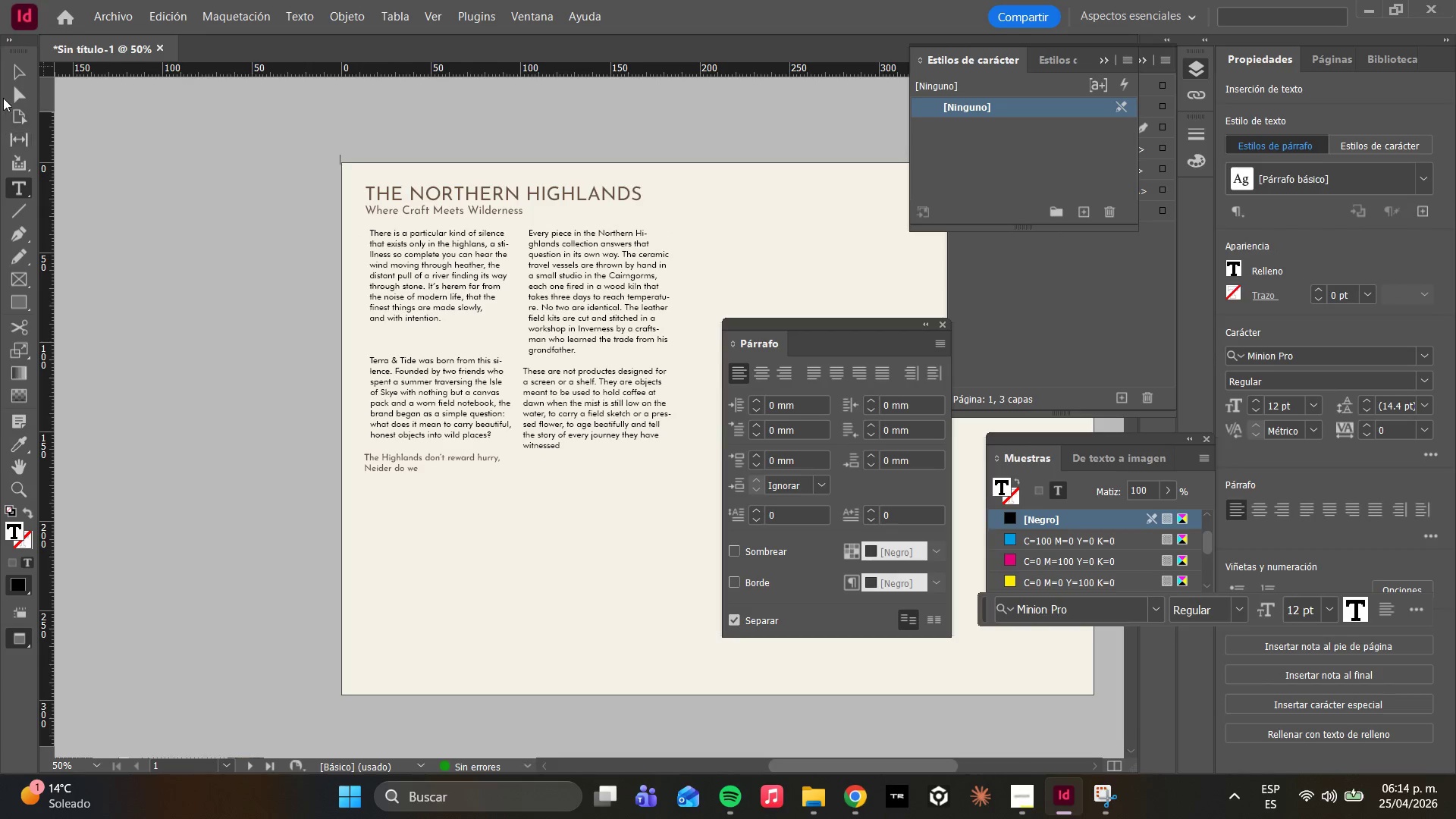 
left_click([0, 94])
 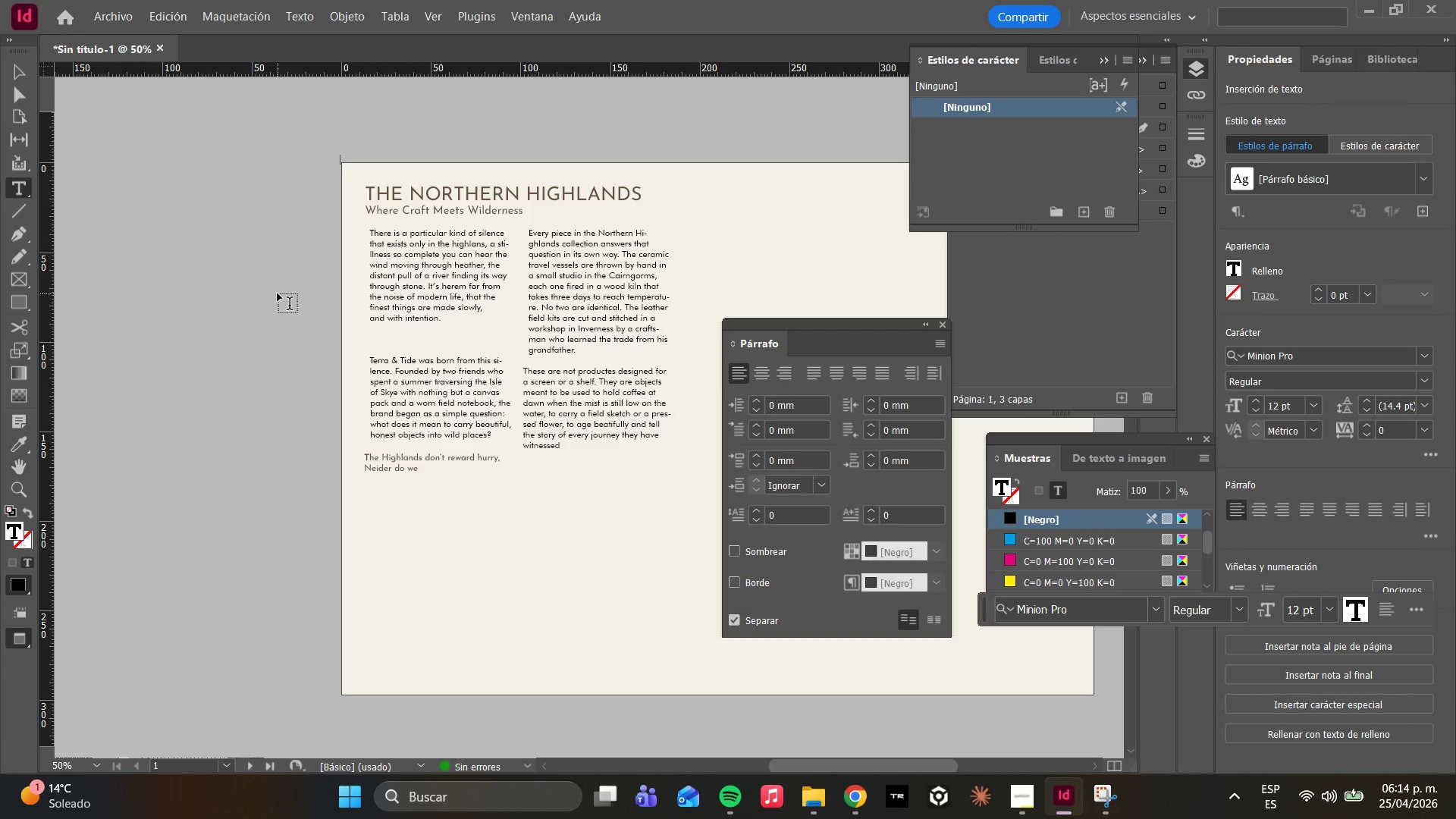 
wait(12.05)
 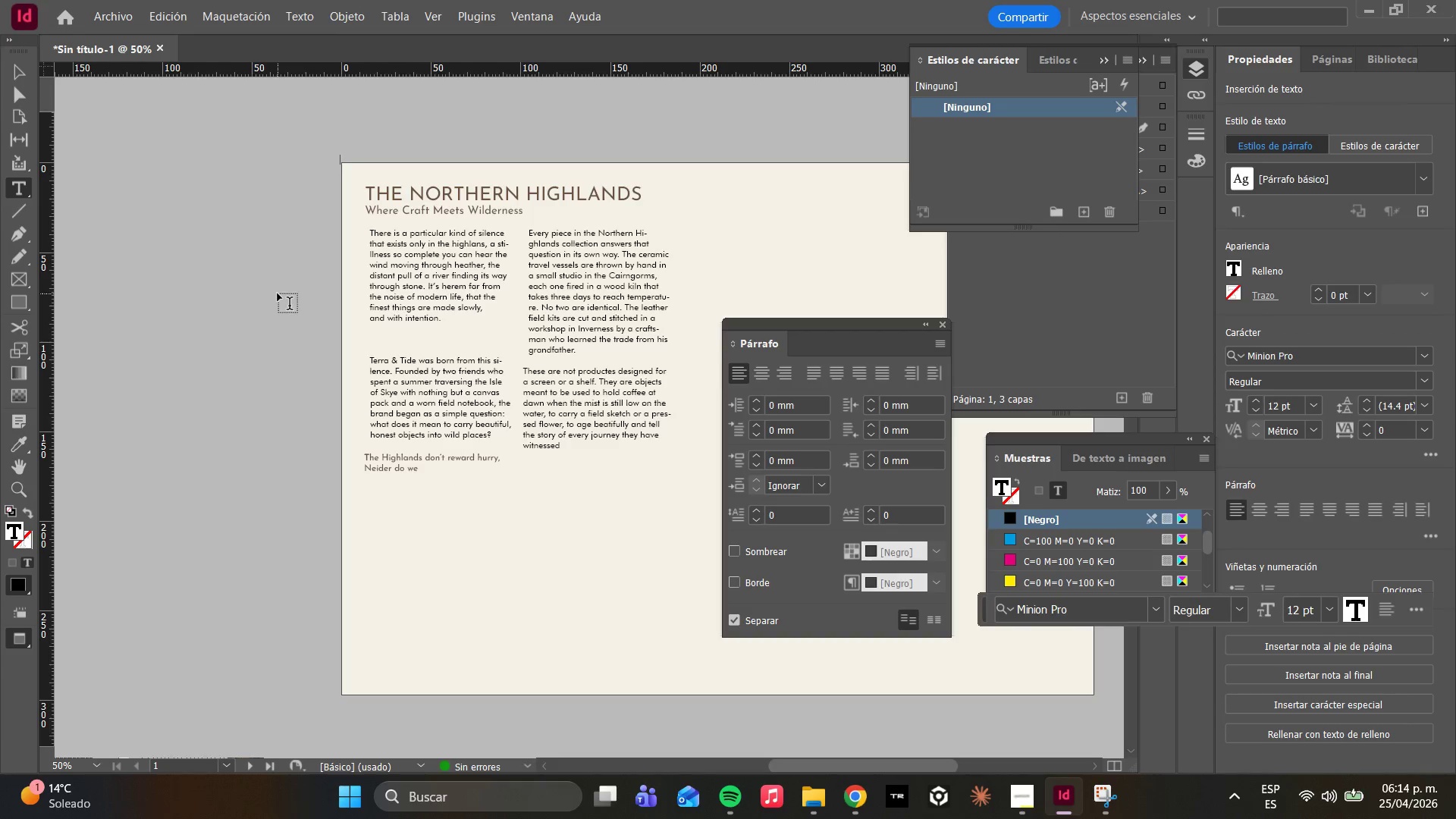 
left_click_drag(start_coordinate=[779, 403], to_coordinate=[757, 400])
 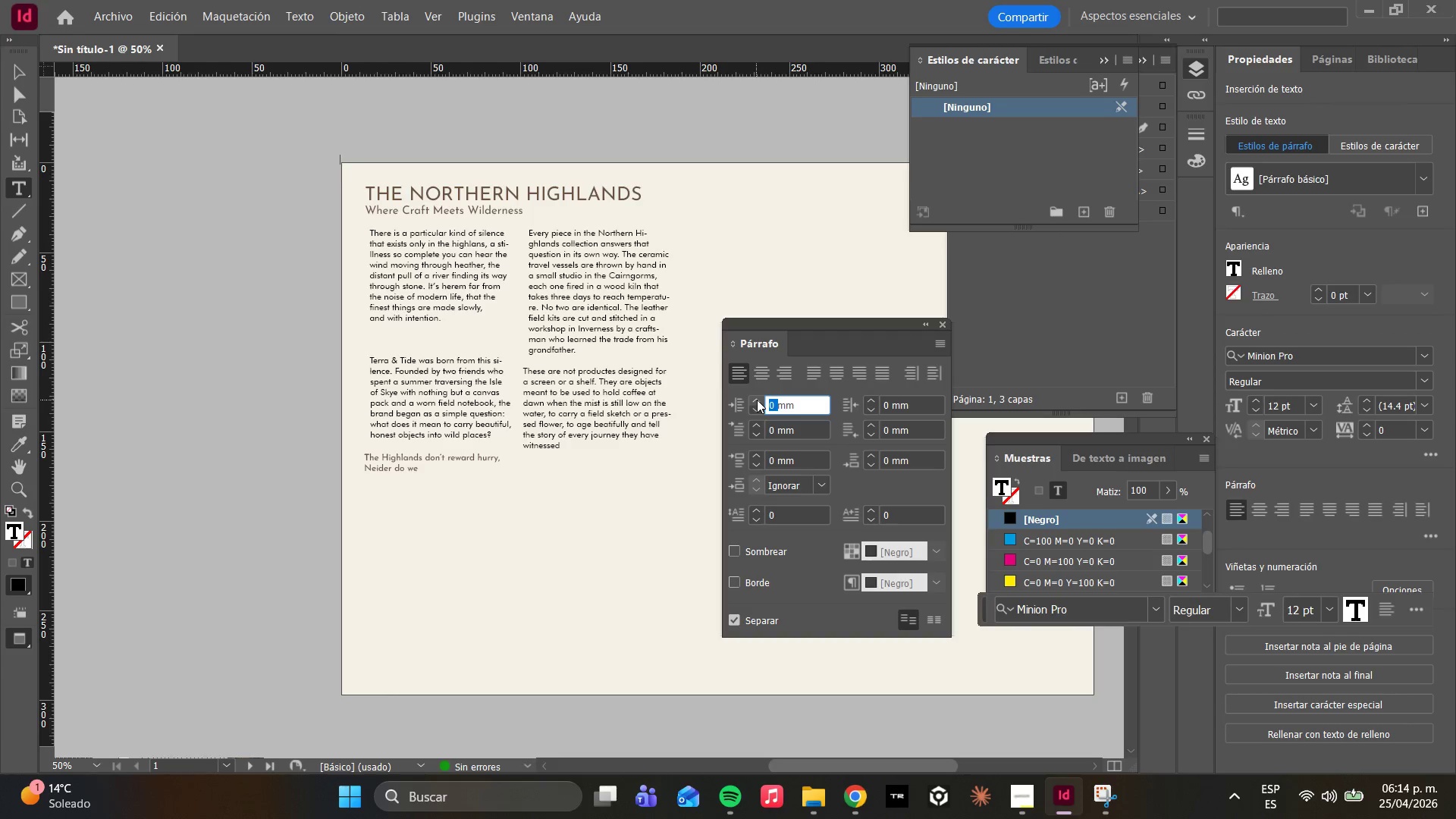 
key(3)
 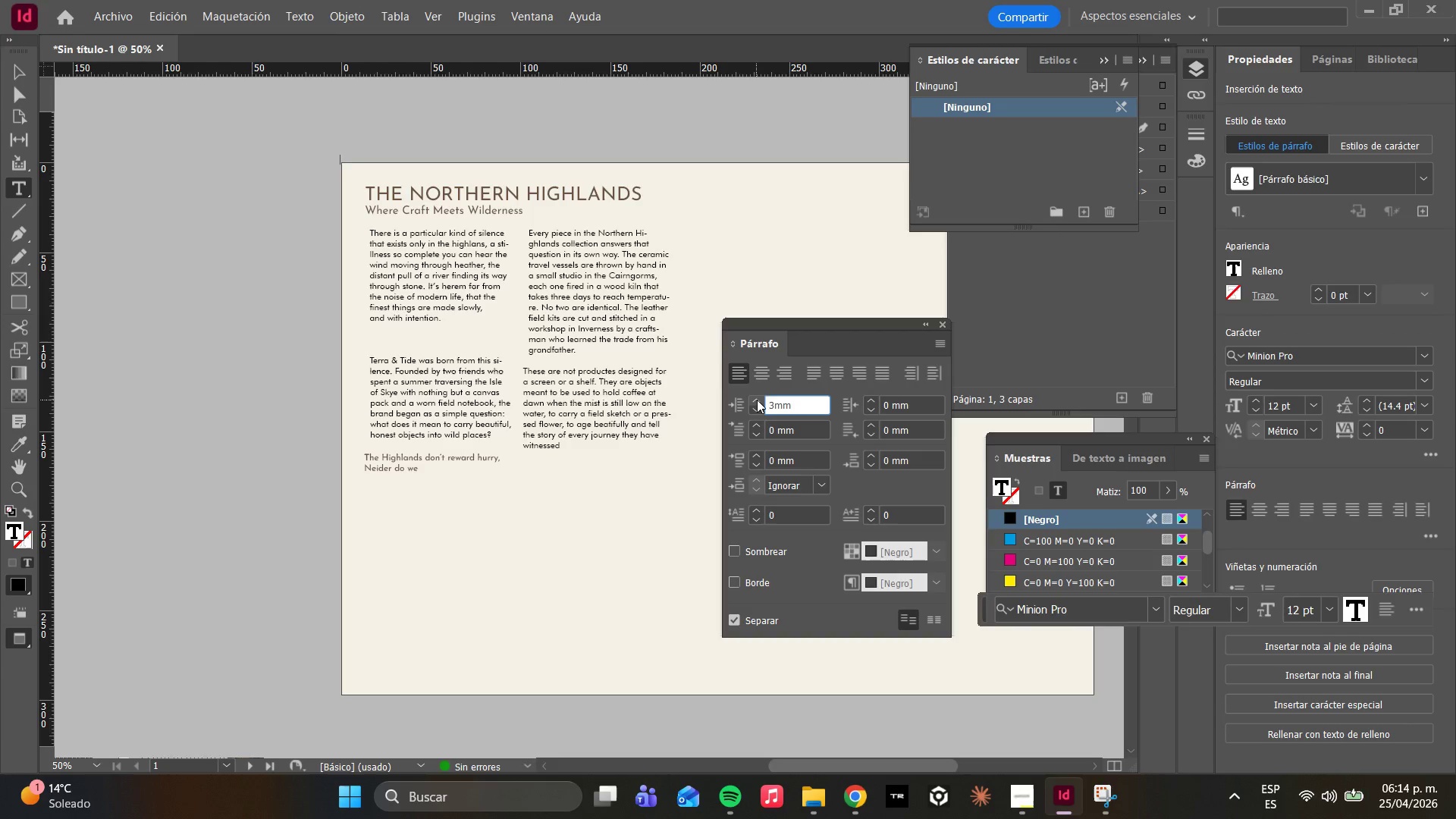 
key(Enter)
 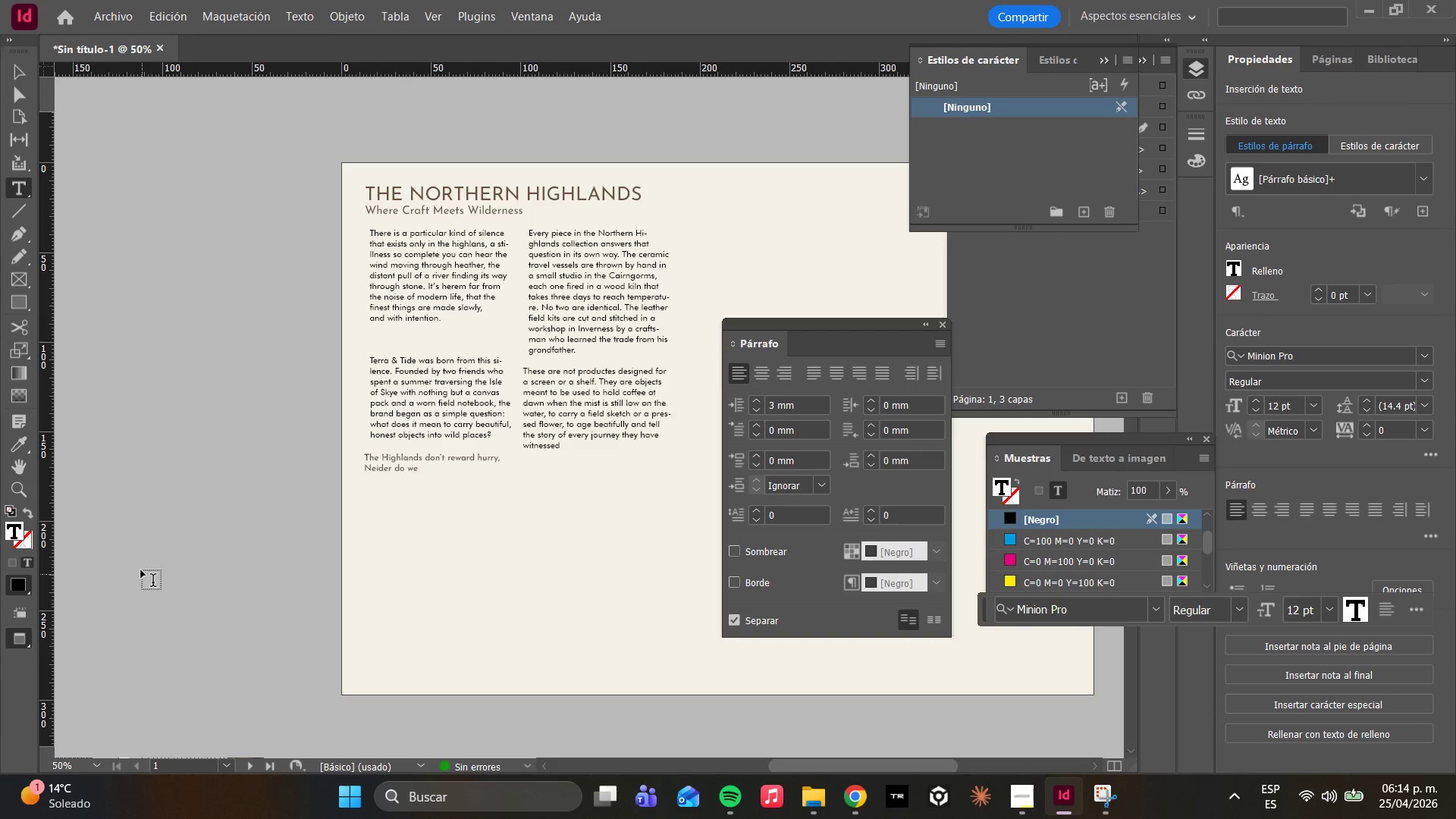 
left_click([14, 97])
 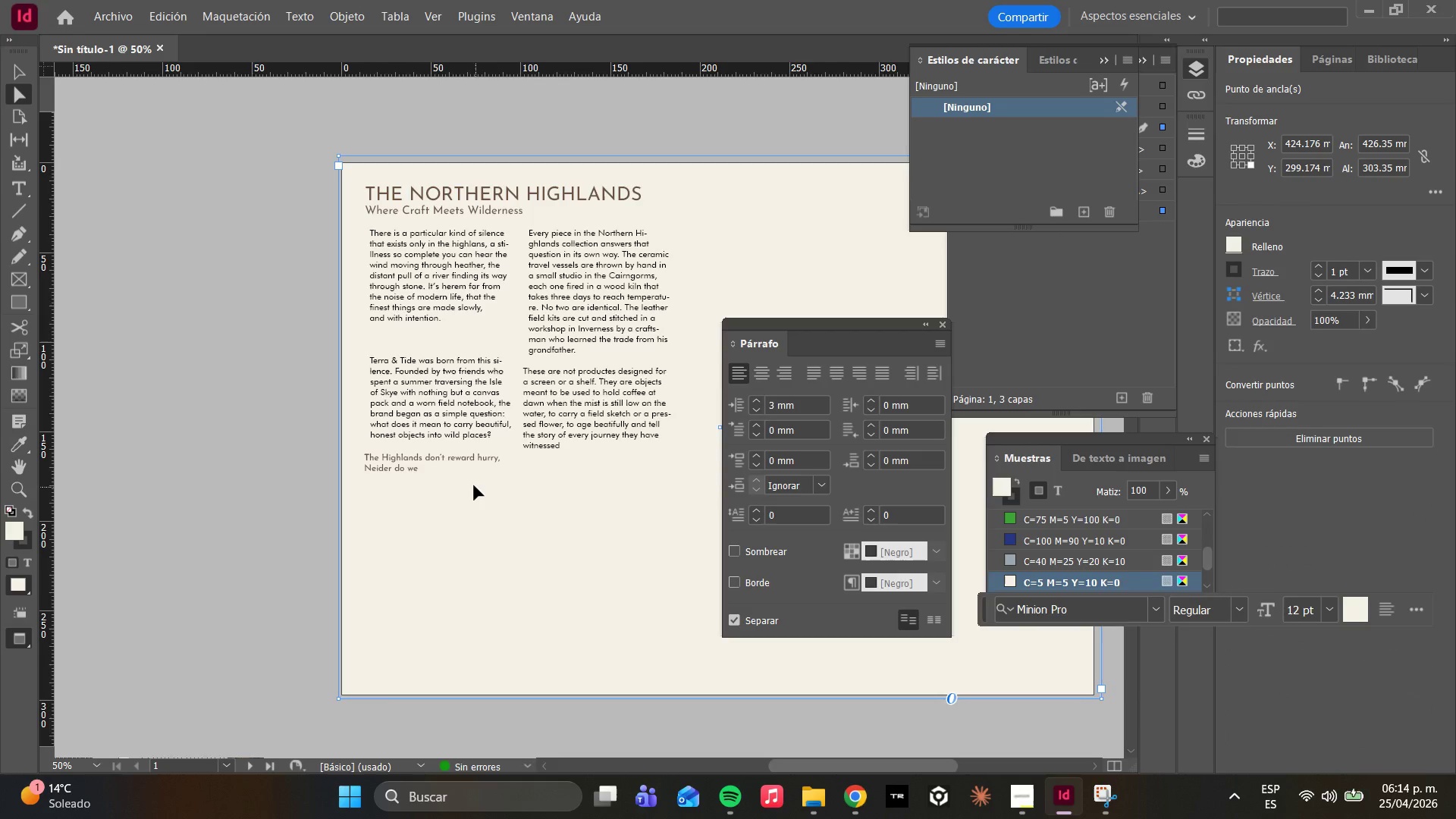 
left_click_drag(start_coordinate=[456, 469], to_coordinate=[452, 466])
 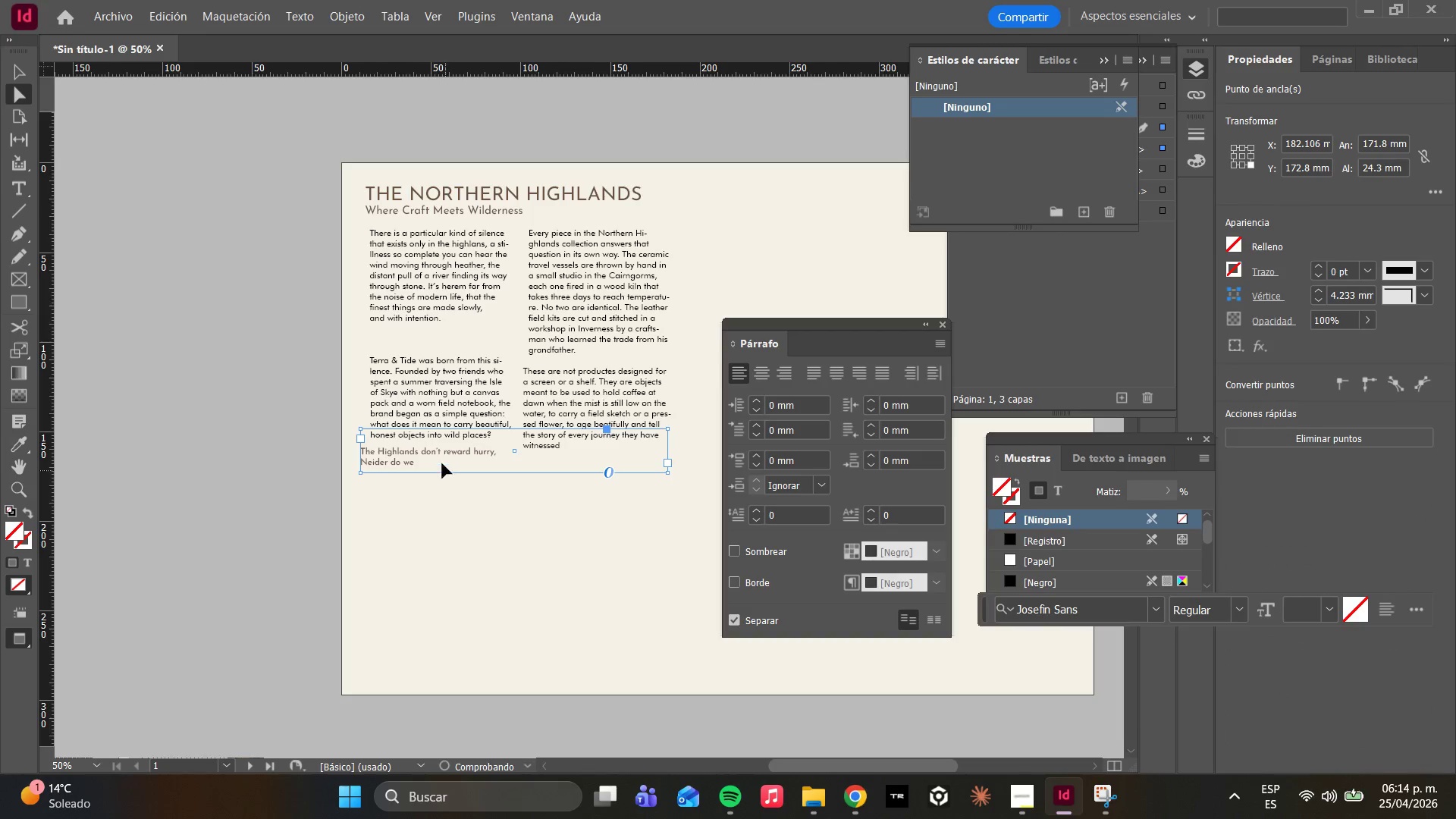 
left_click_drag(start_coordinate=[438, 459], to_coordinate=[453, 466])
 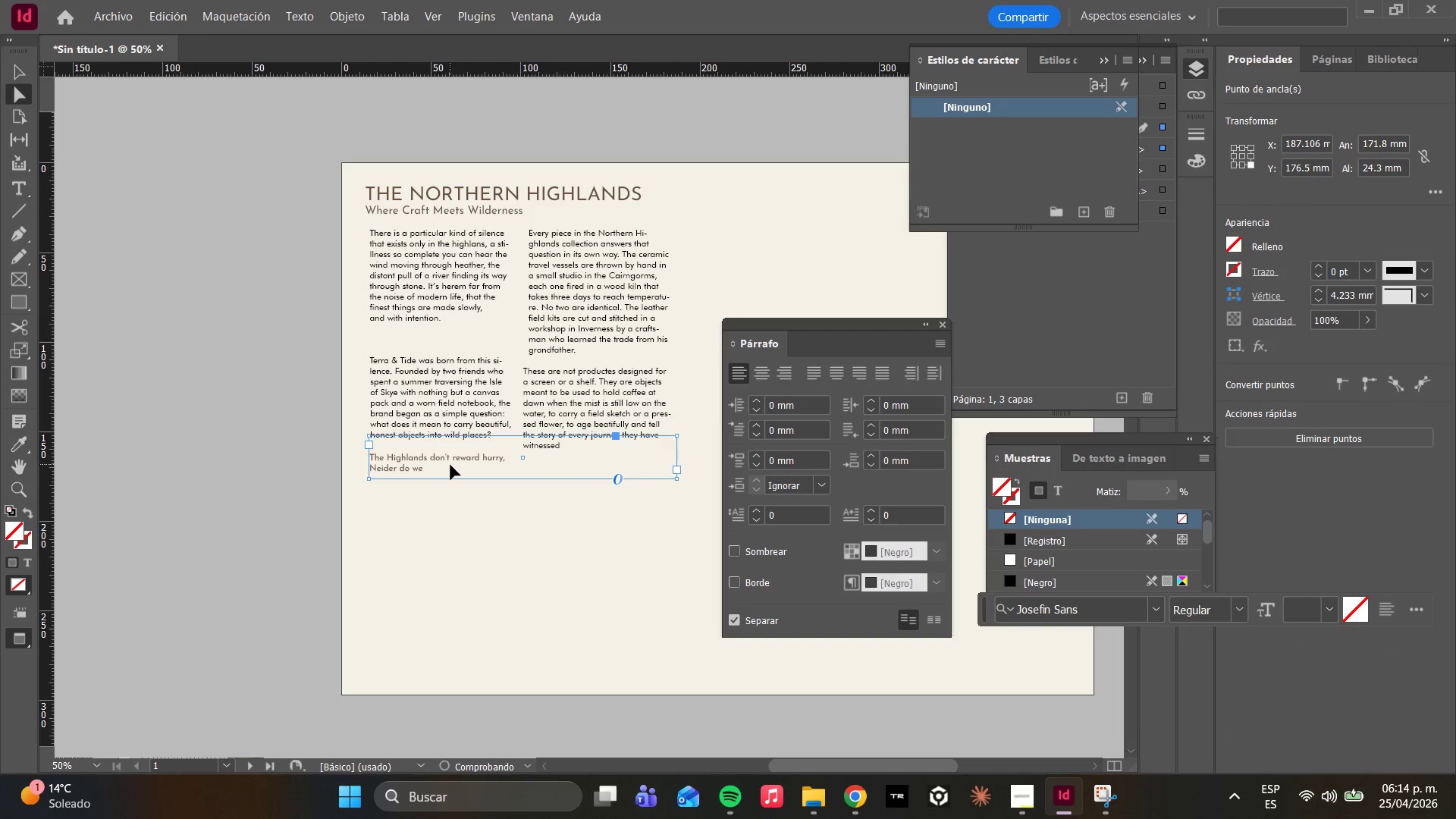 
left_click([486, 545])
 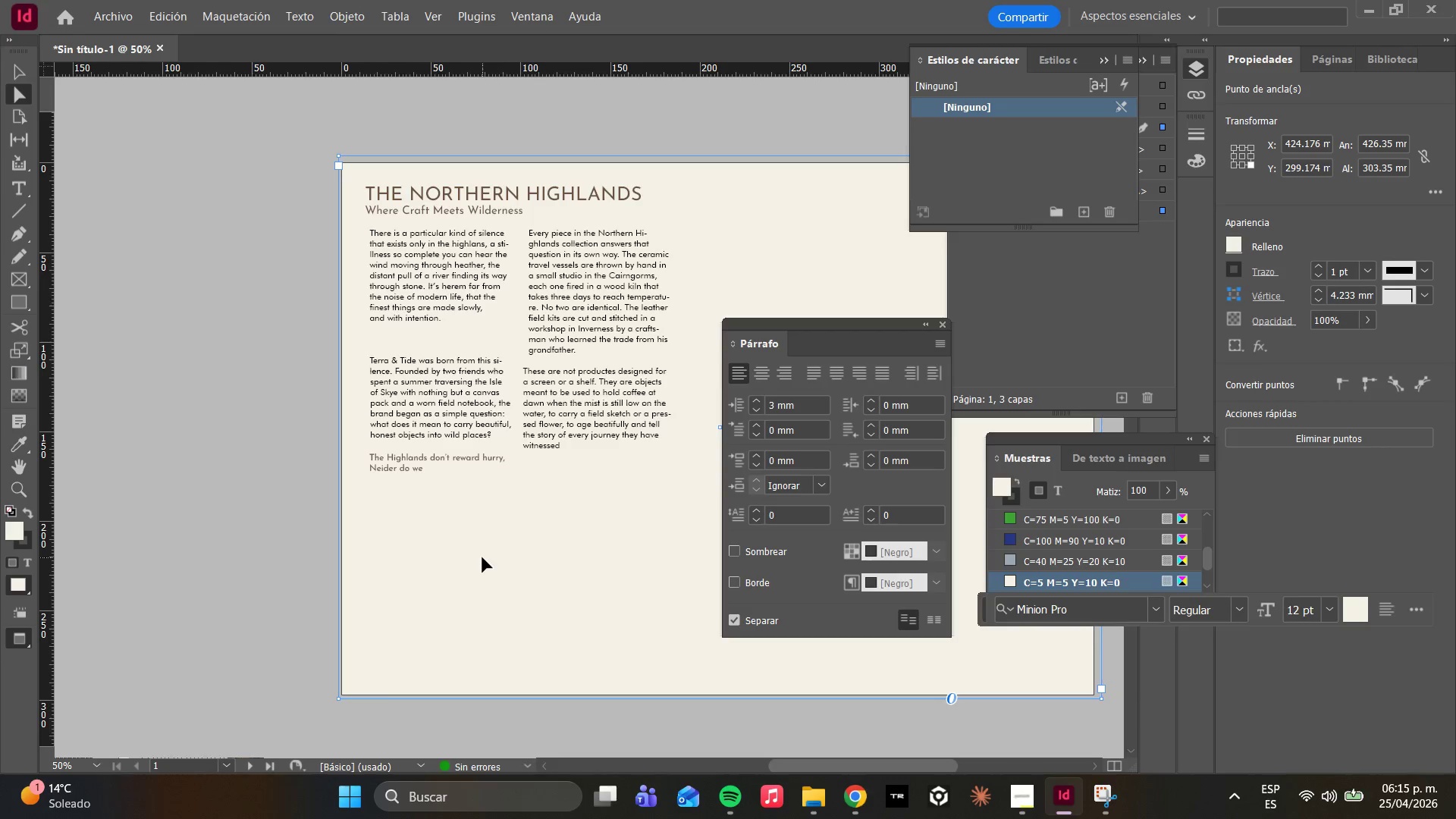 
wait(11.94)
 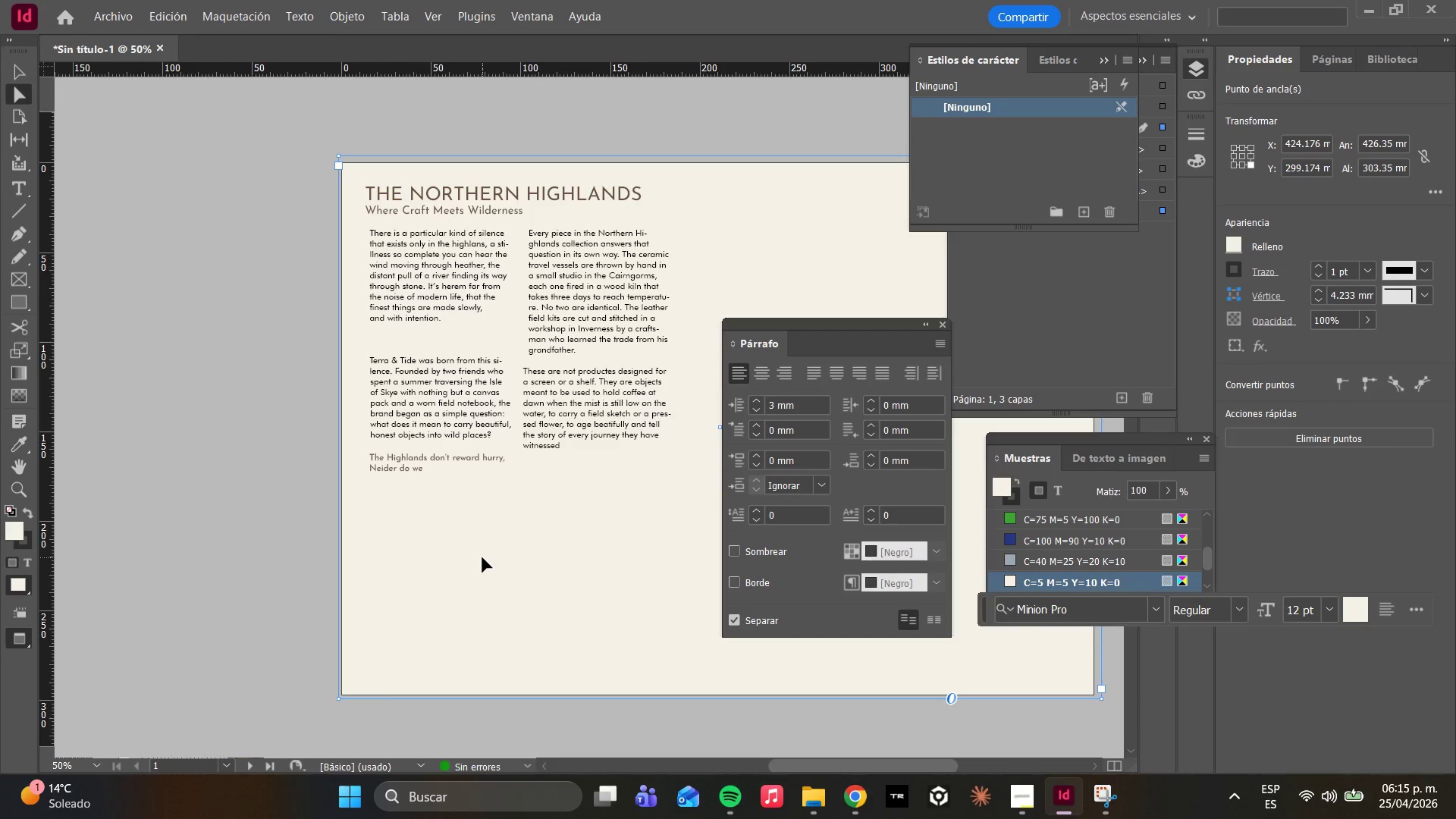 
scroll: coordinate [428, 294], scroll_direction: down, amount: 2.0
 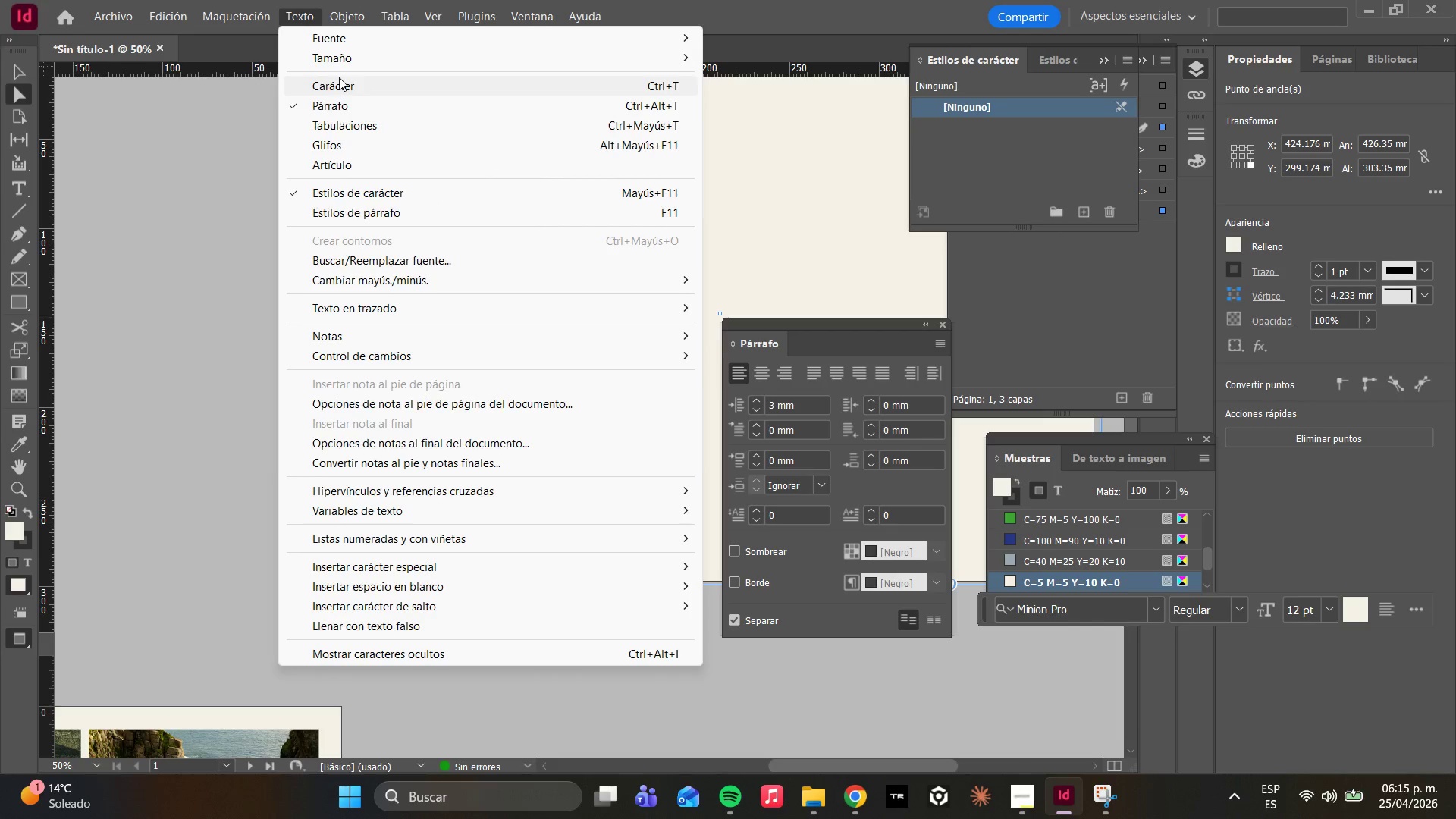 
wait(34.82)
 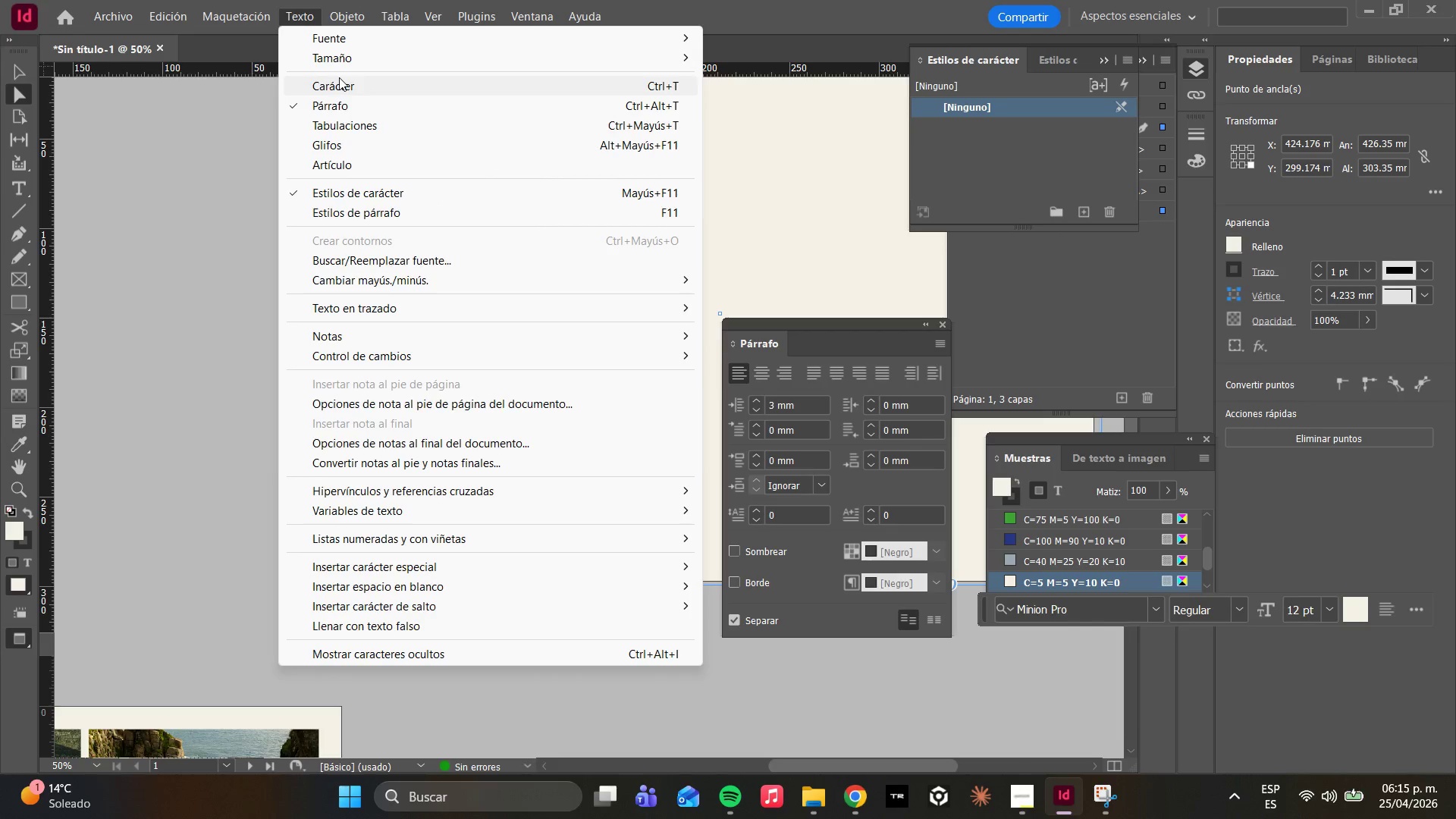 
scroll: coordinate [329, 272], scroll_direction: up, amount: 1.0
 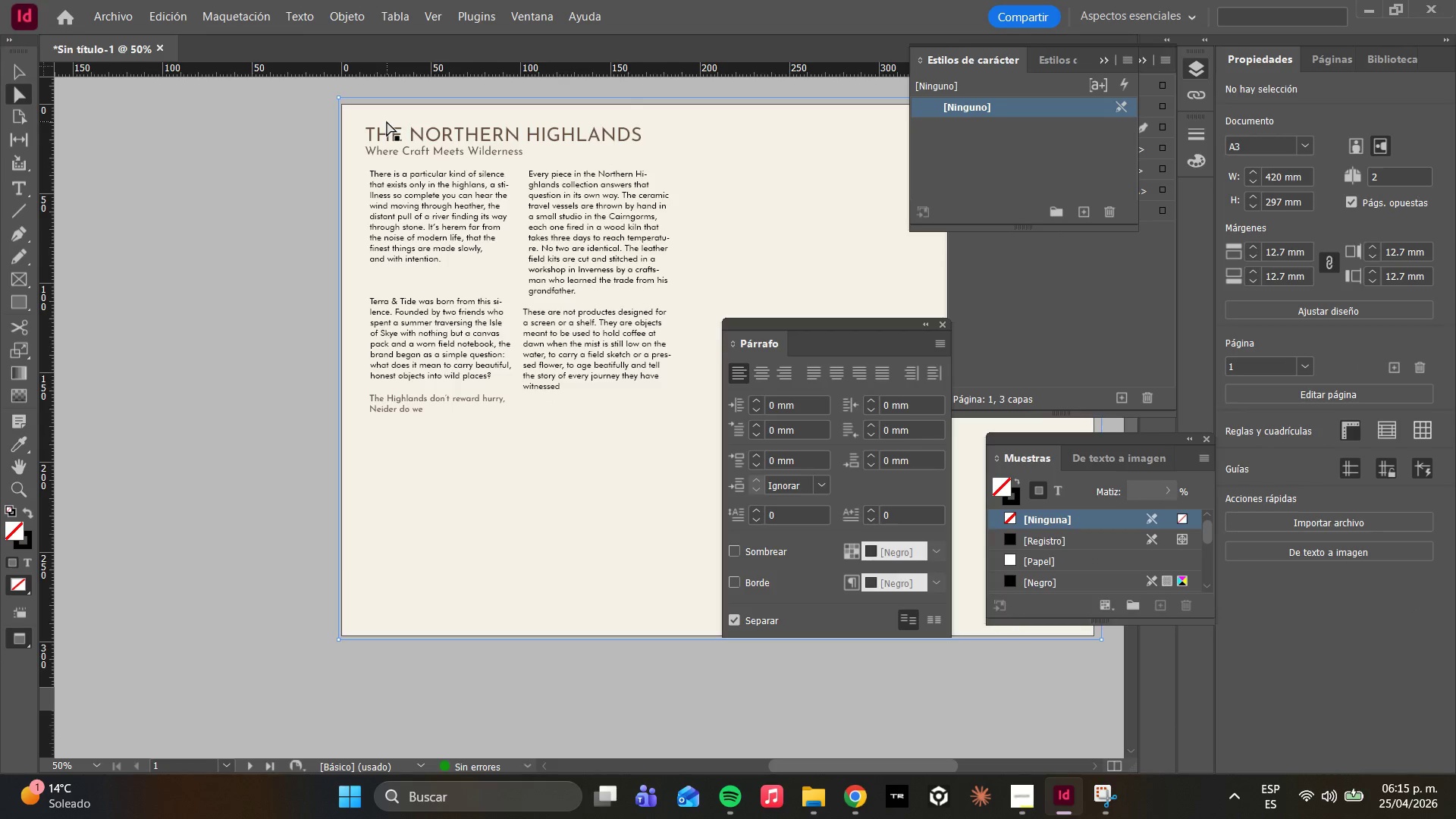 
left_click([387, 121])
 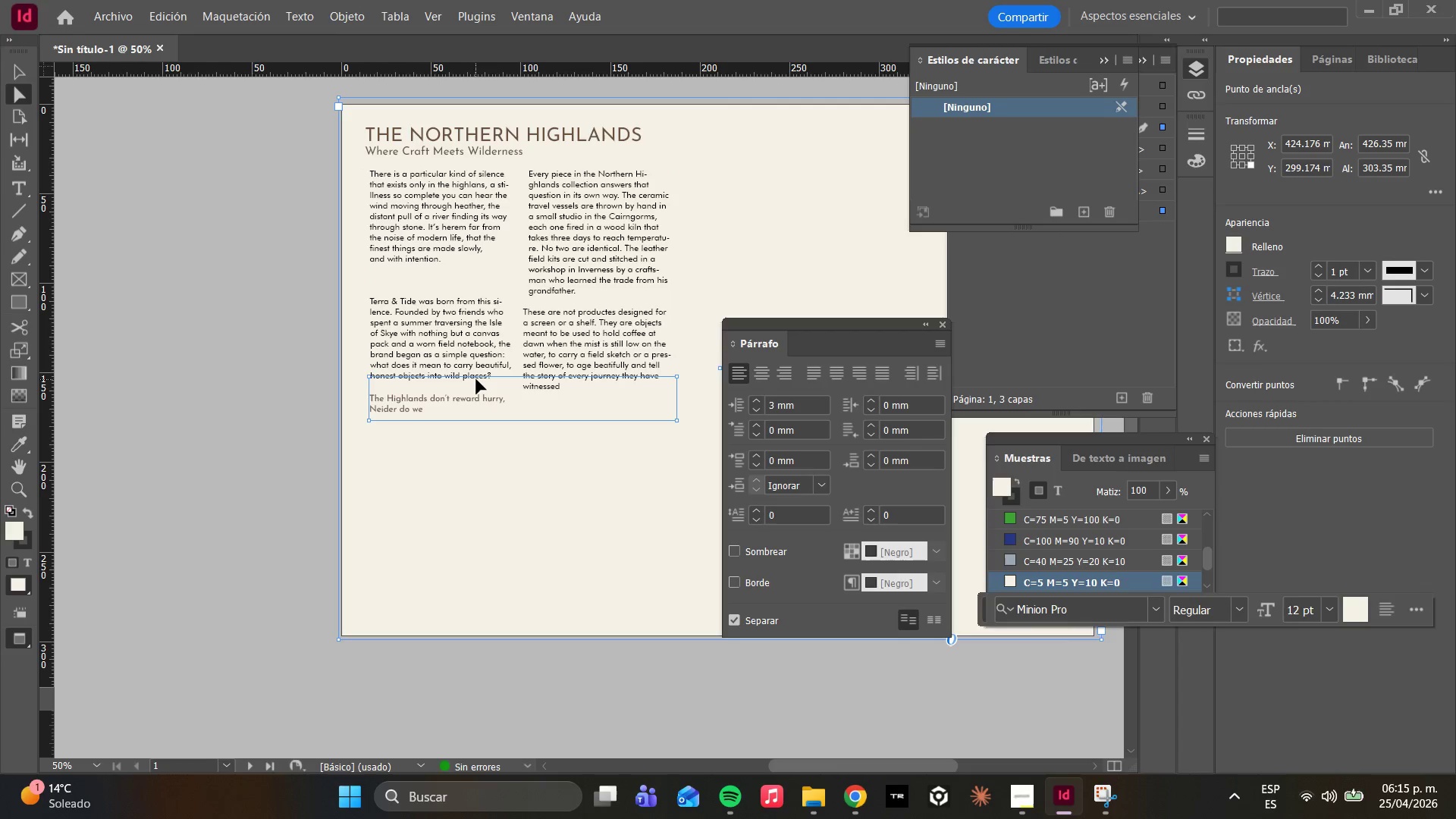 
wait(18.56)
 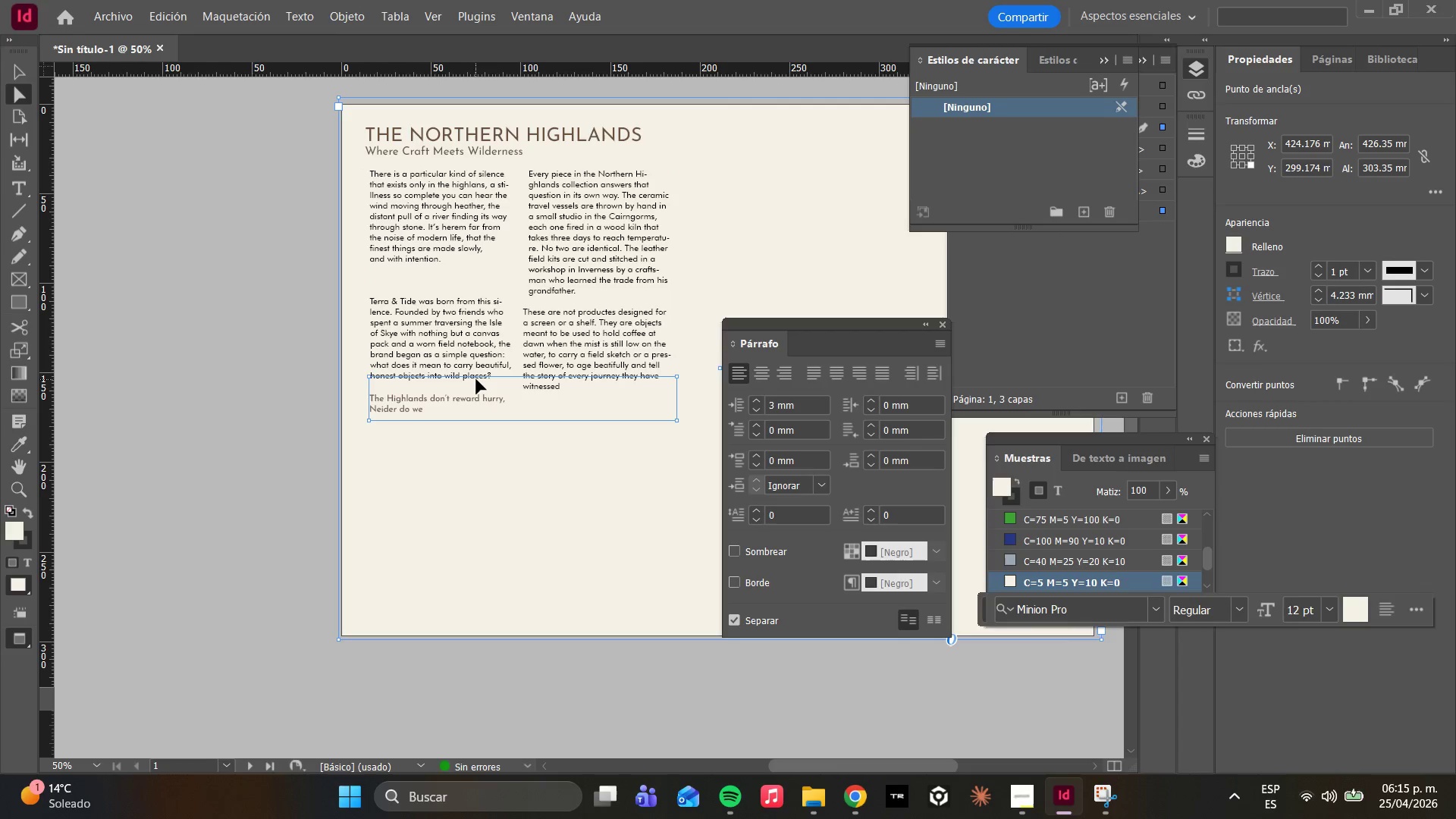 
left_click([523, 2])
 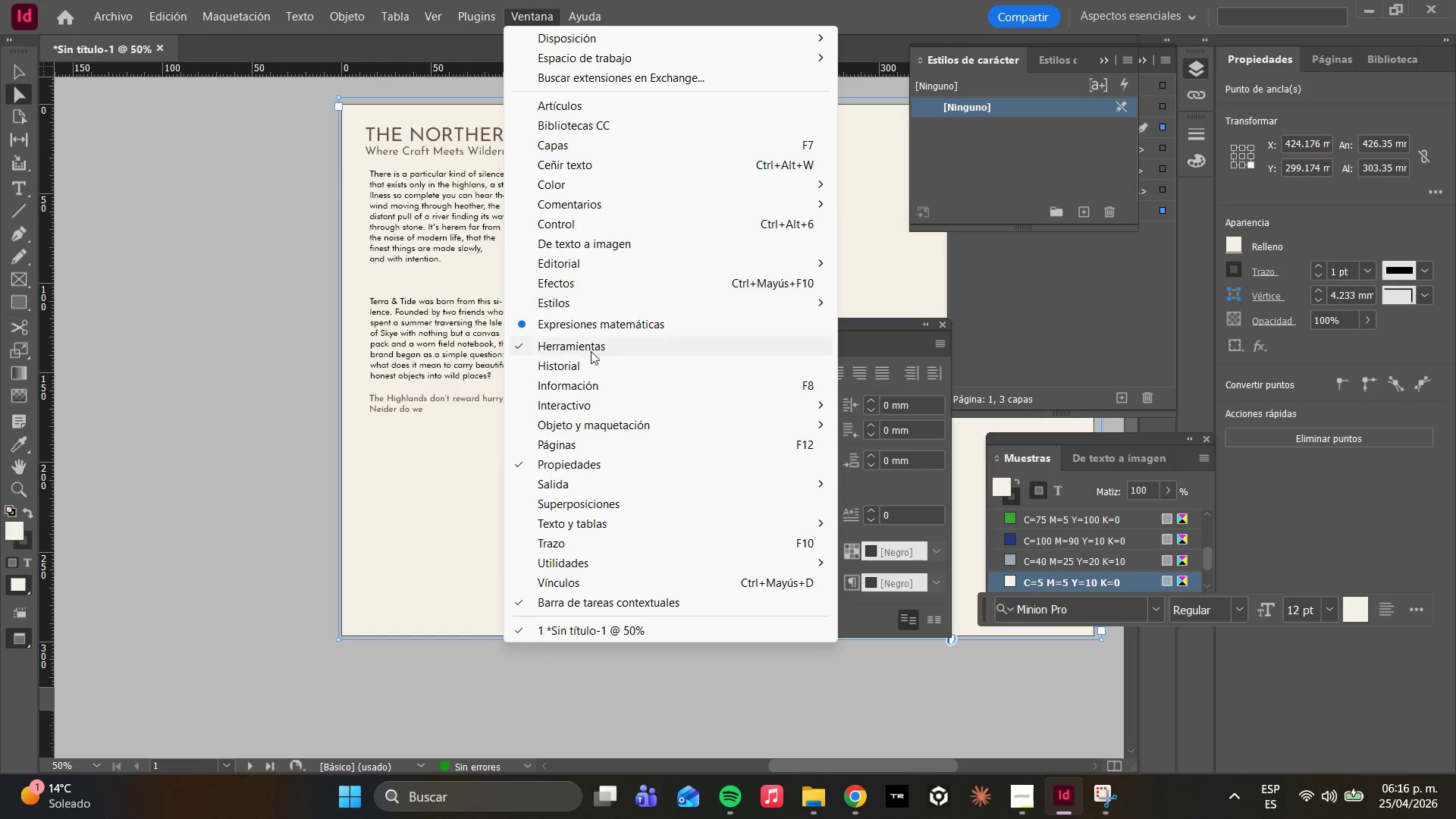 
left_click([582, 300])
 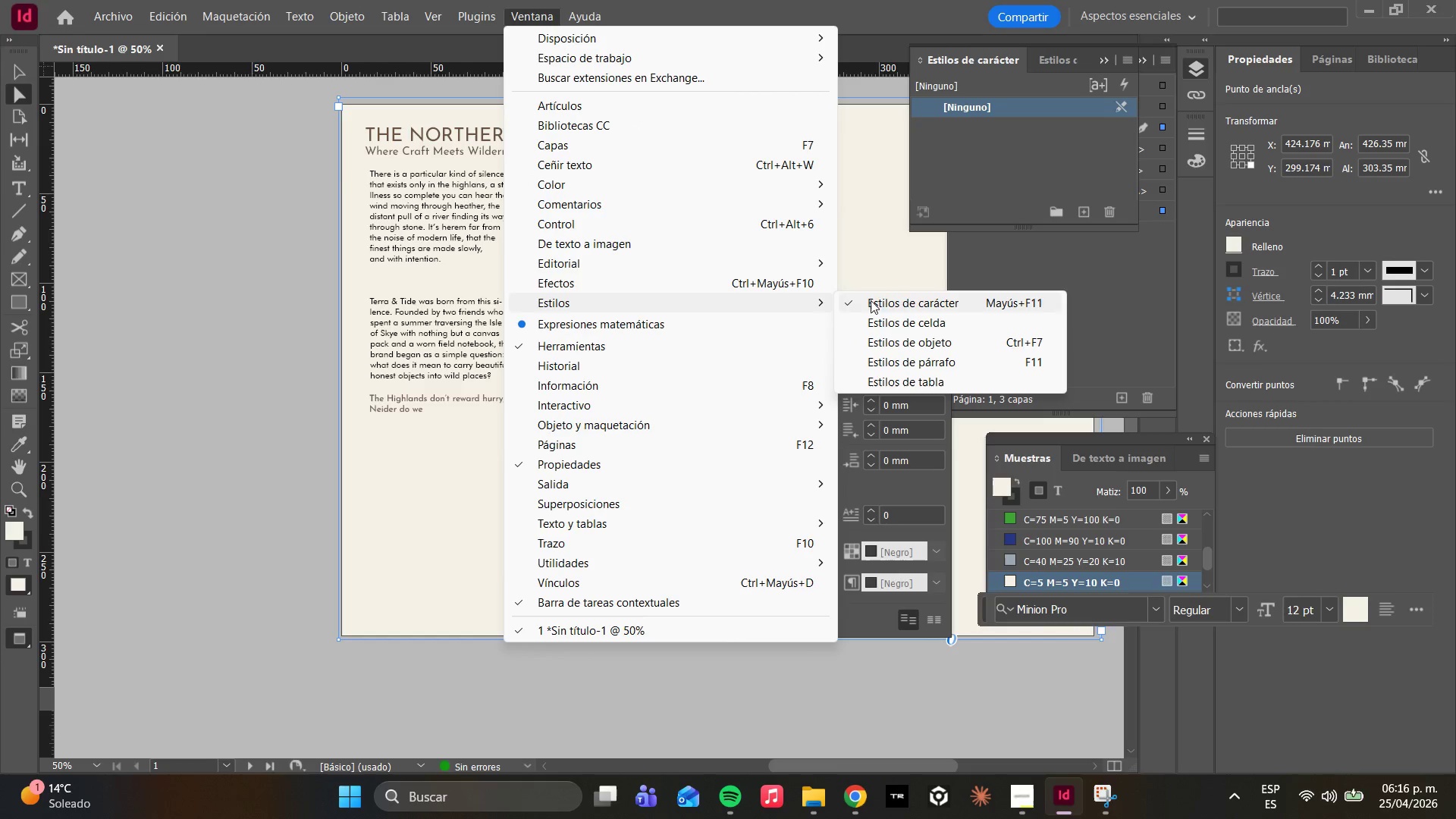 
left_click([875, 299])
 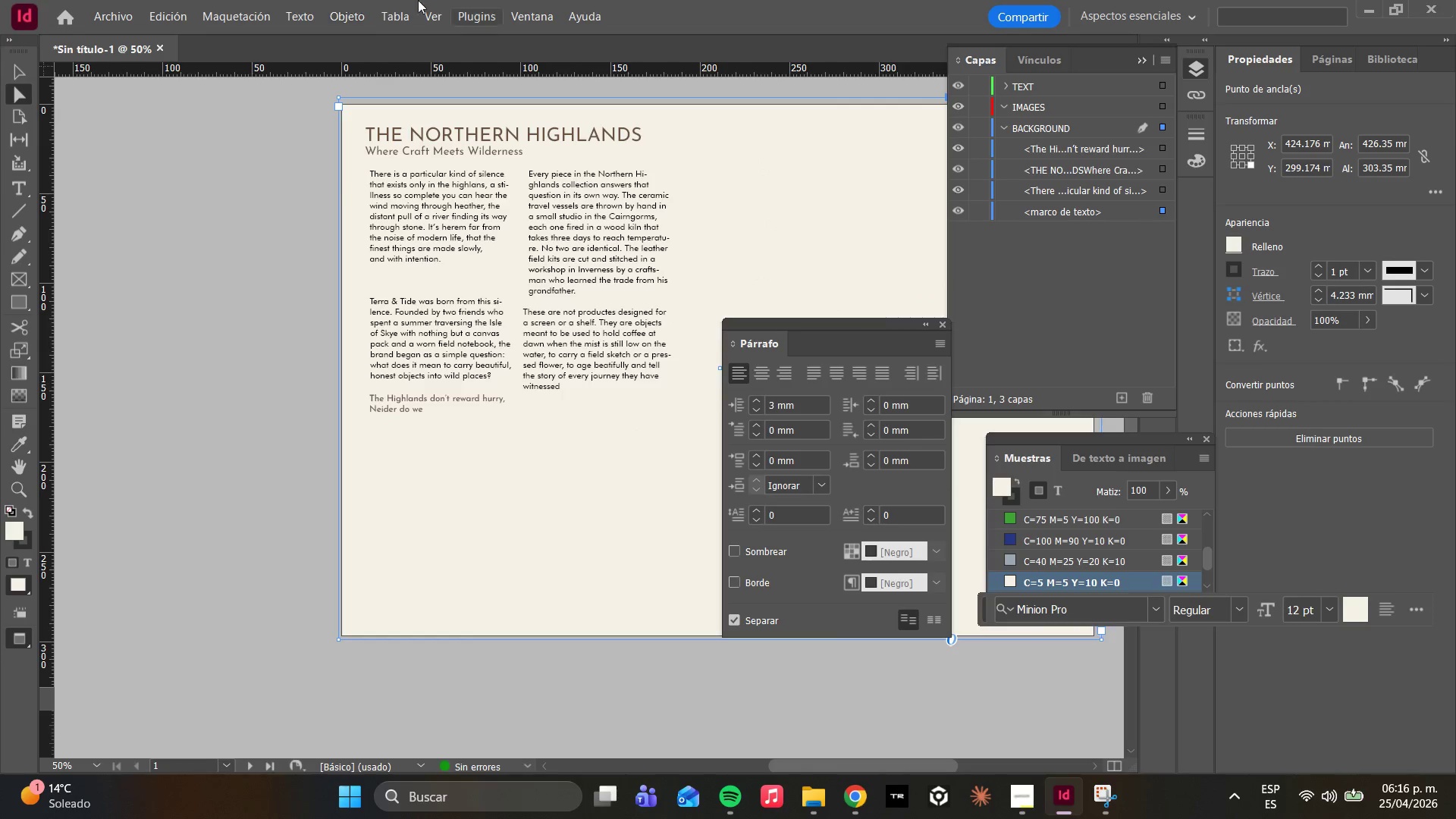 
left_click([513, 15])
 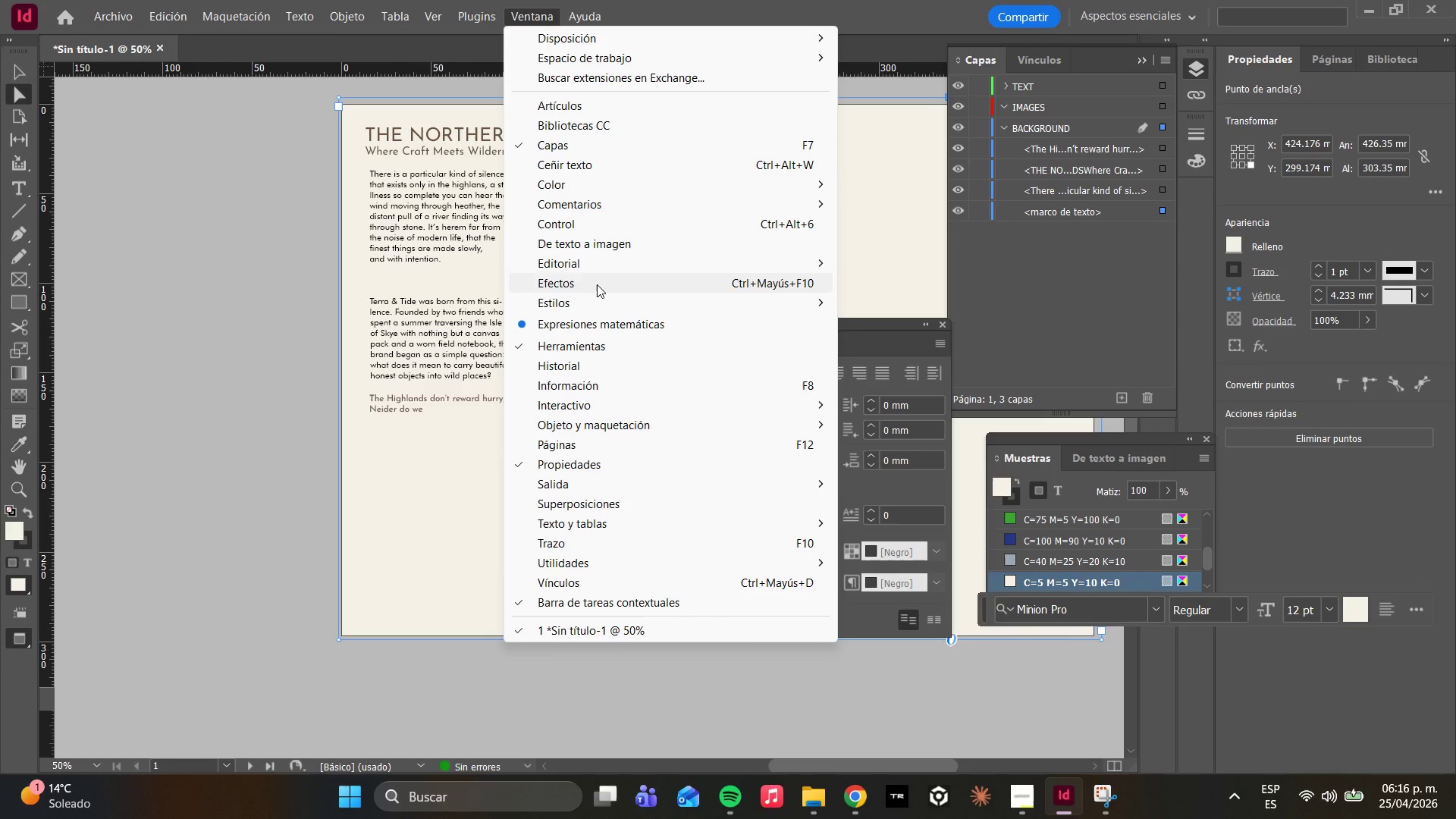 
left_click([574, 296])
 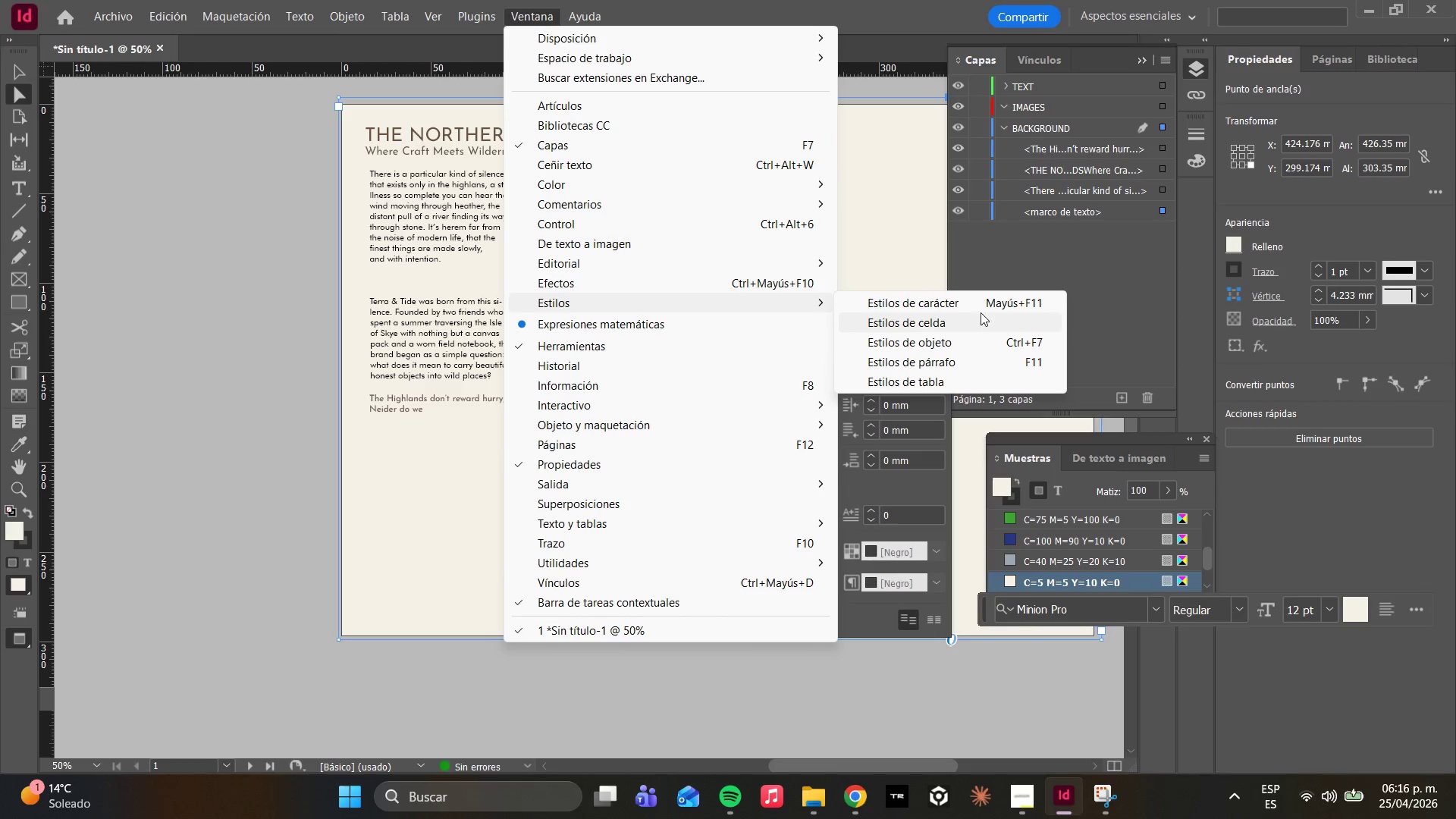 
left_click([974, 312])
 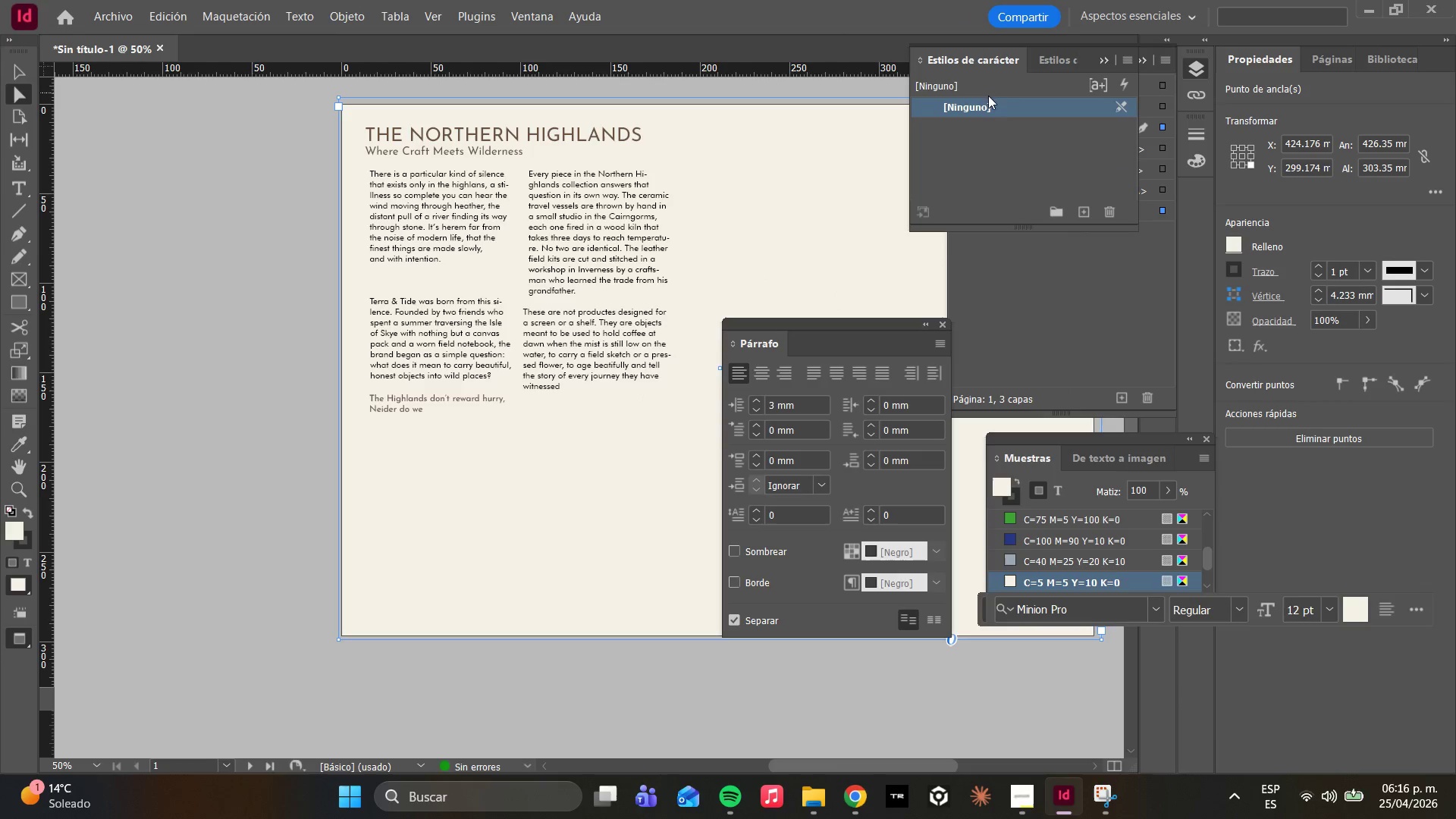 
double_click([978, 108])
 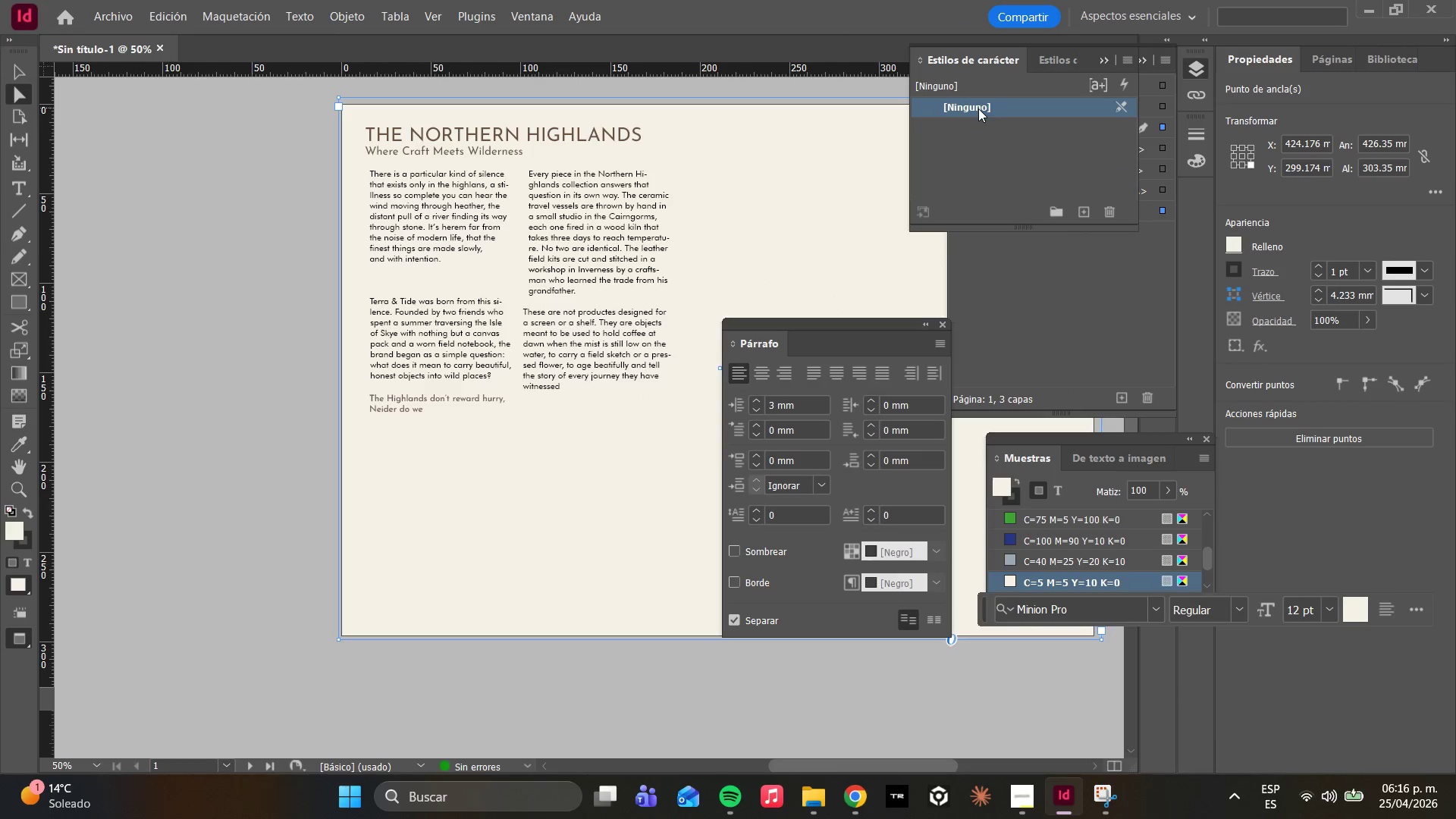 
right_click([978, 108])
 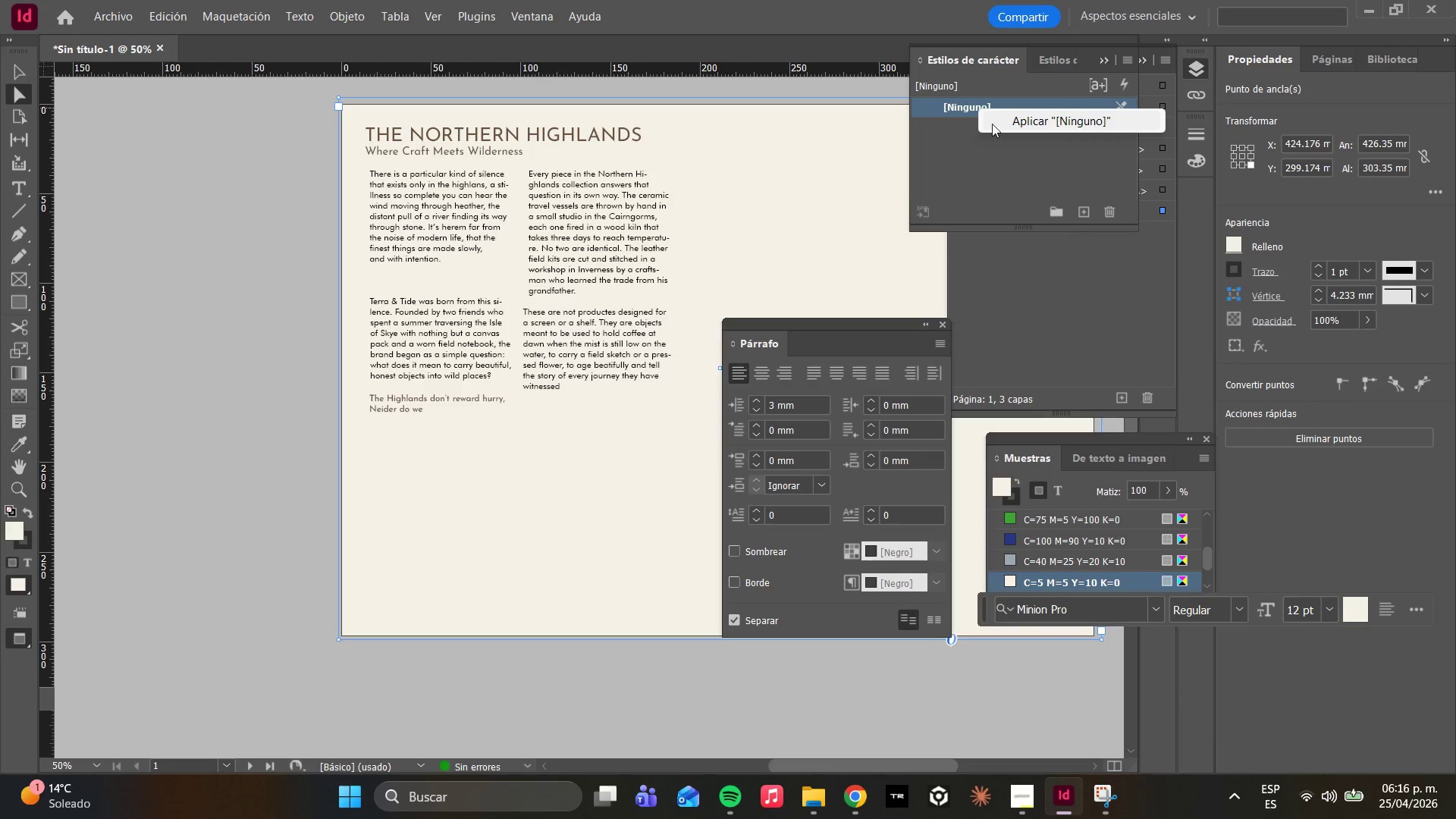 
left_click([995, 125])
 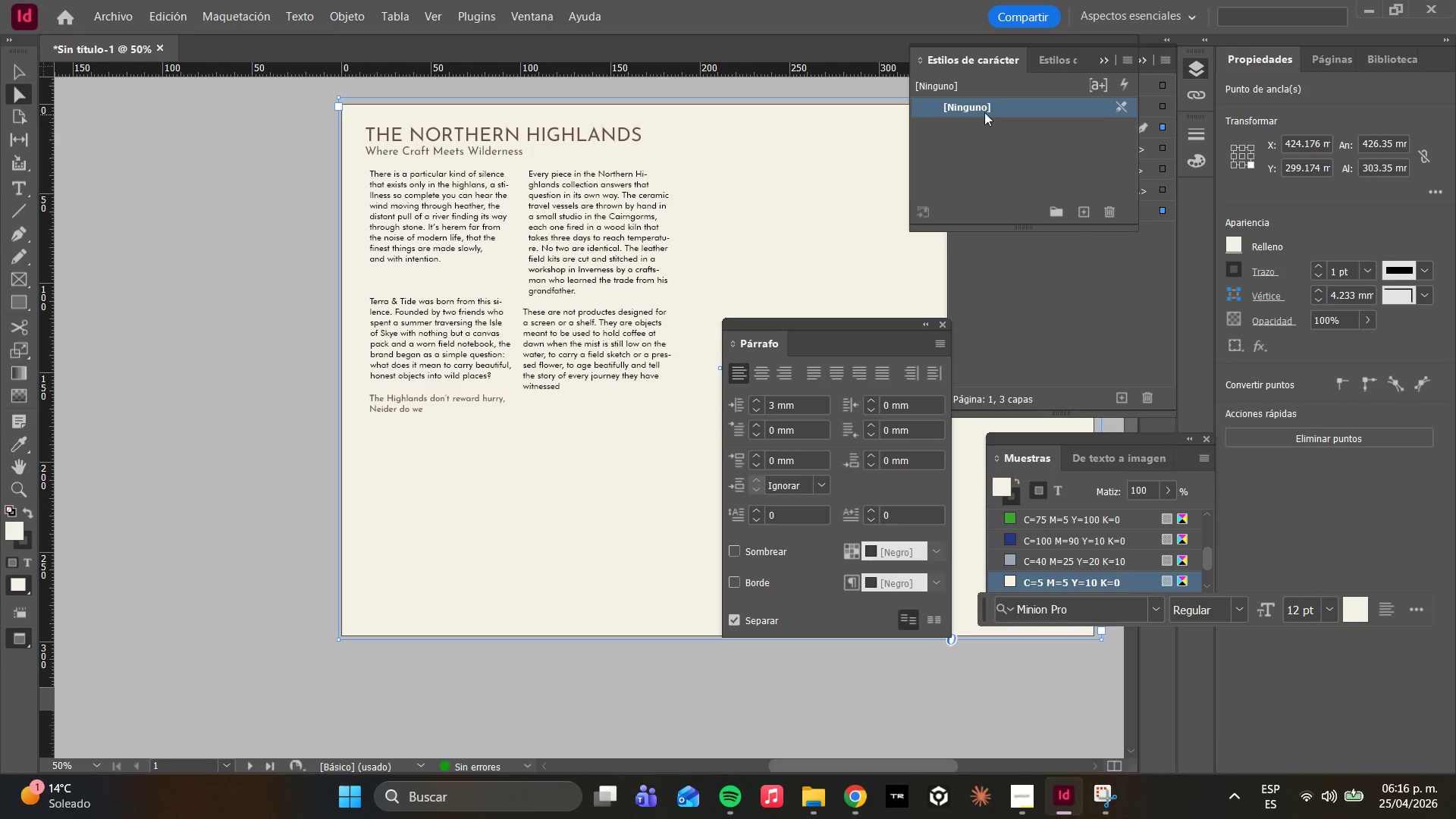 
double_click([997, 99])
 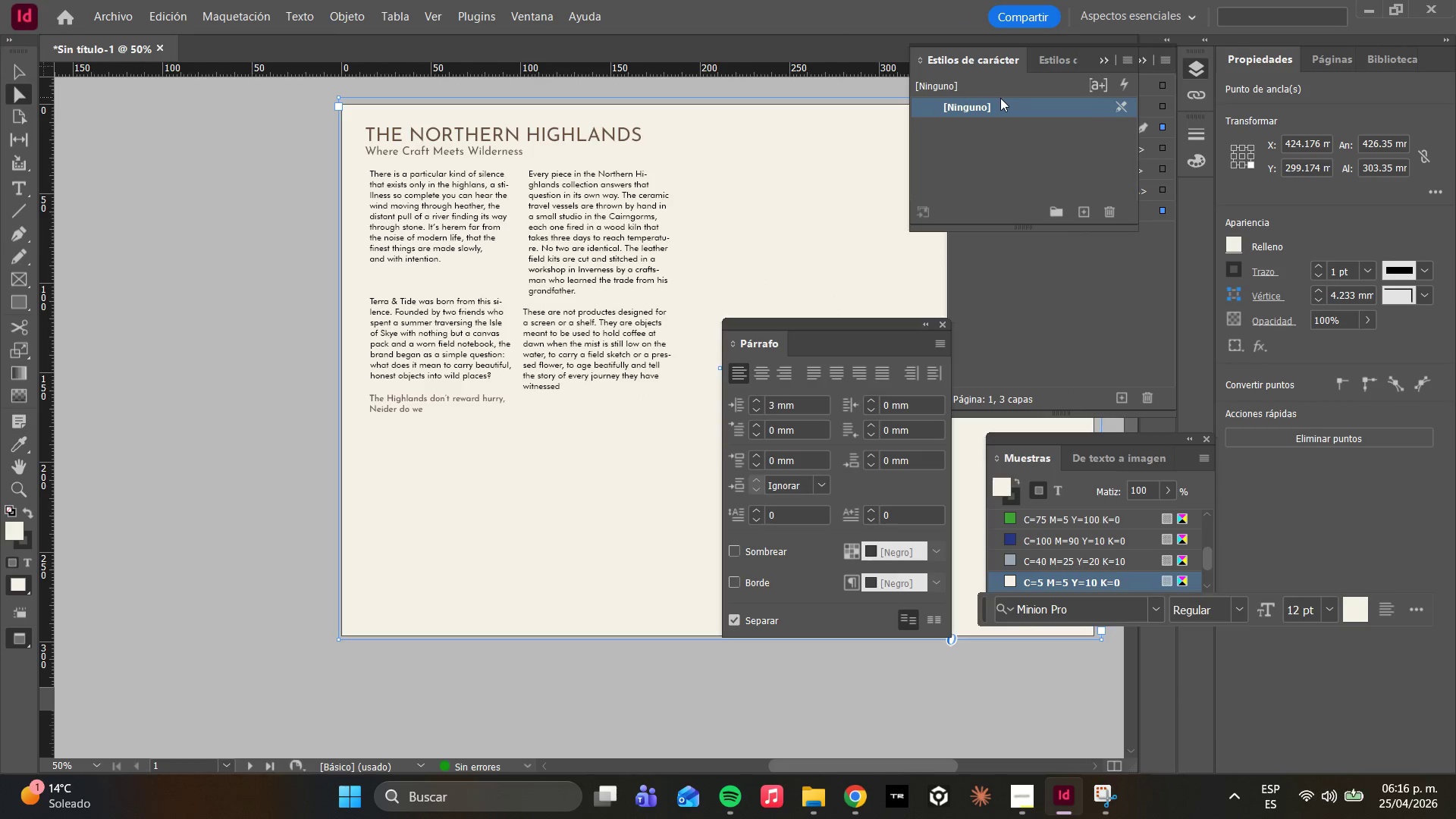 
triple_click([1000, 98])
 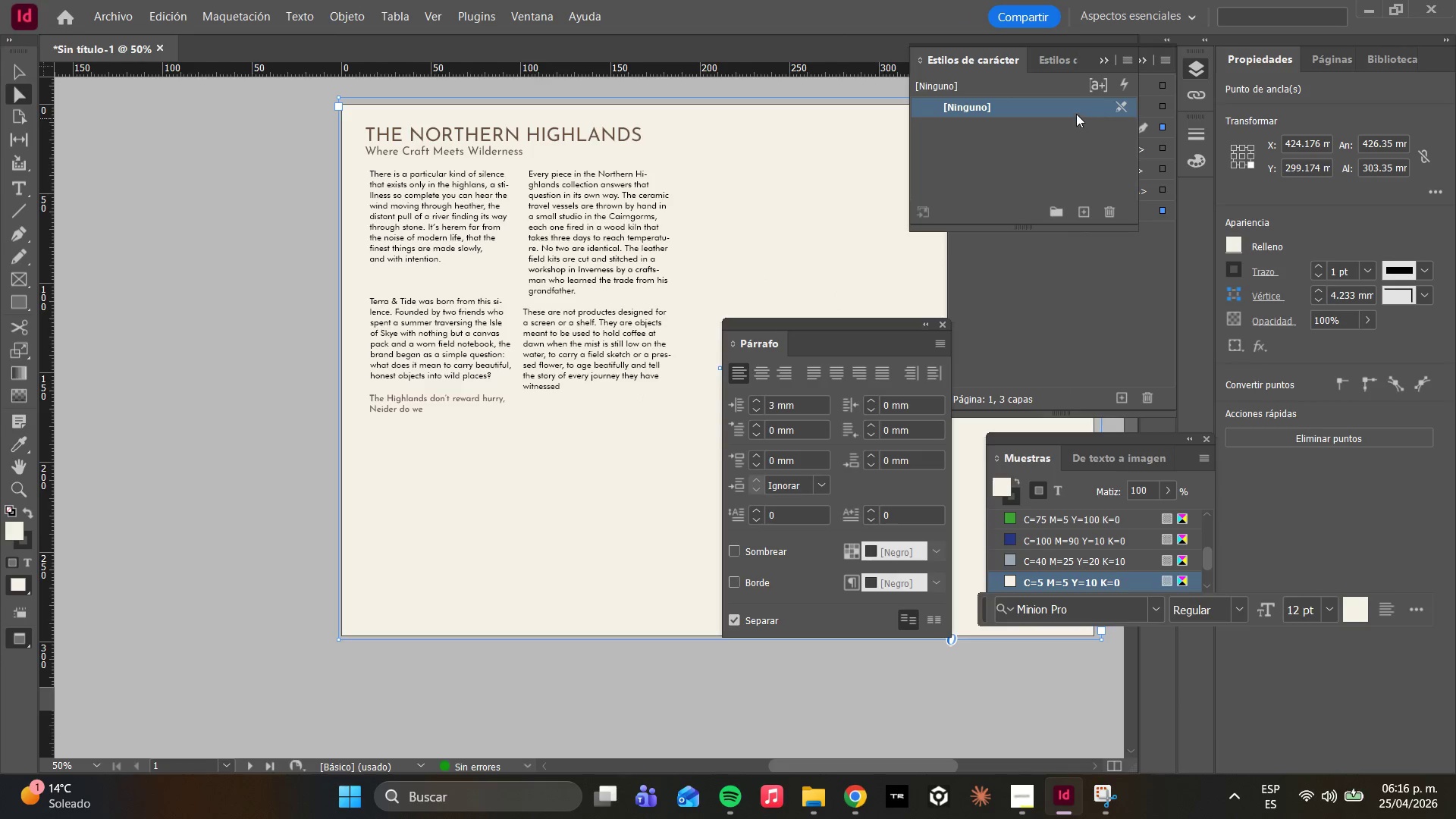 
left_click([1080, 210])
 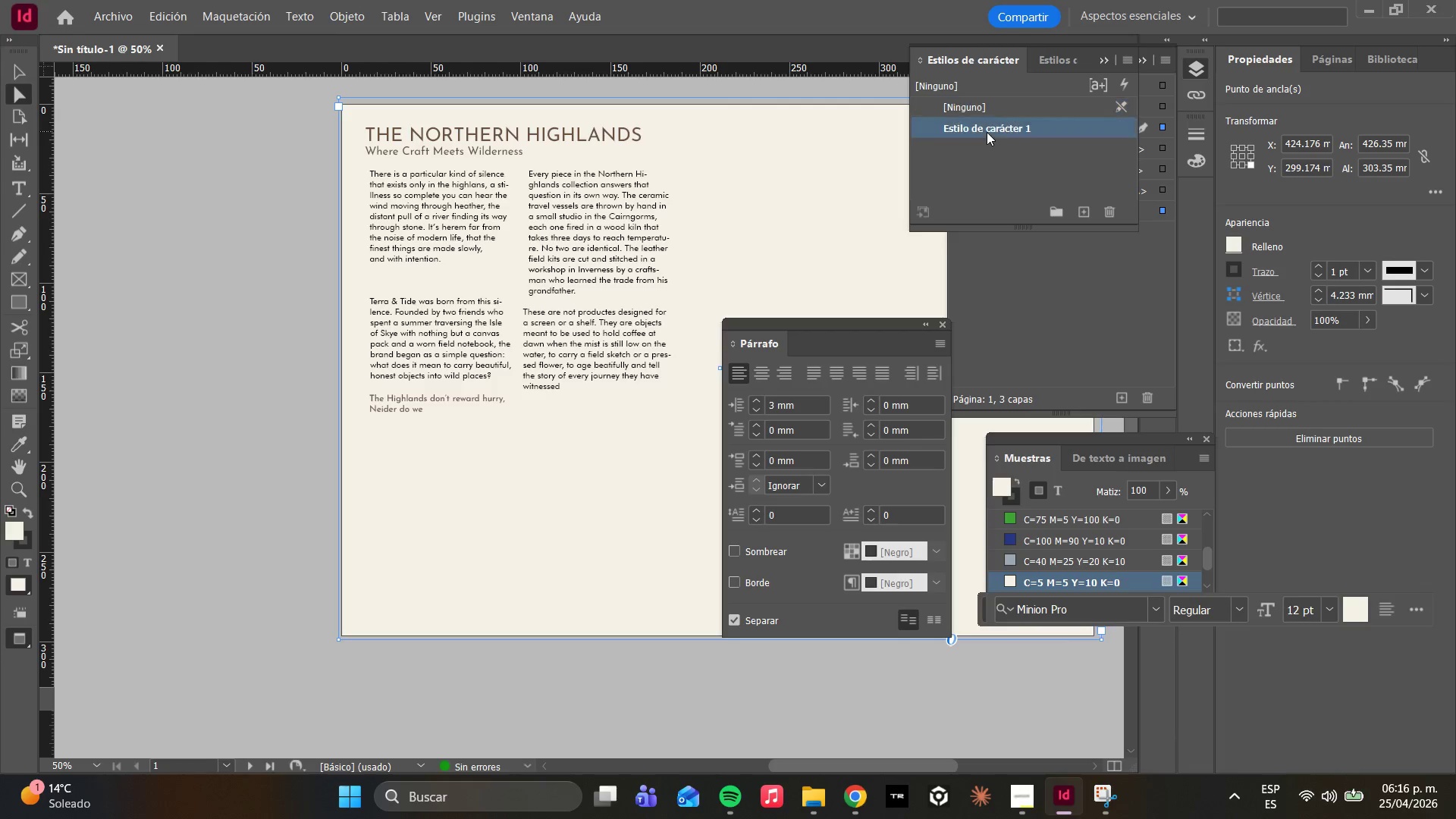 
double_click([986, 130])
 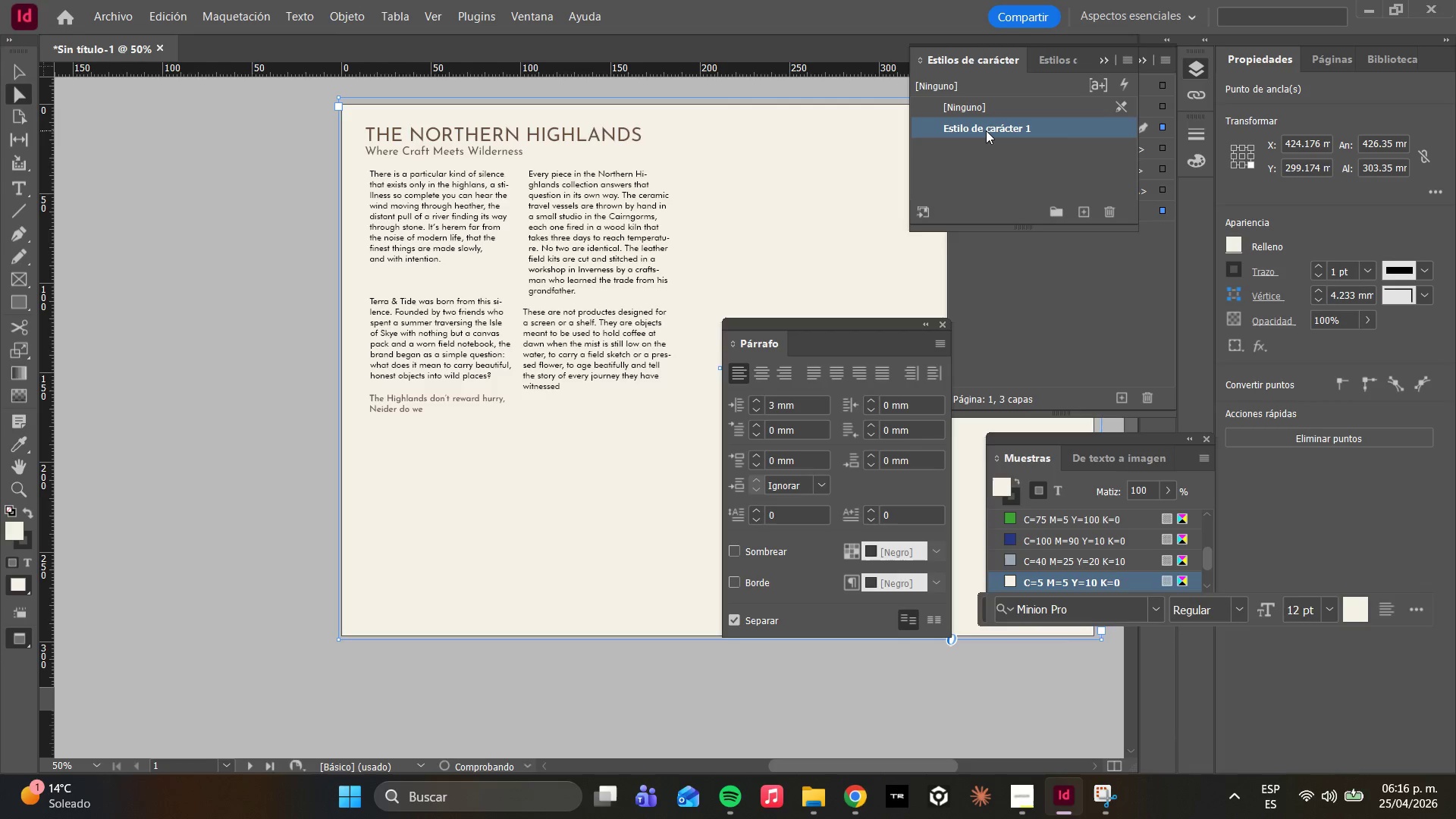 
triple_click([986, 130])
 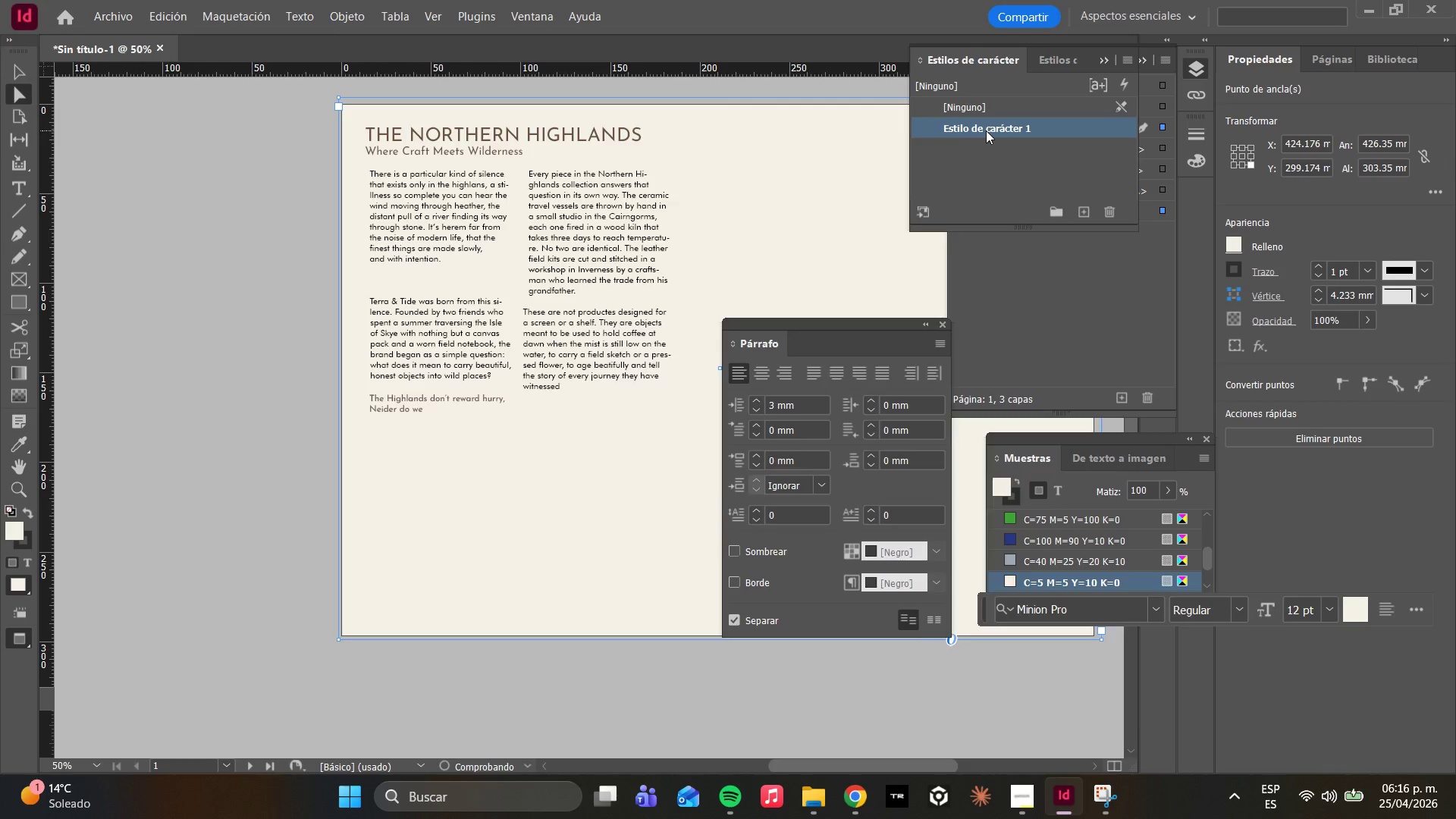 
triple_click([986, 130])
 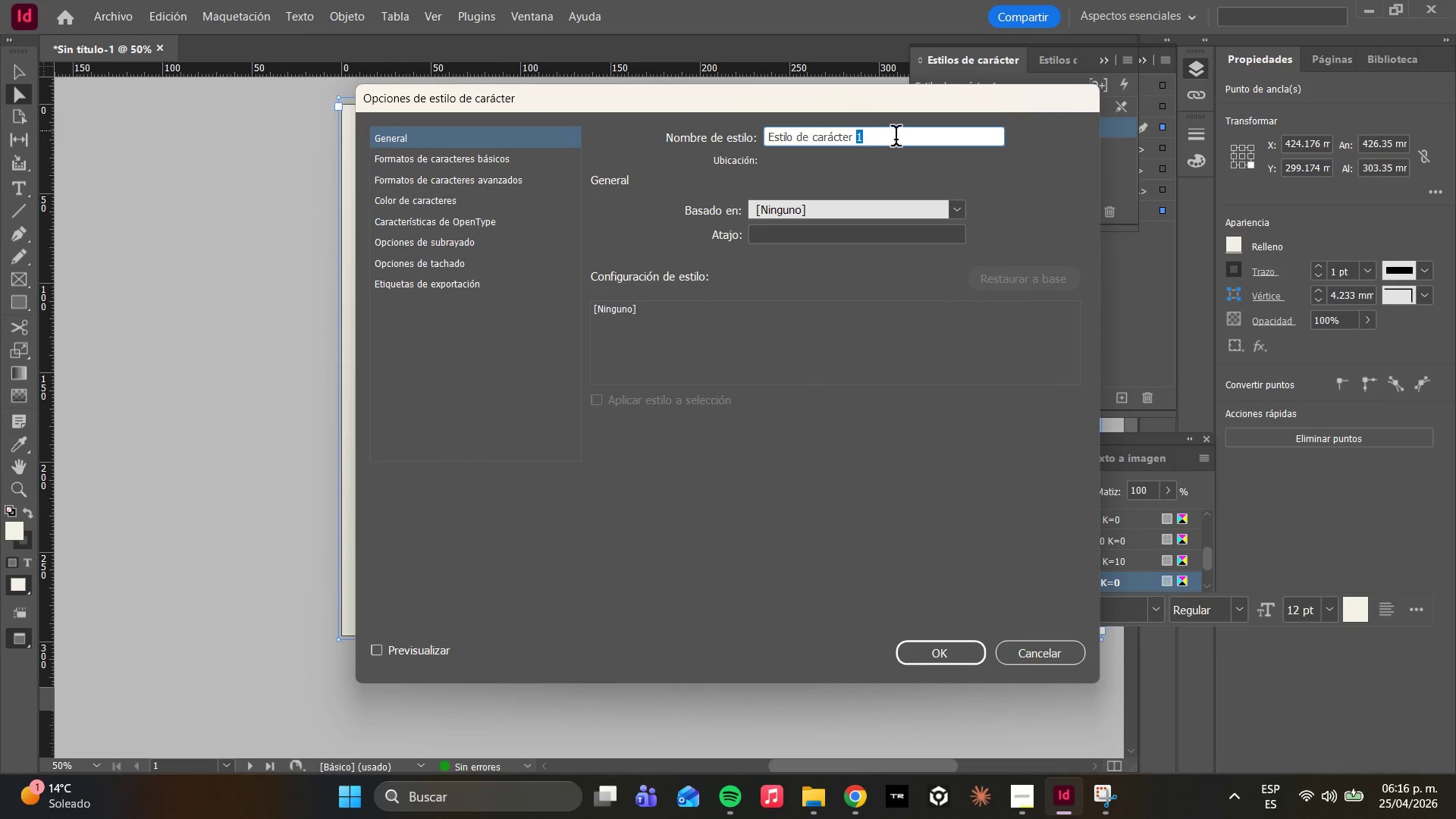 
left_click_drag(start_coordinate=[889, 138], to_coordinate=[684, 155])
 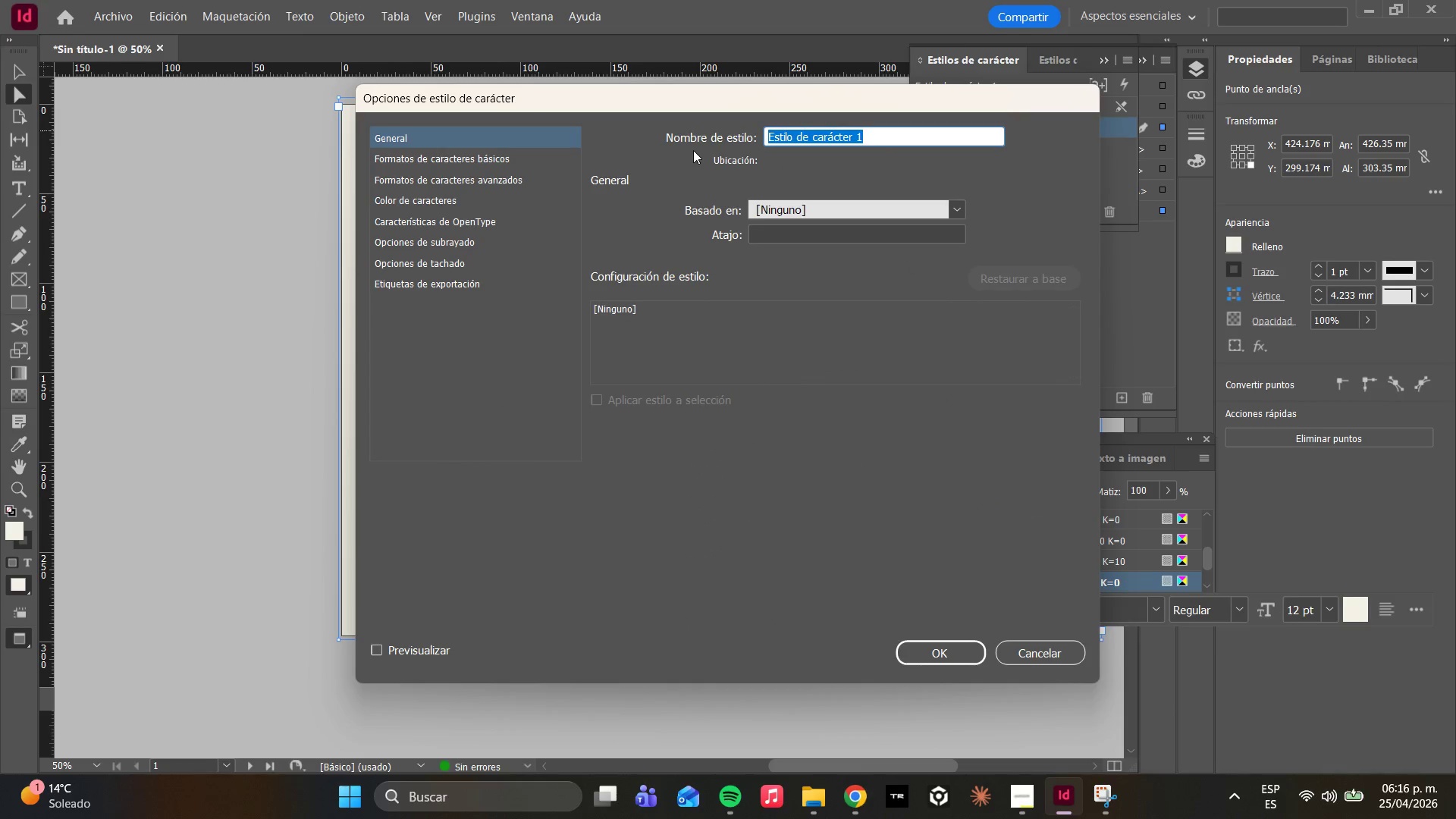 
type(Josefin S)
key(Backspace)
type(Sans REGULAR )
 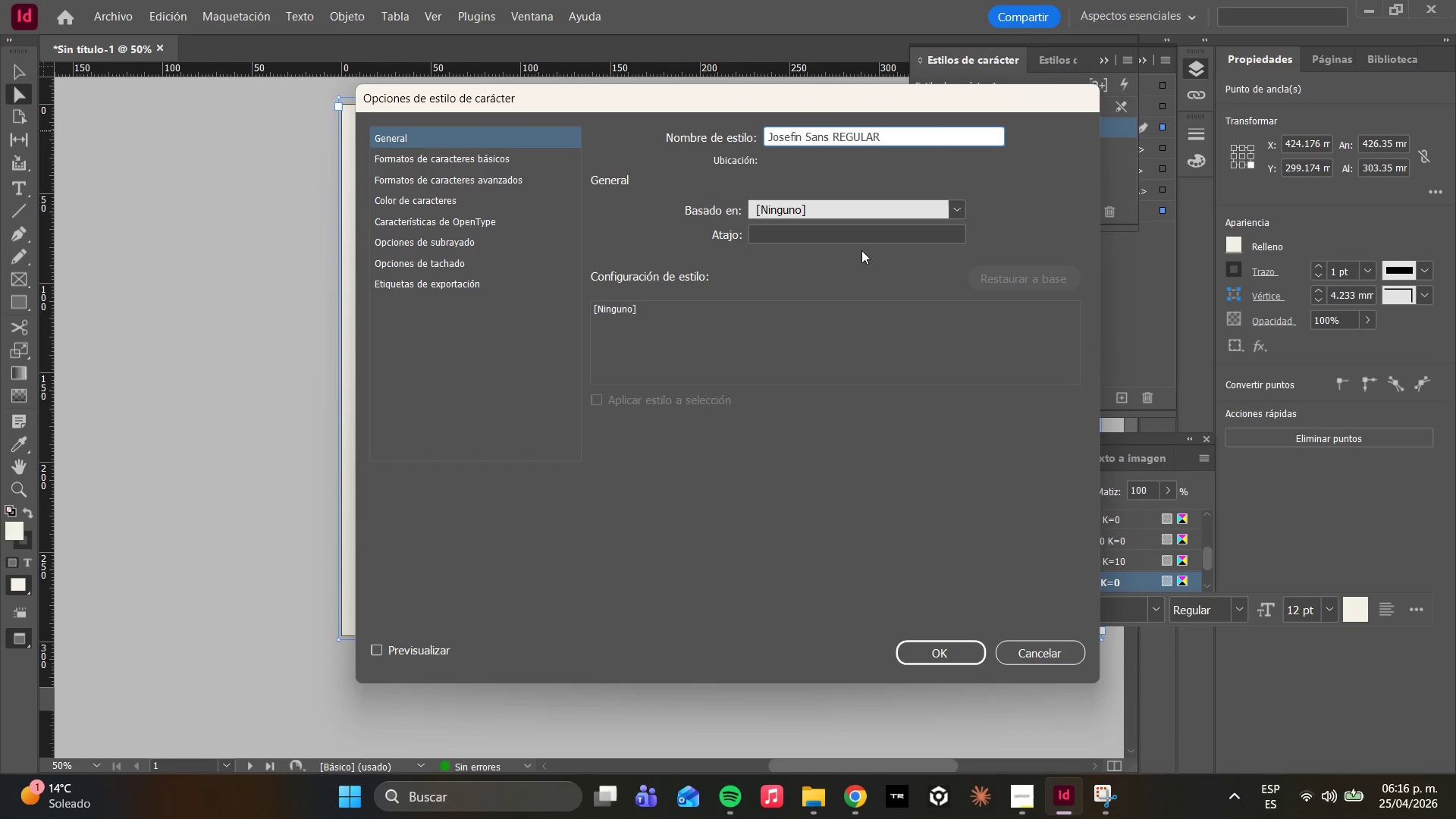 
left_click([932, 199])
 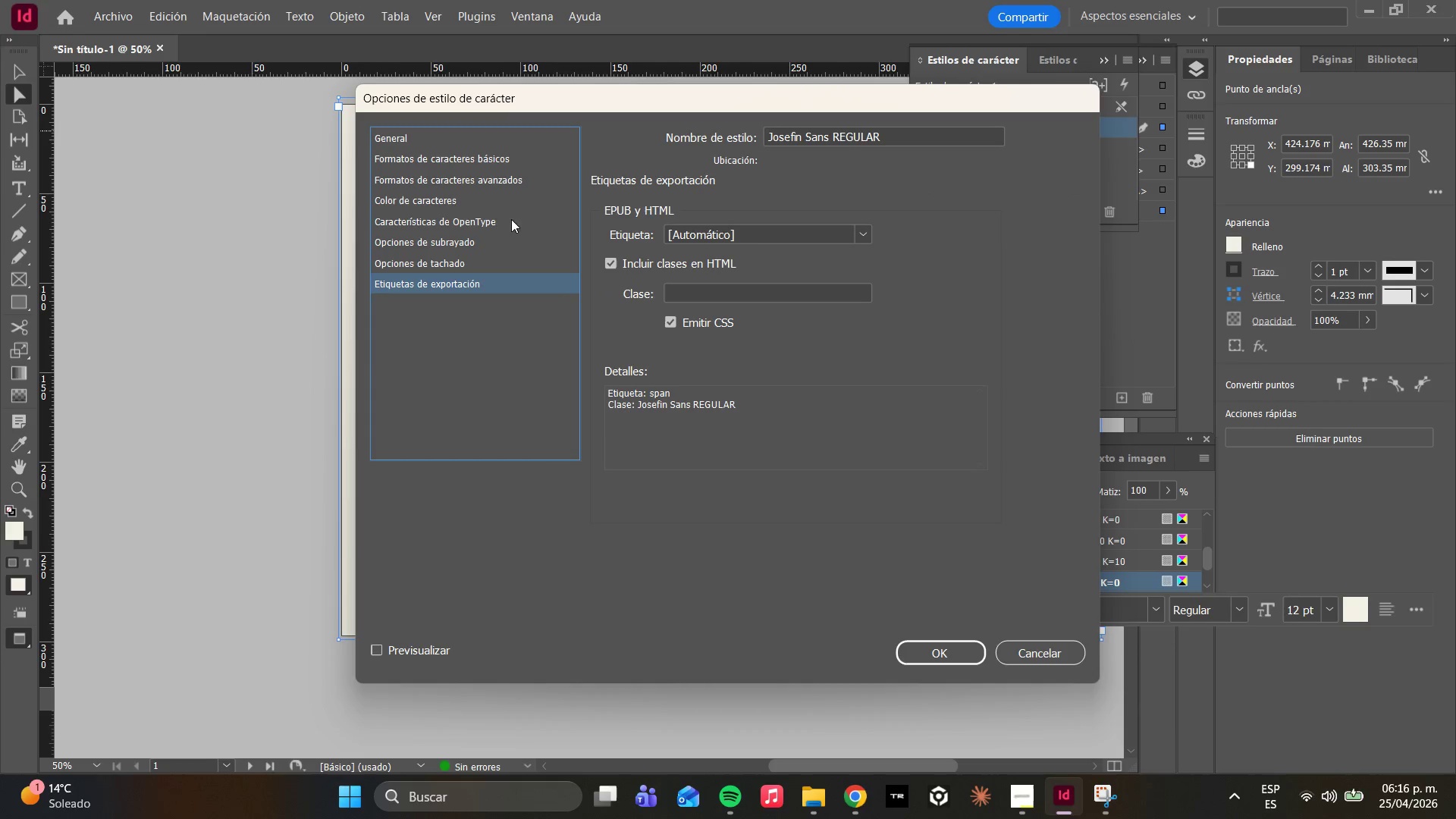 
left_click([460, 185])
 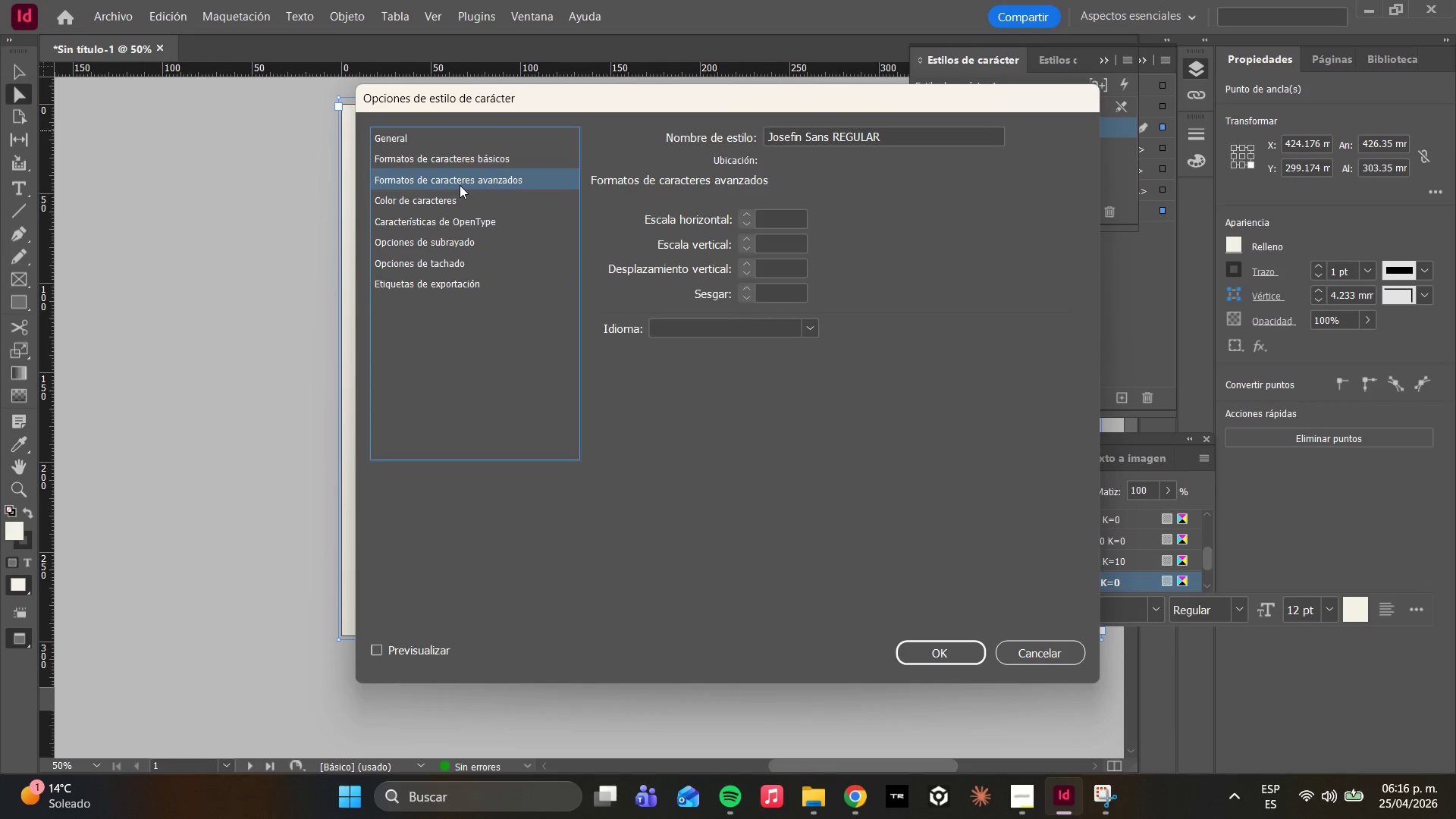 
left_click([461, 180])
 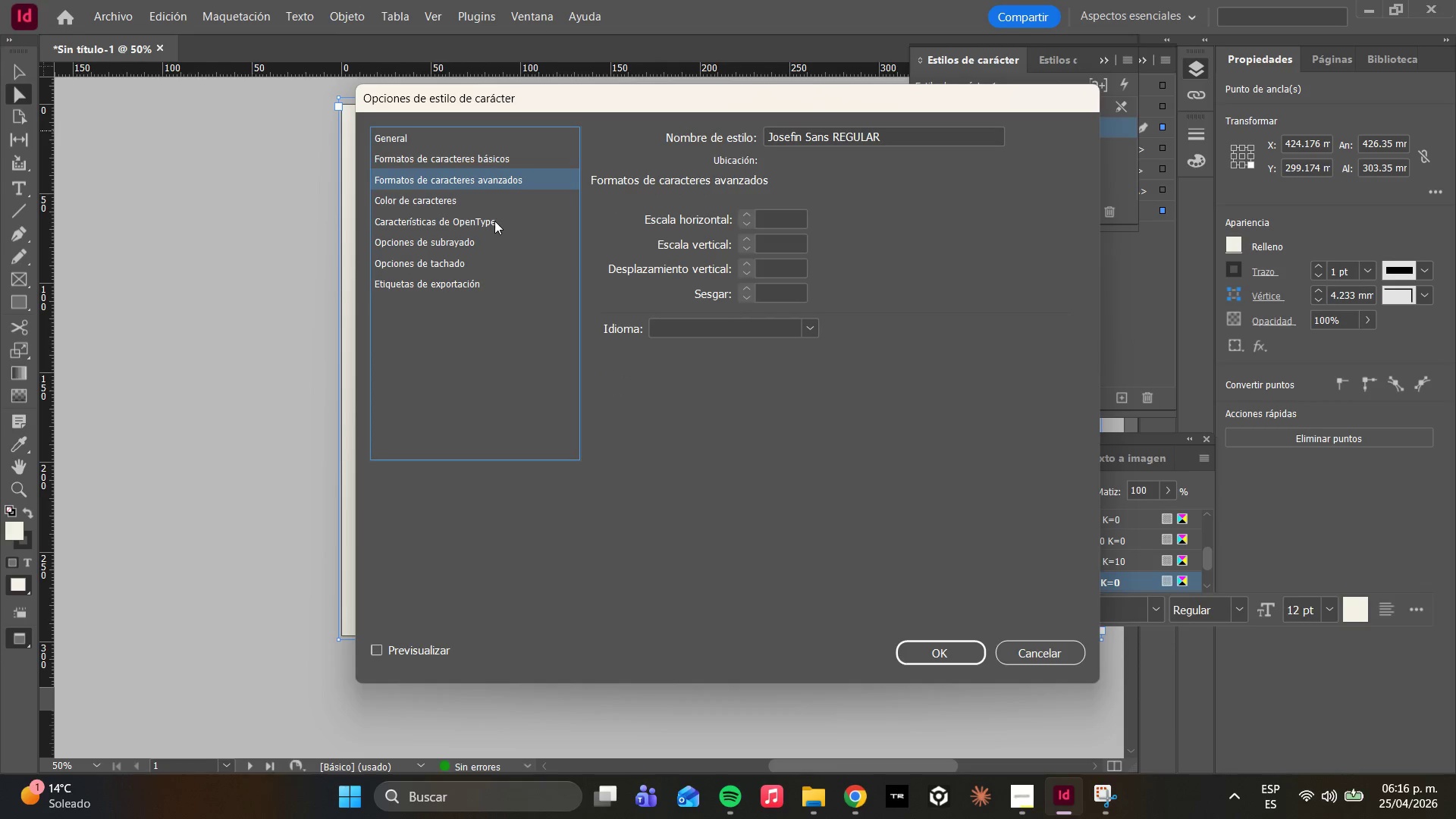 
wait(9.28)
 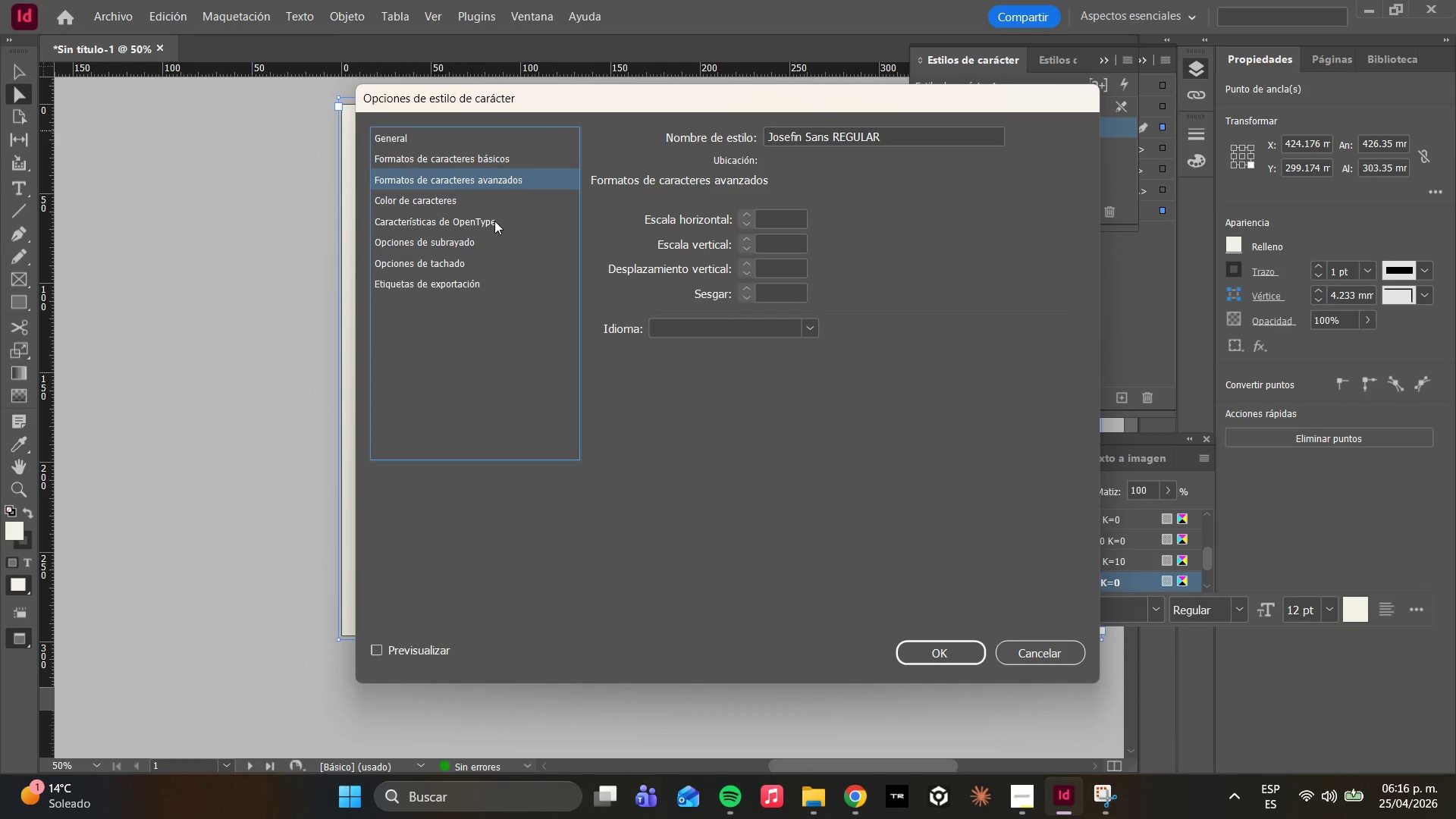 
double_click([428, 141])
 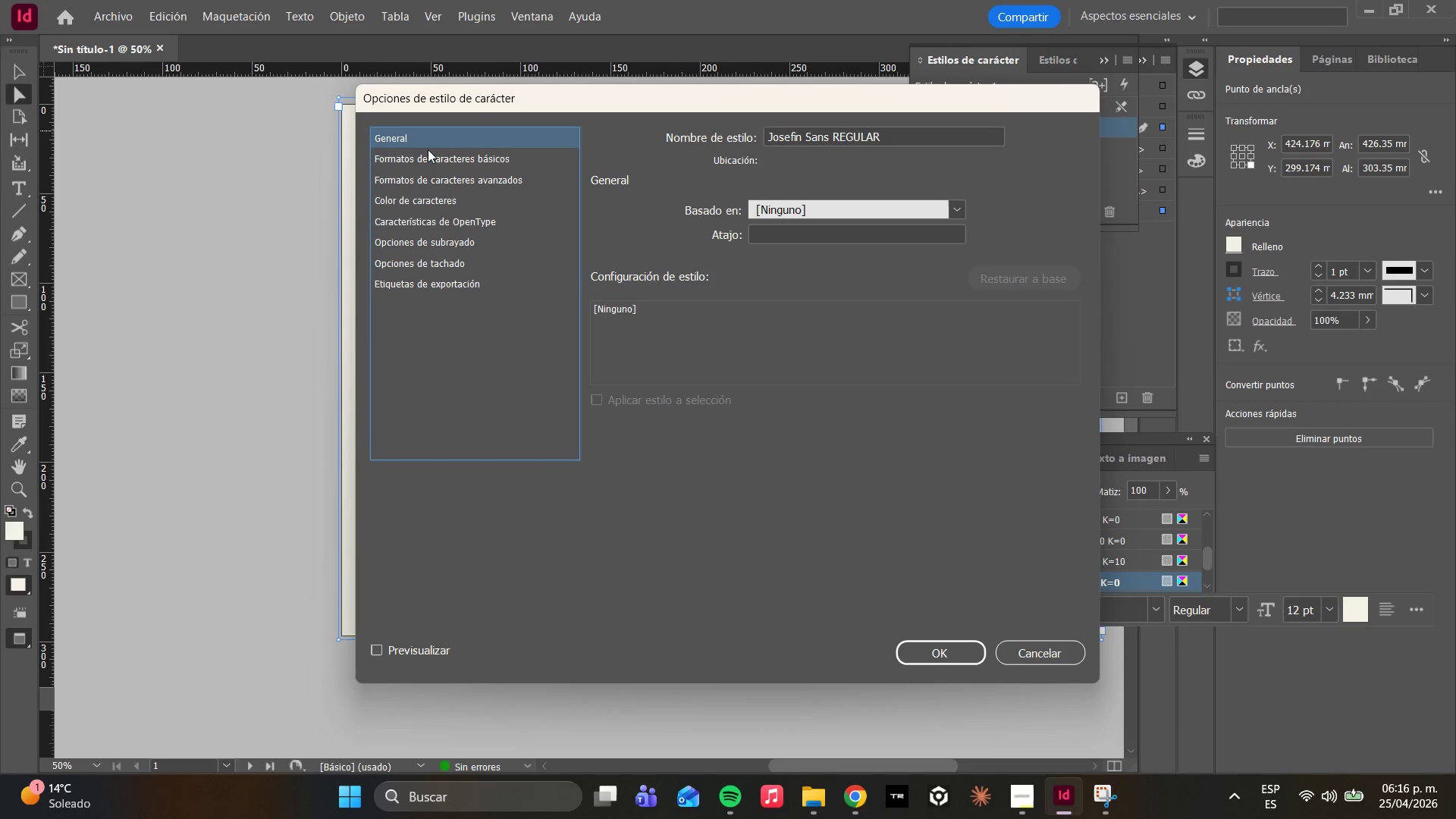 
triple_click([428, 149])
 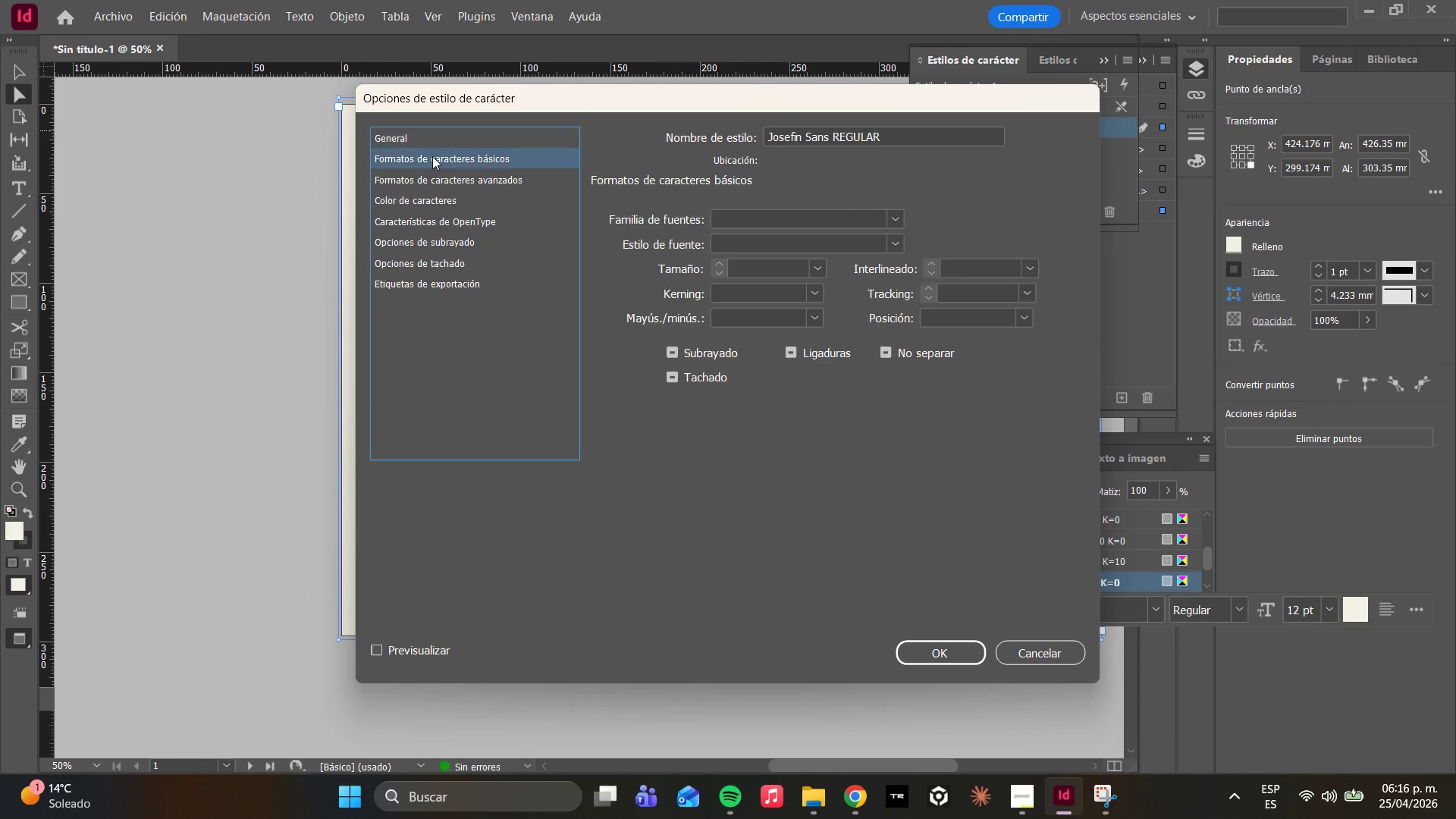 
left_click([432, 156])
 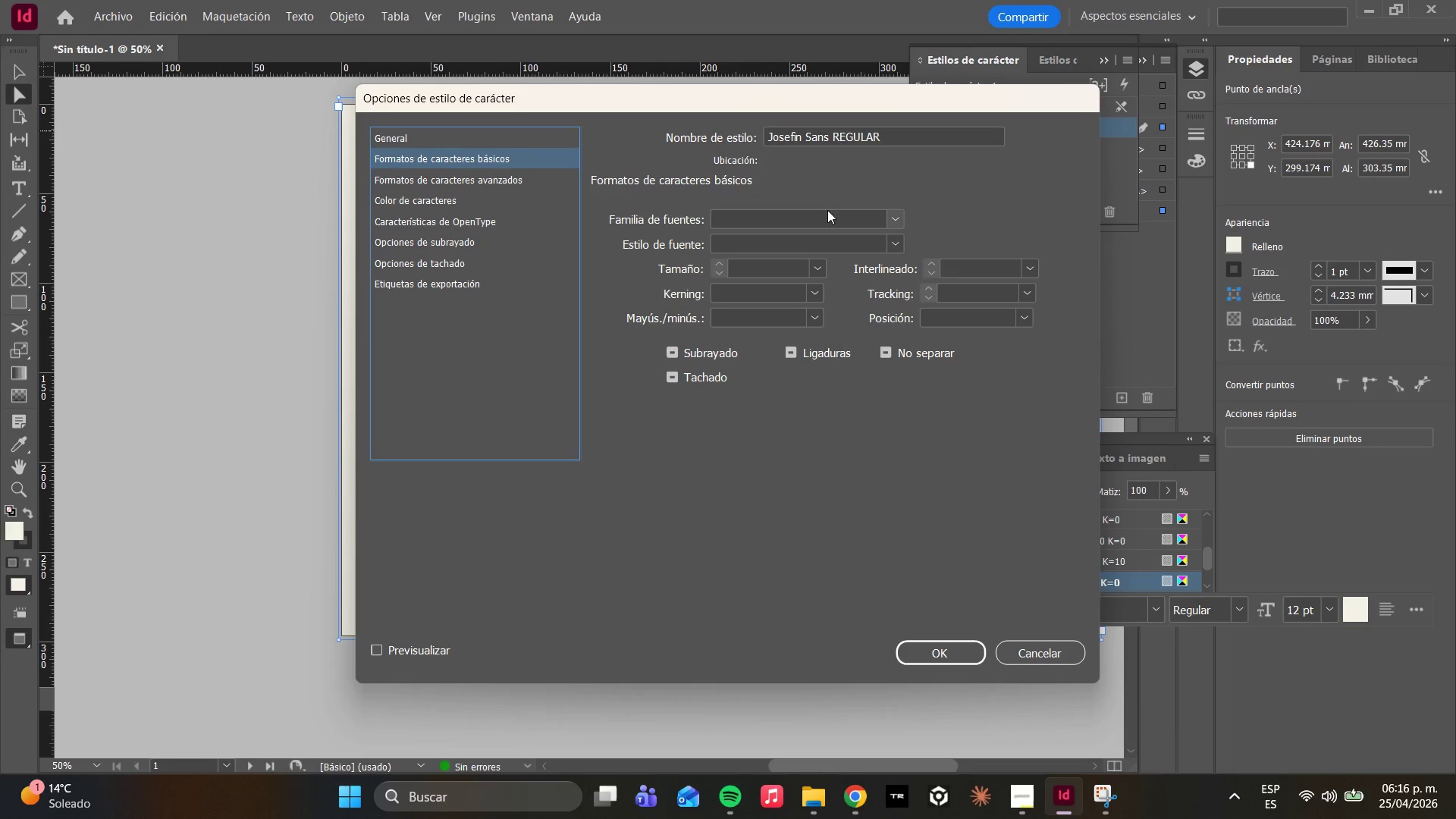 
left_click([892, 215])
 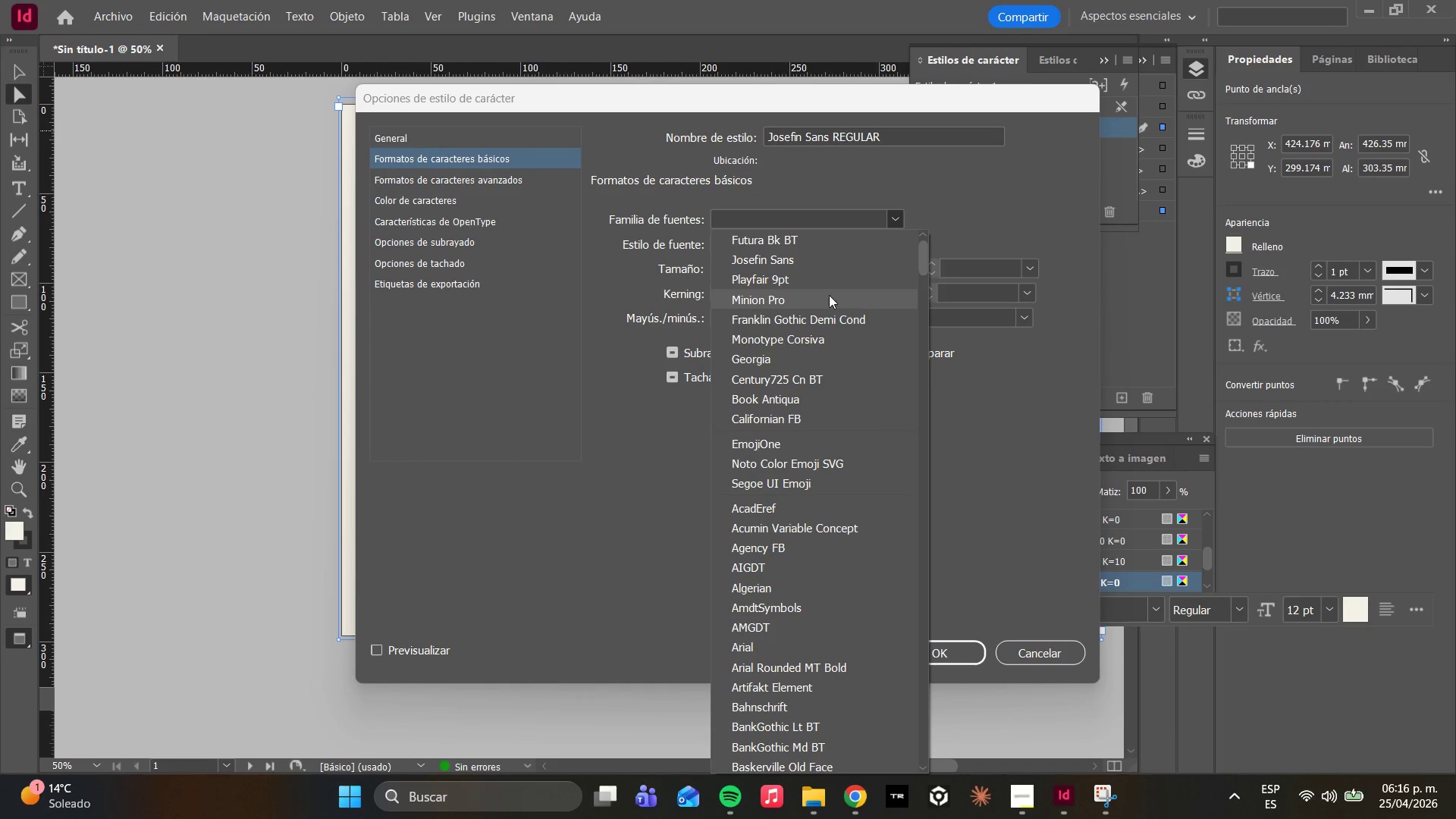 
left_click([773, 254])
 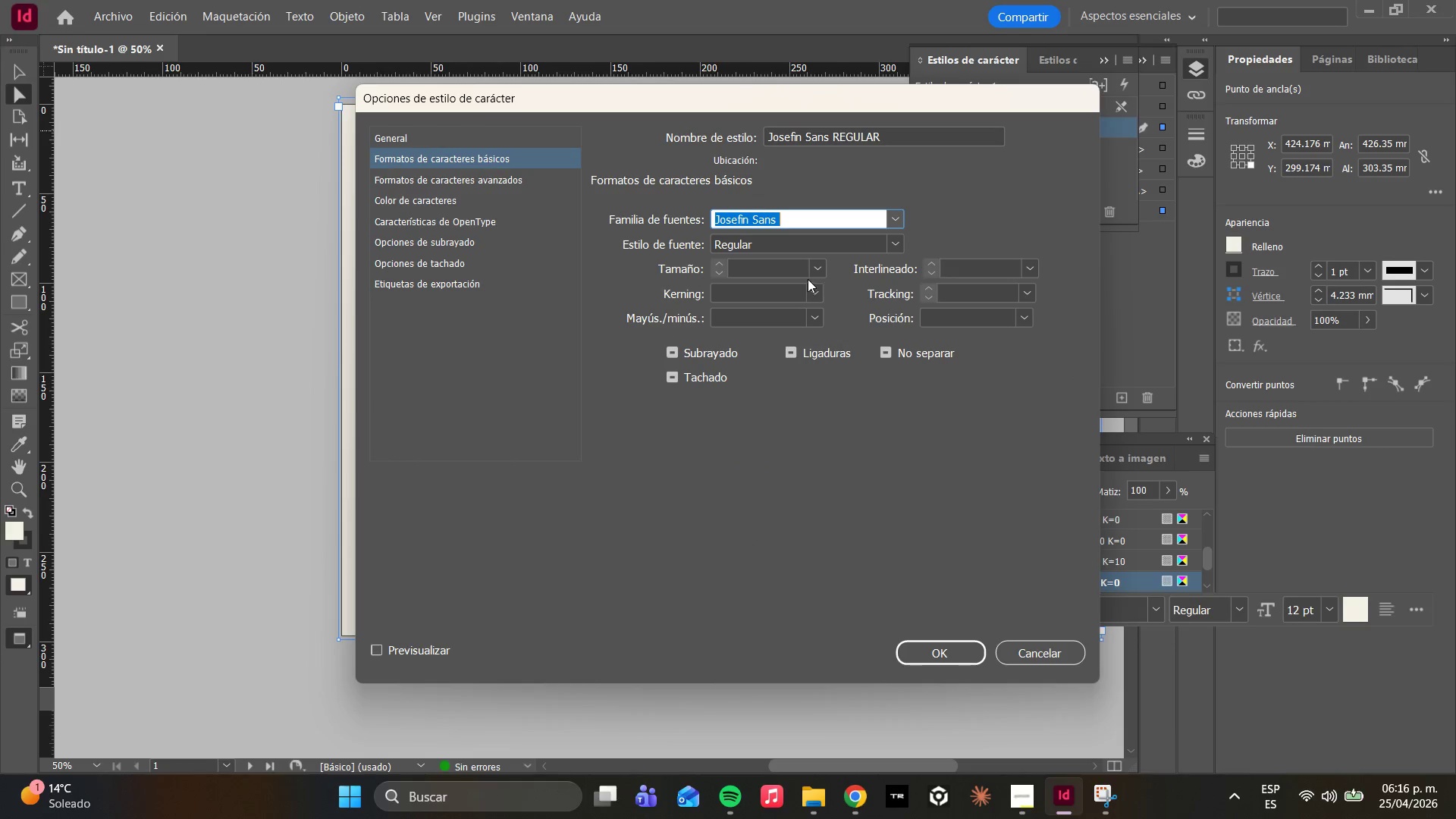 
left_click([821, 263])
 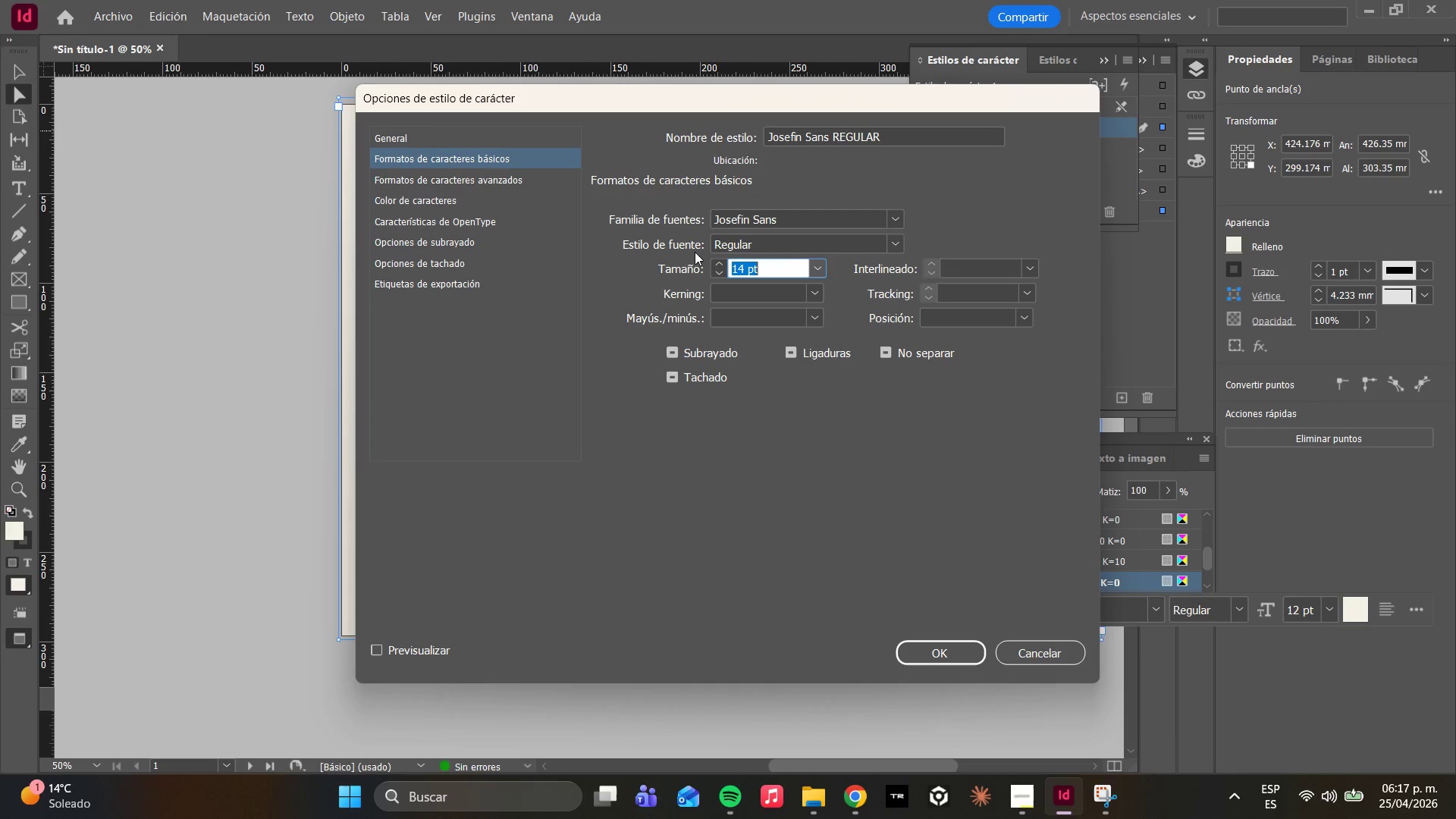 
left_click_drag(start_coordinate=[553, 108], to_coordinate=[632, 334])
 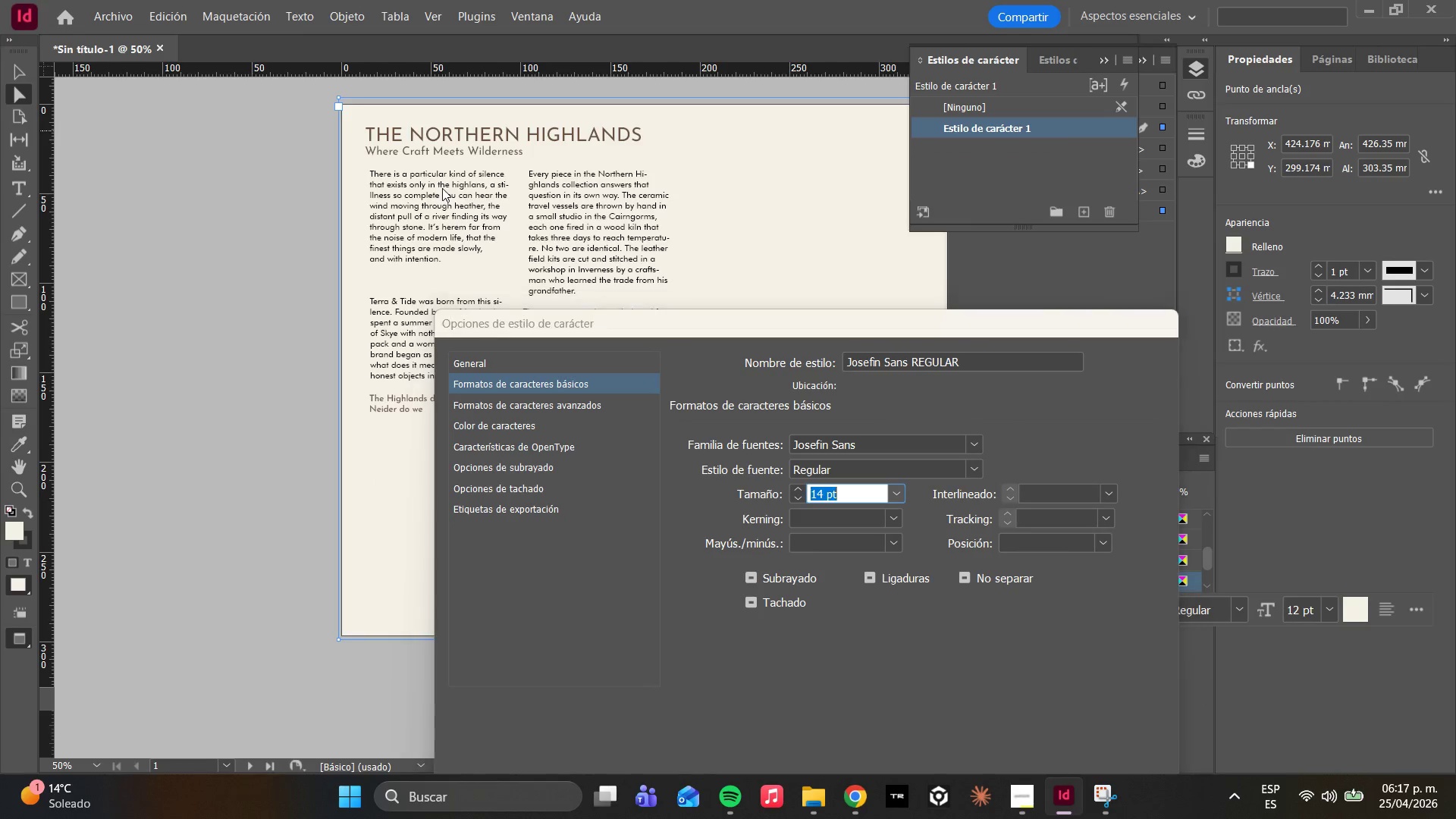 
double_click([447, 218])
 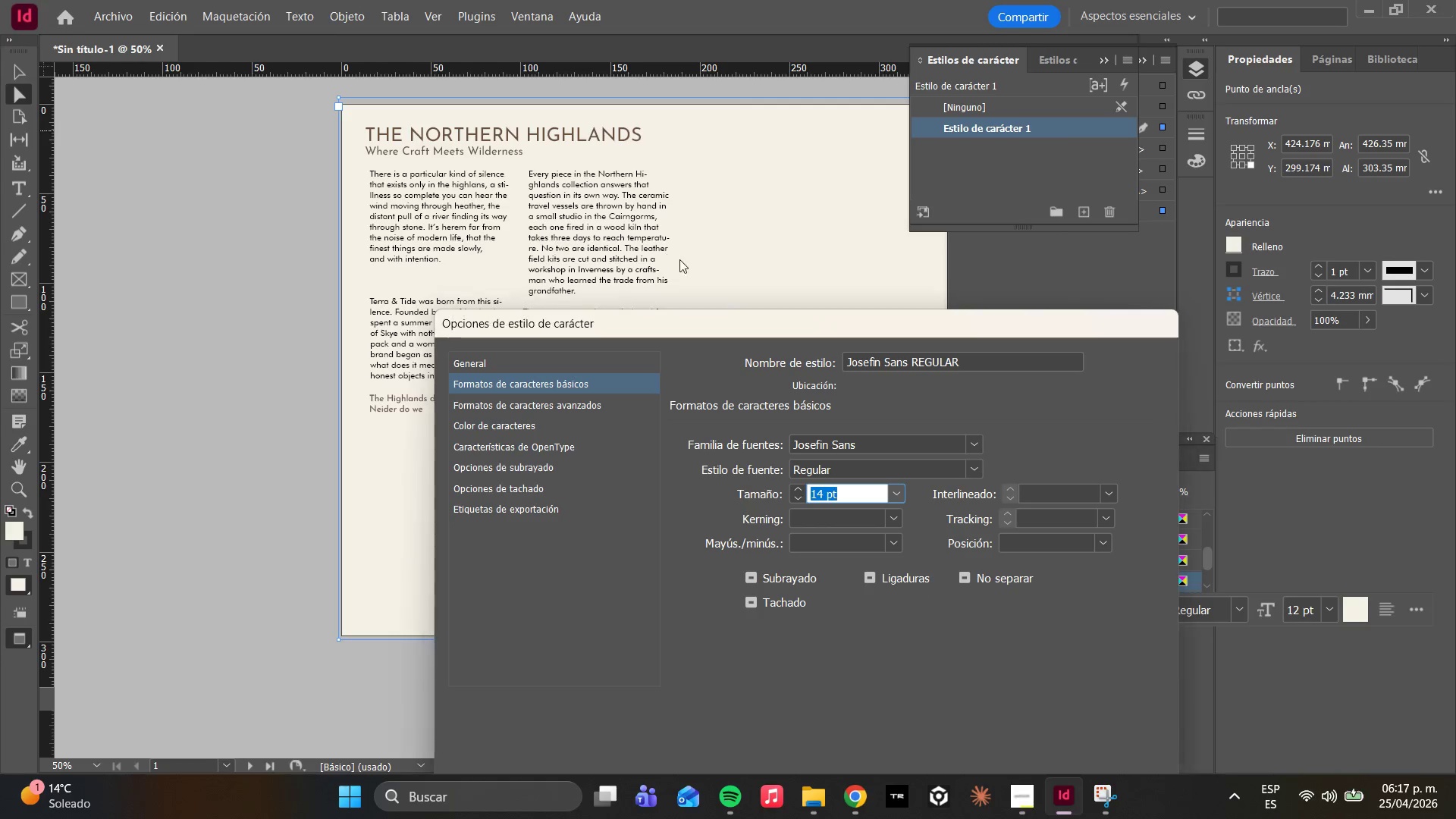 
scroll: coordinate [698, 296], scroll_direction: down, amount: 4.0
 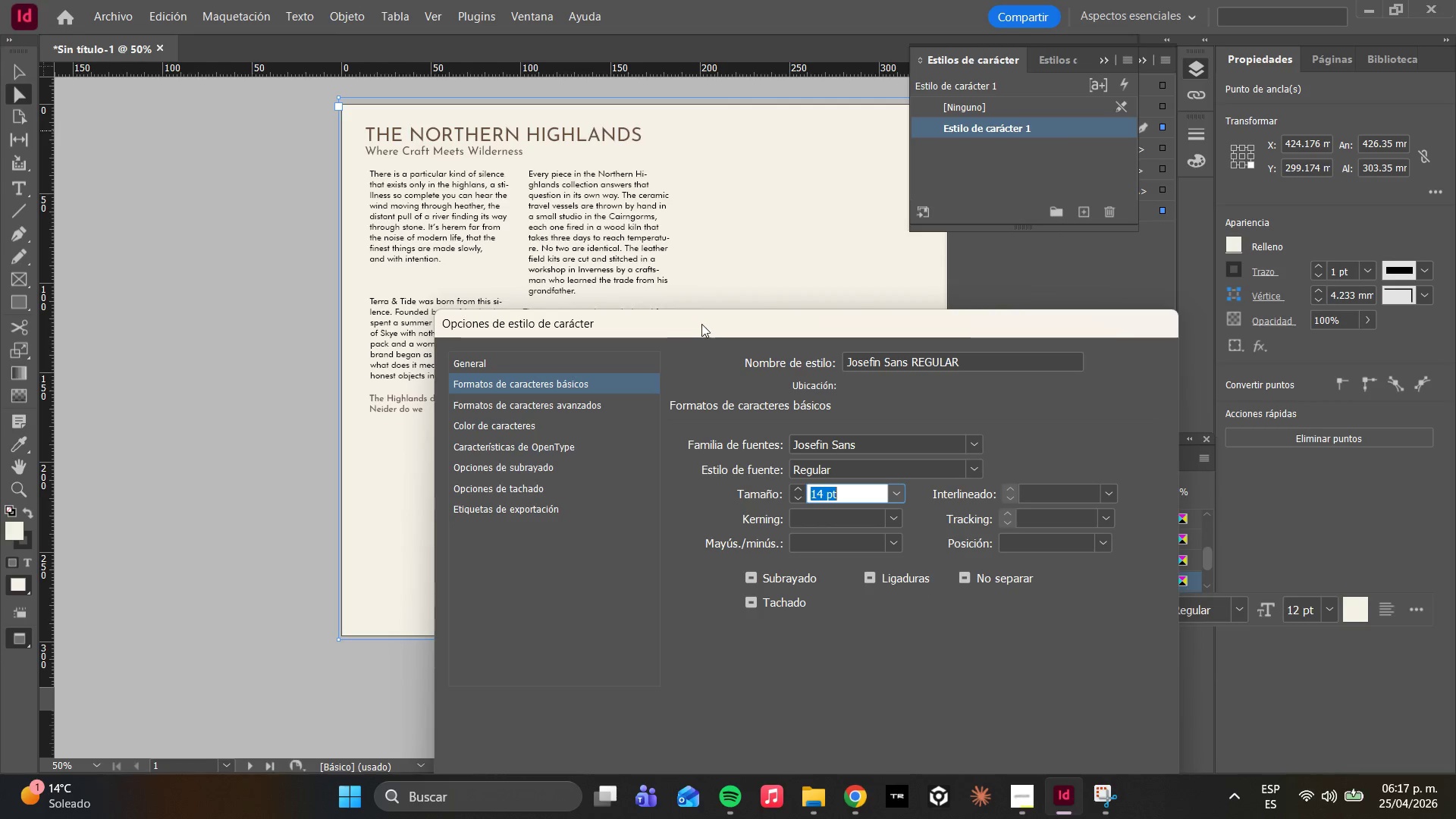 
left_click_drag(start_coordinate=[699, 318], to_coordinate=[627, 136])
 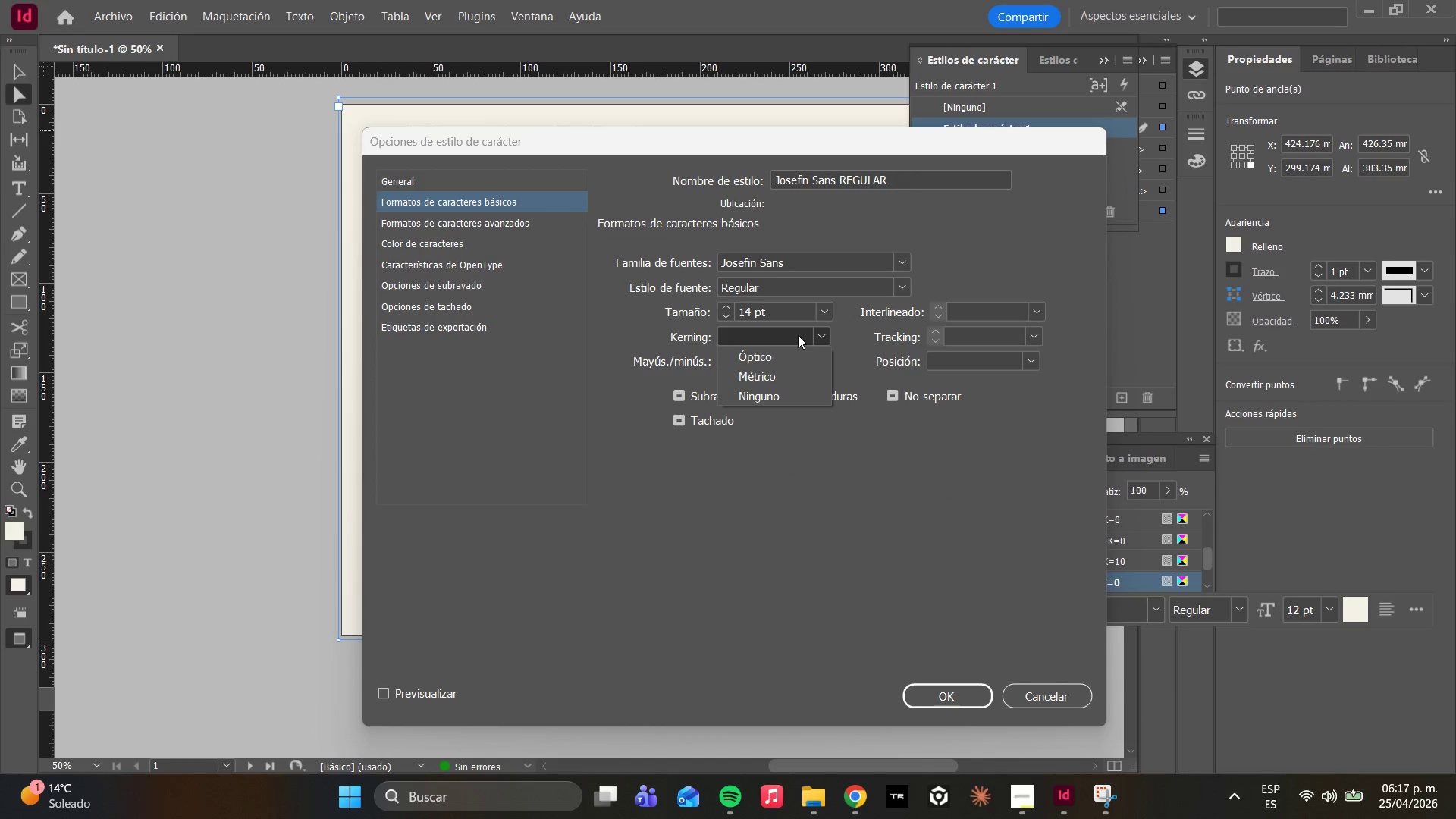 
wait(7.8)
 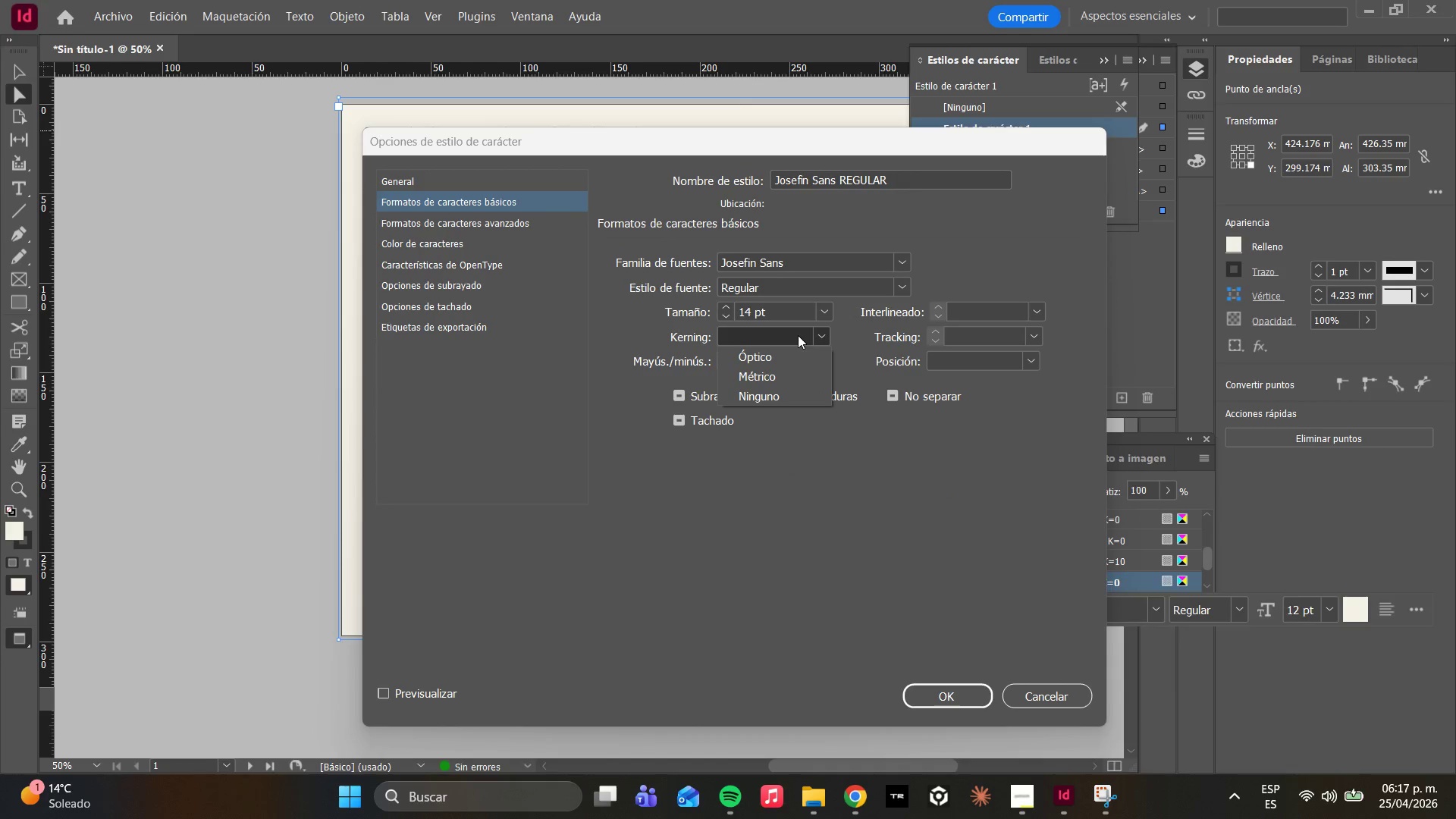 
left_click([904, 502])
 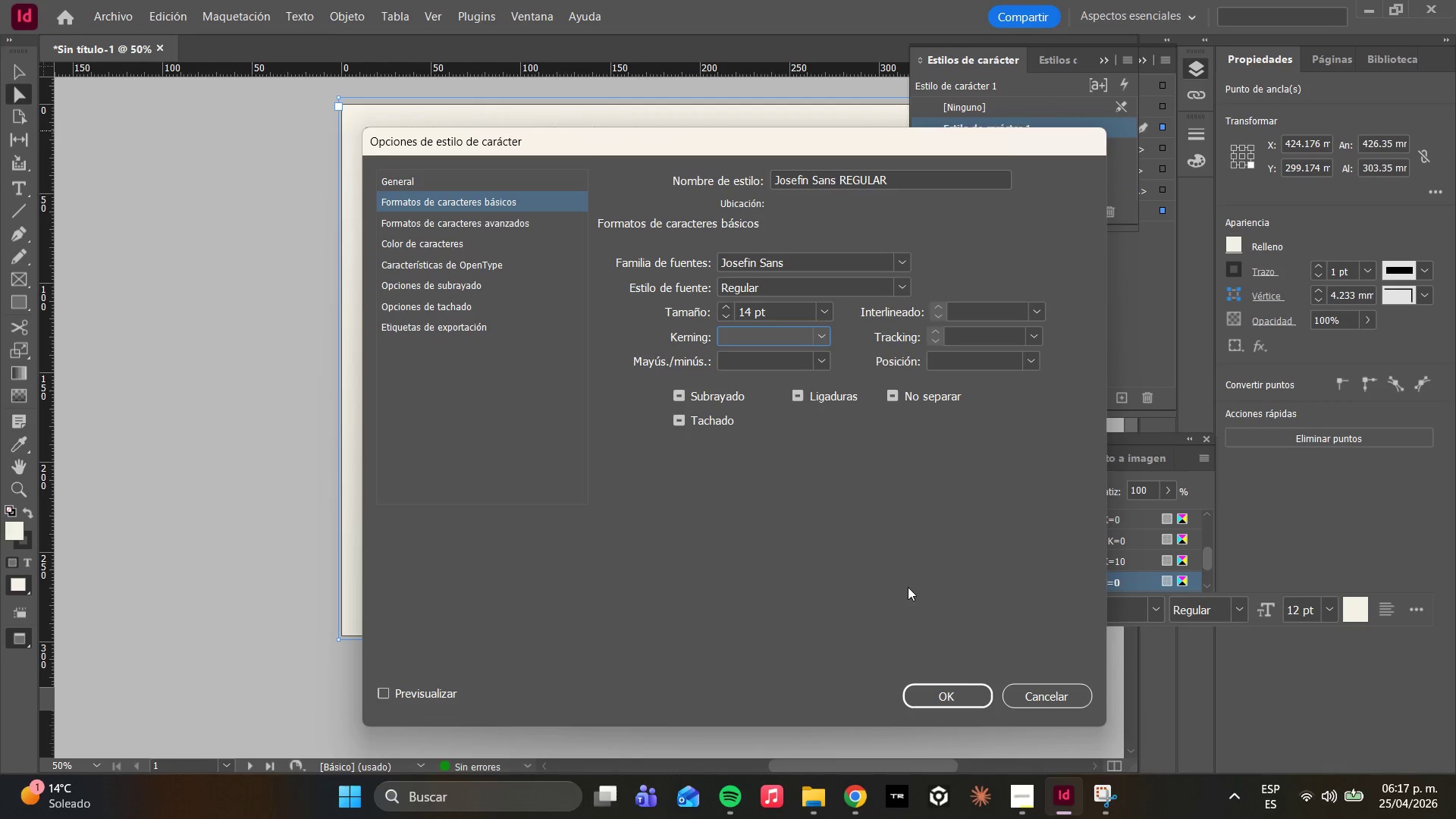 
wait(11.33)
 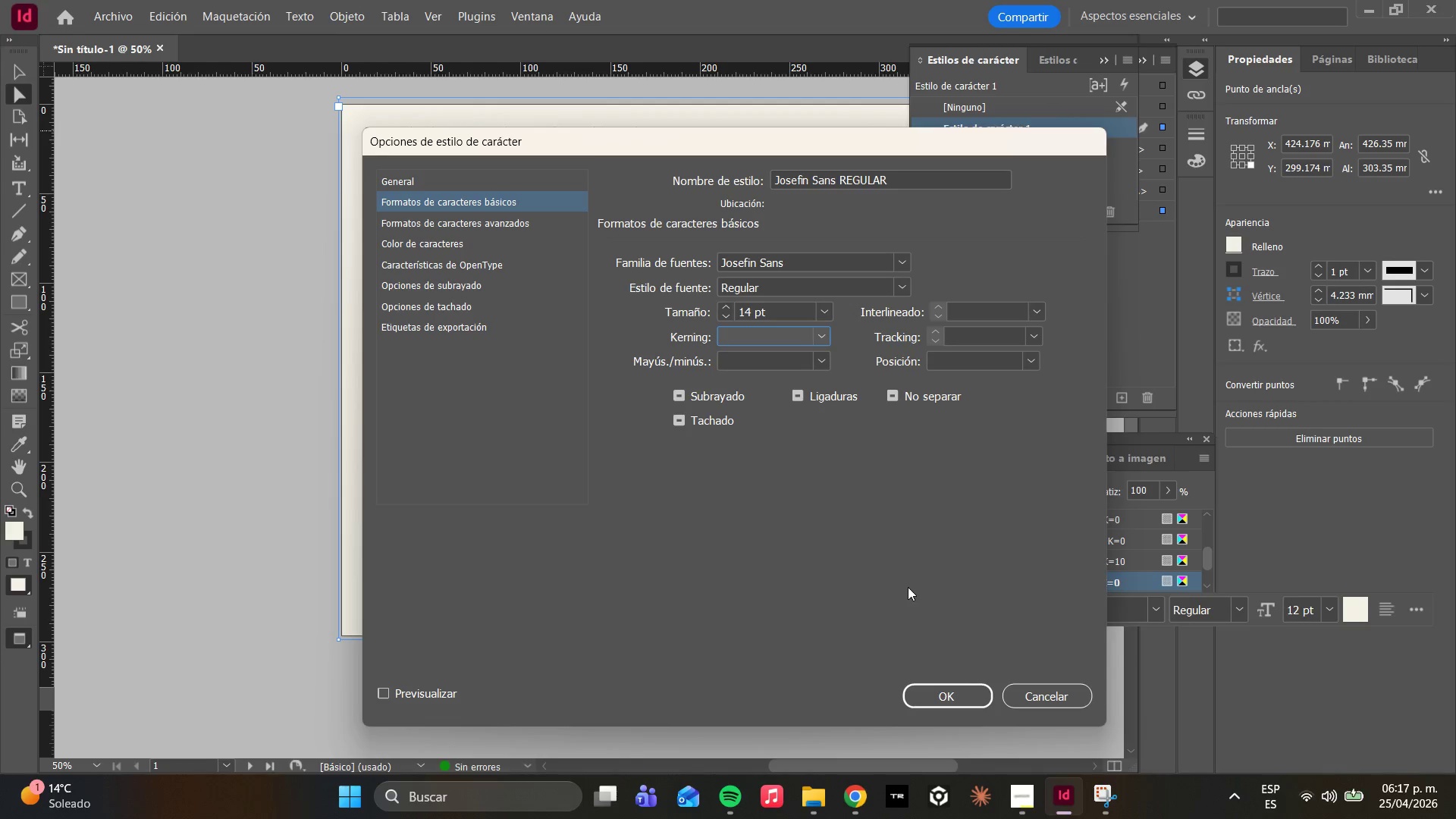 
left_click([970, 713])
 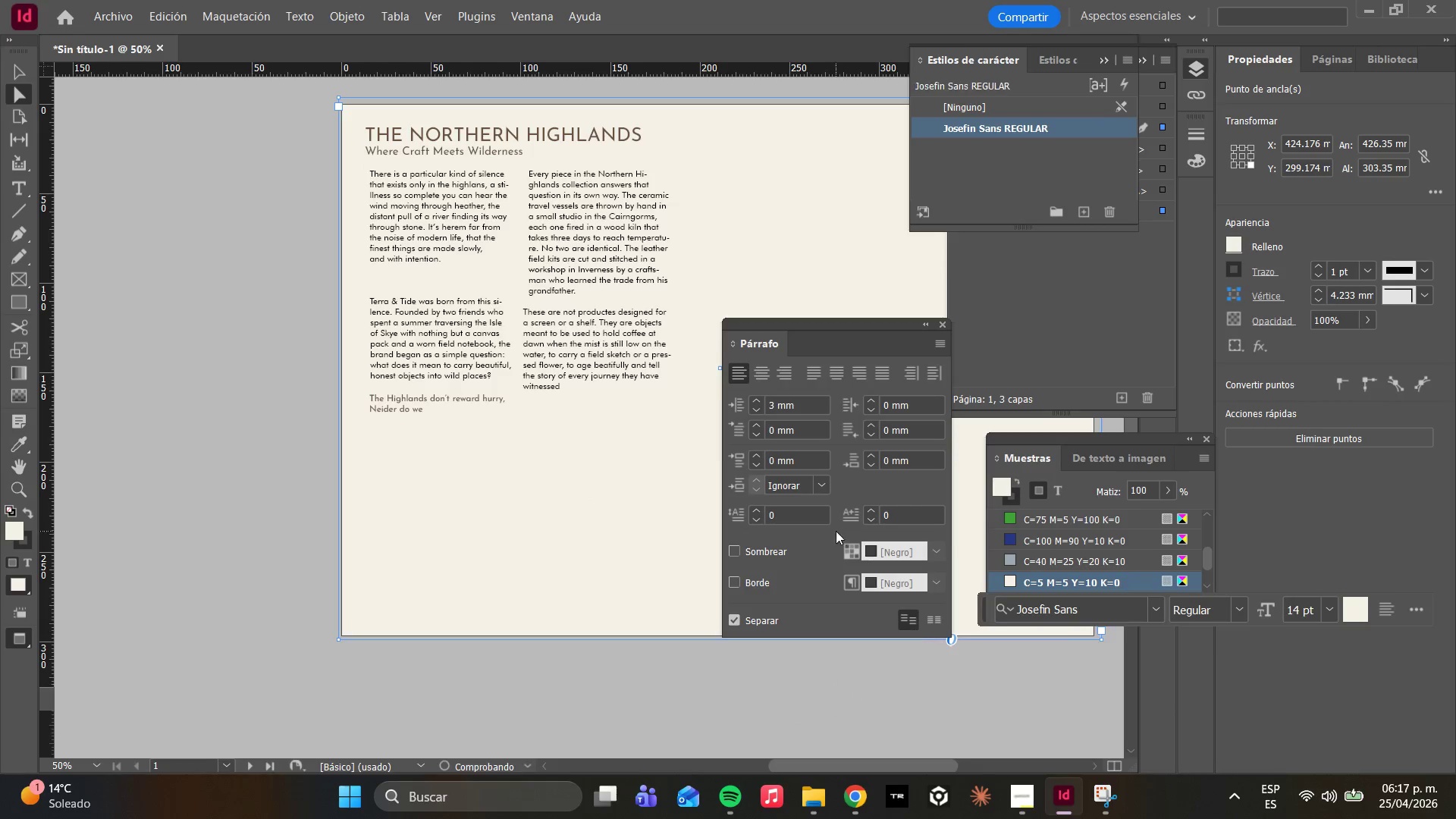 
left_click([629, 354])
 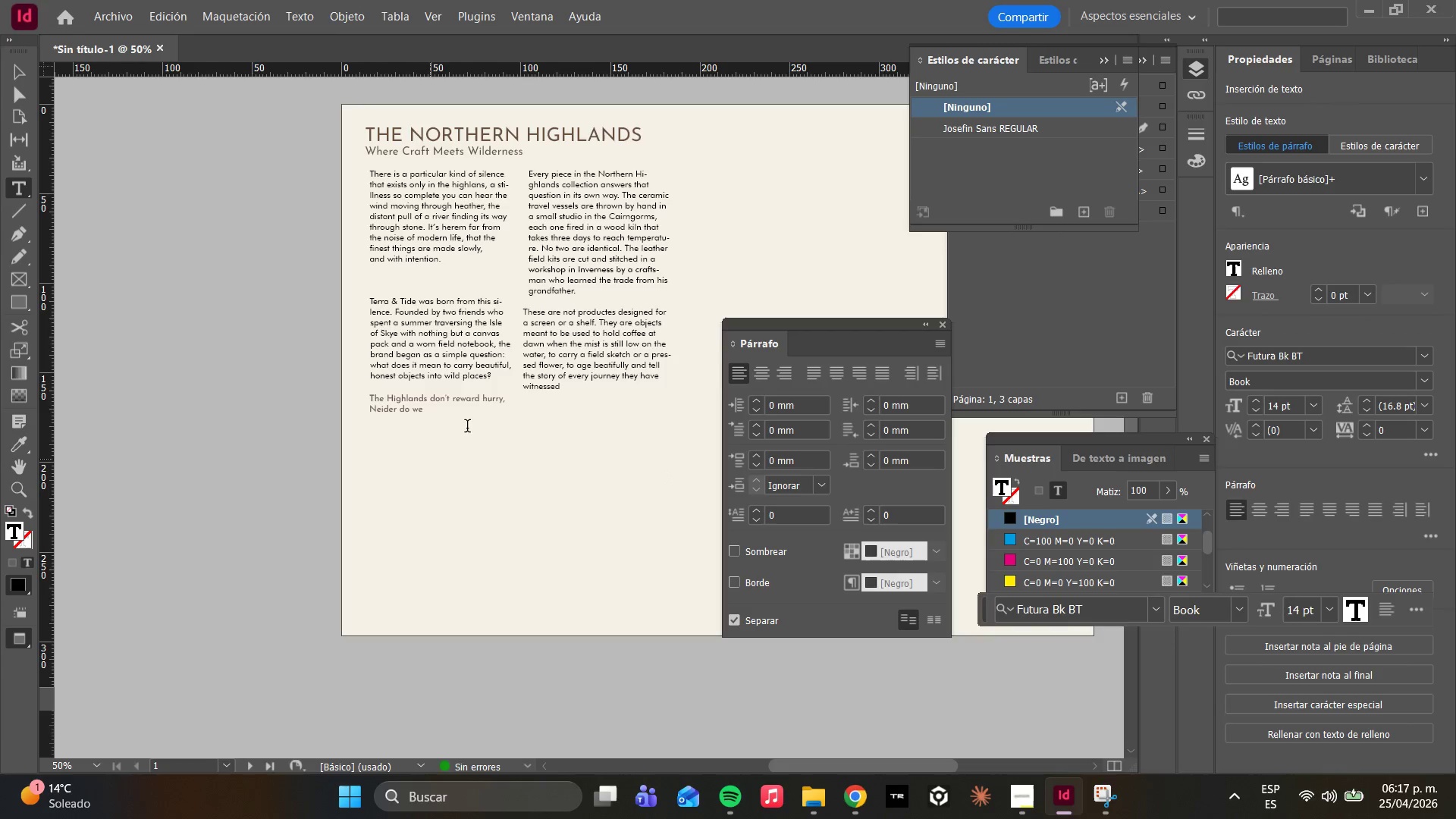 
wait(14.14)
 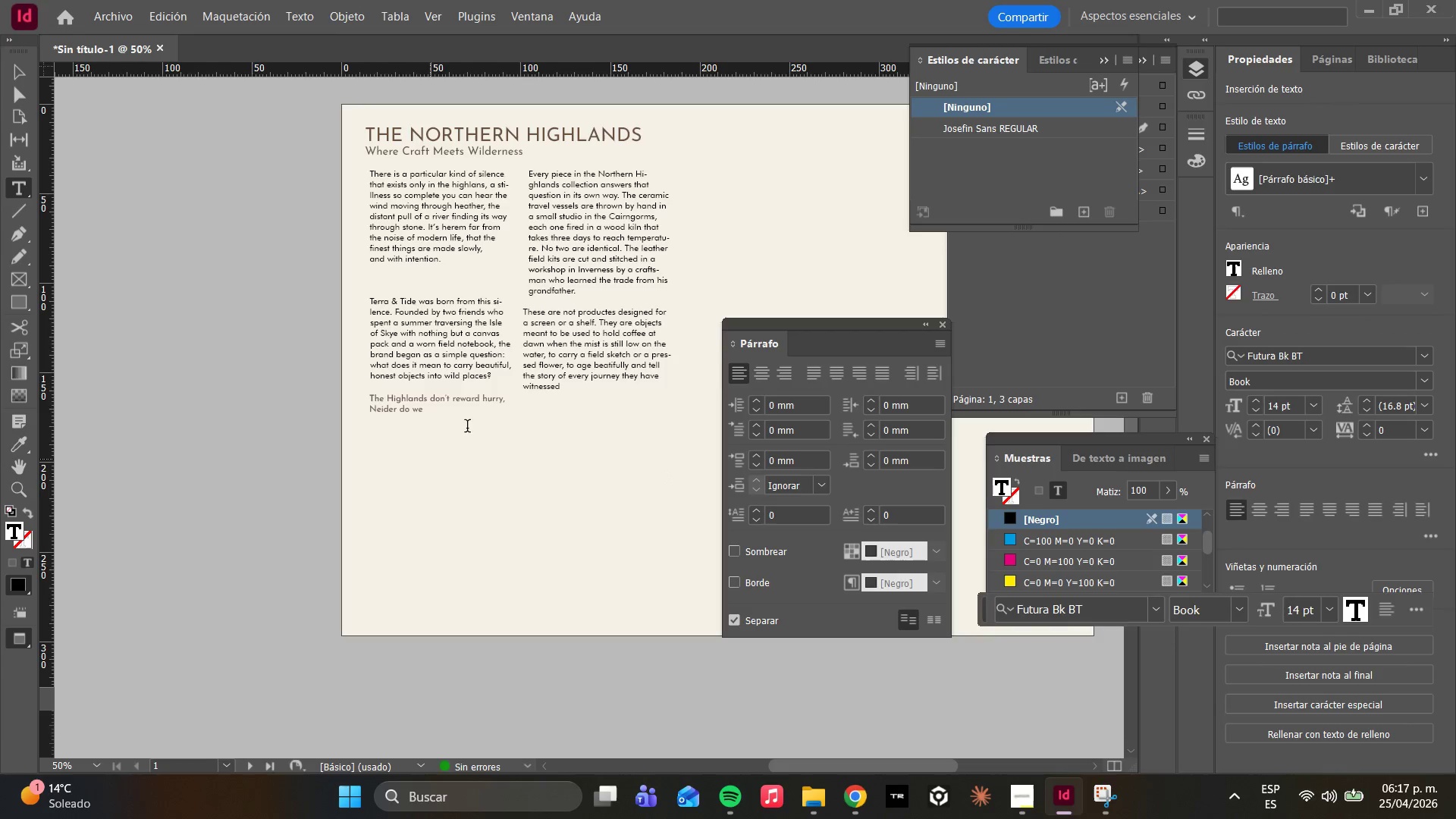 
left_click([1079, 220])
 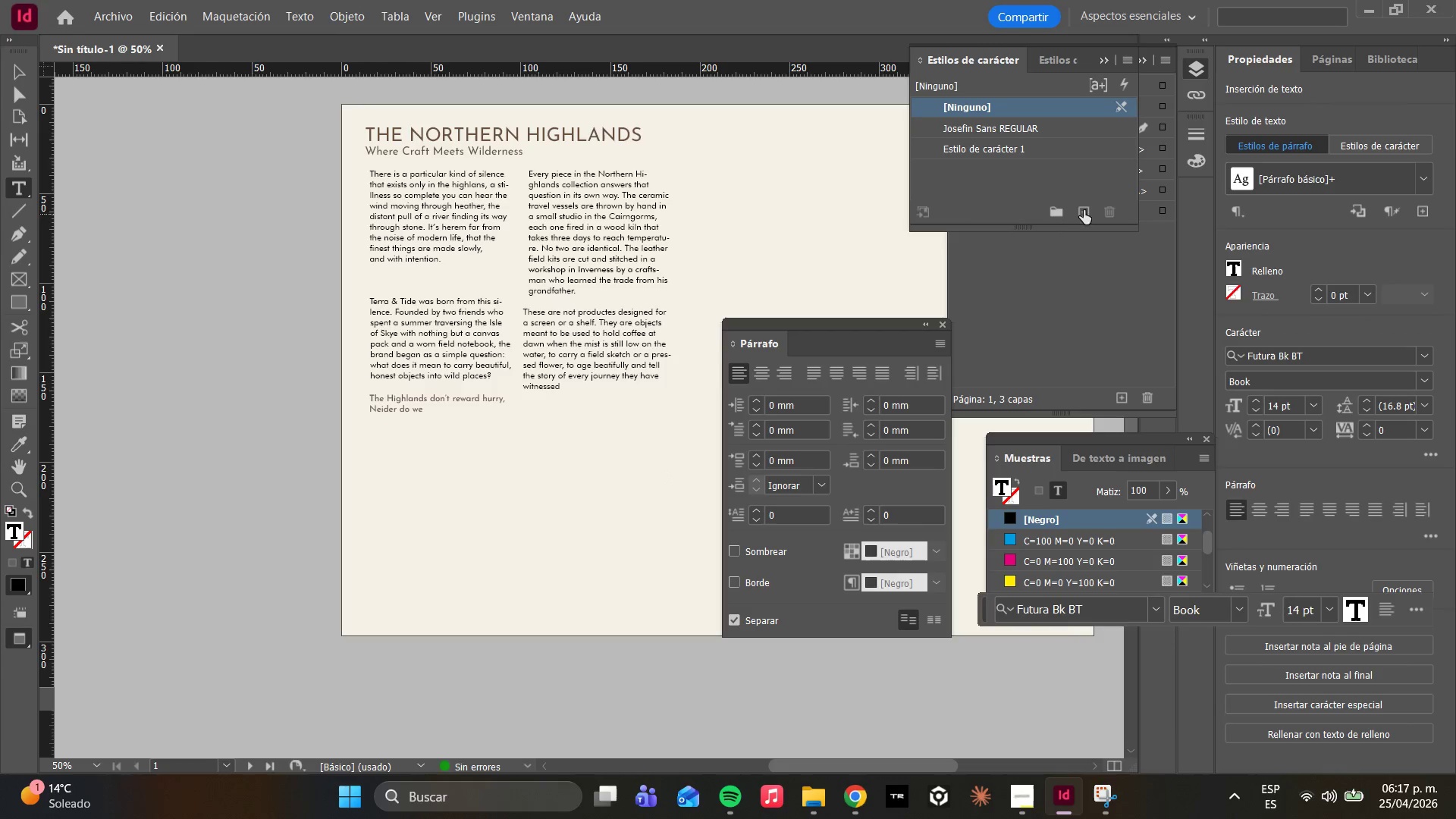 
mouse_move([1077, 166])
 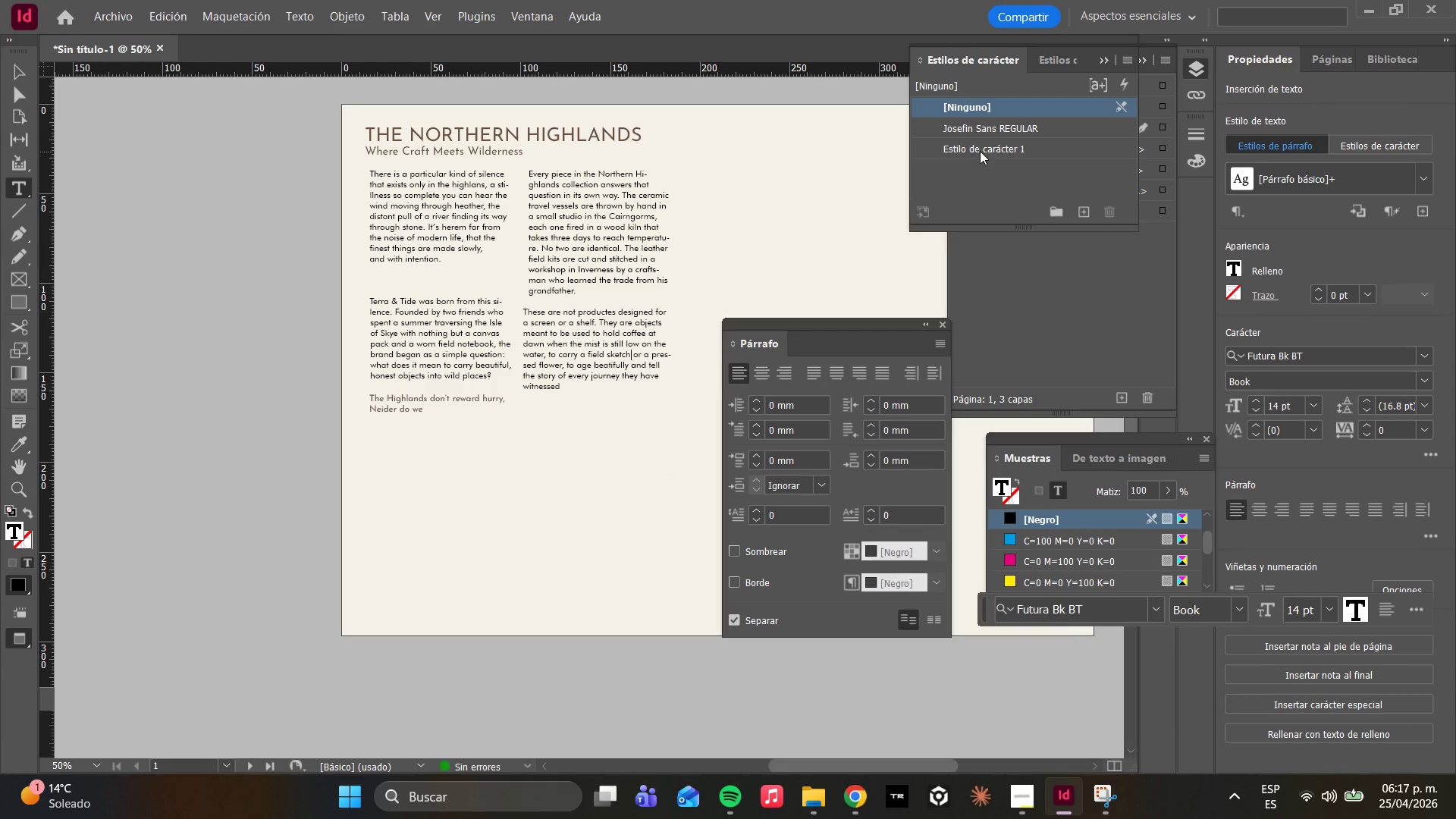 
left_click([980, 151])
 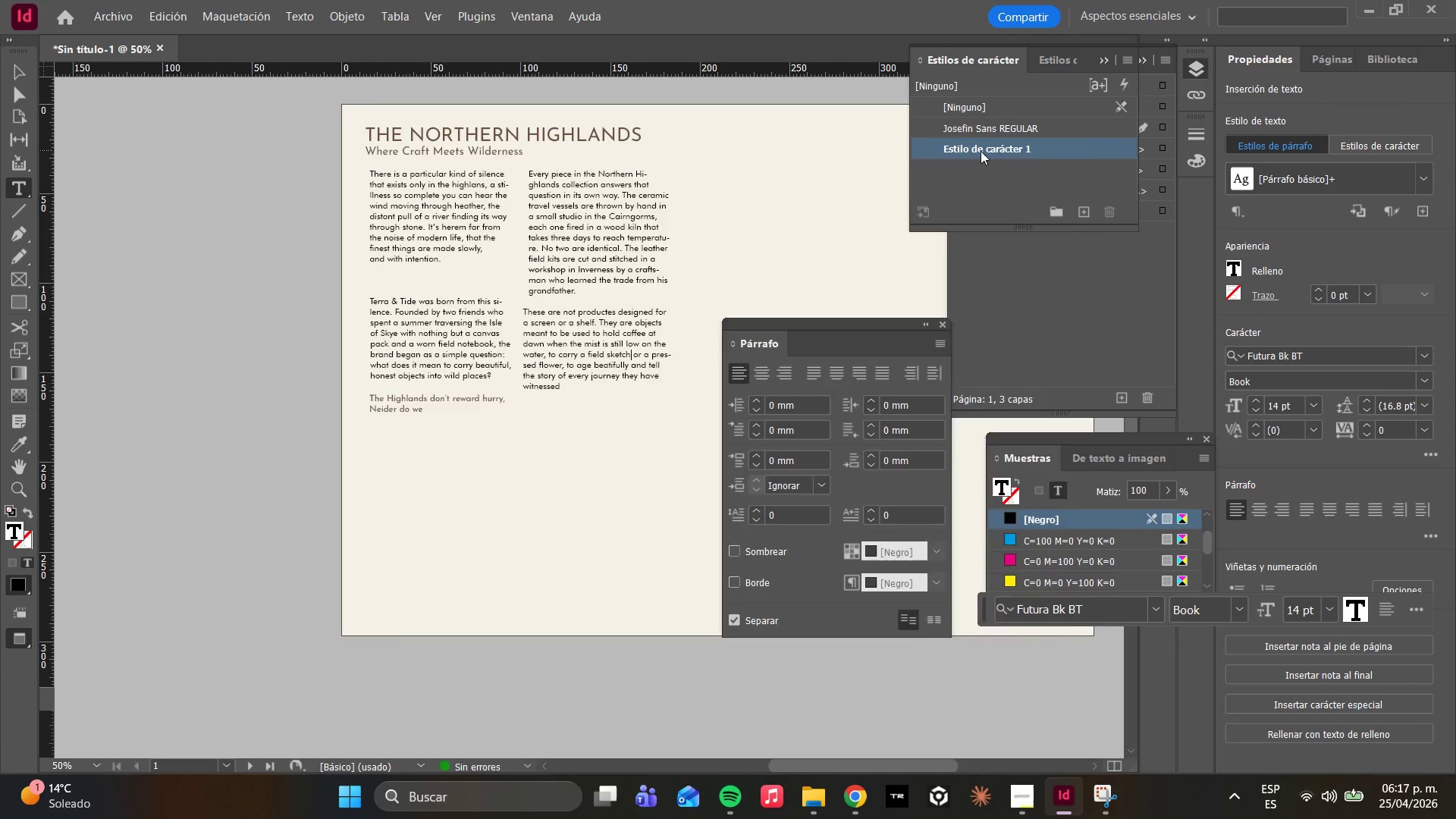 
triple_click([981, 151])
 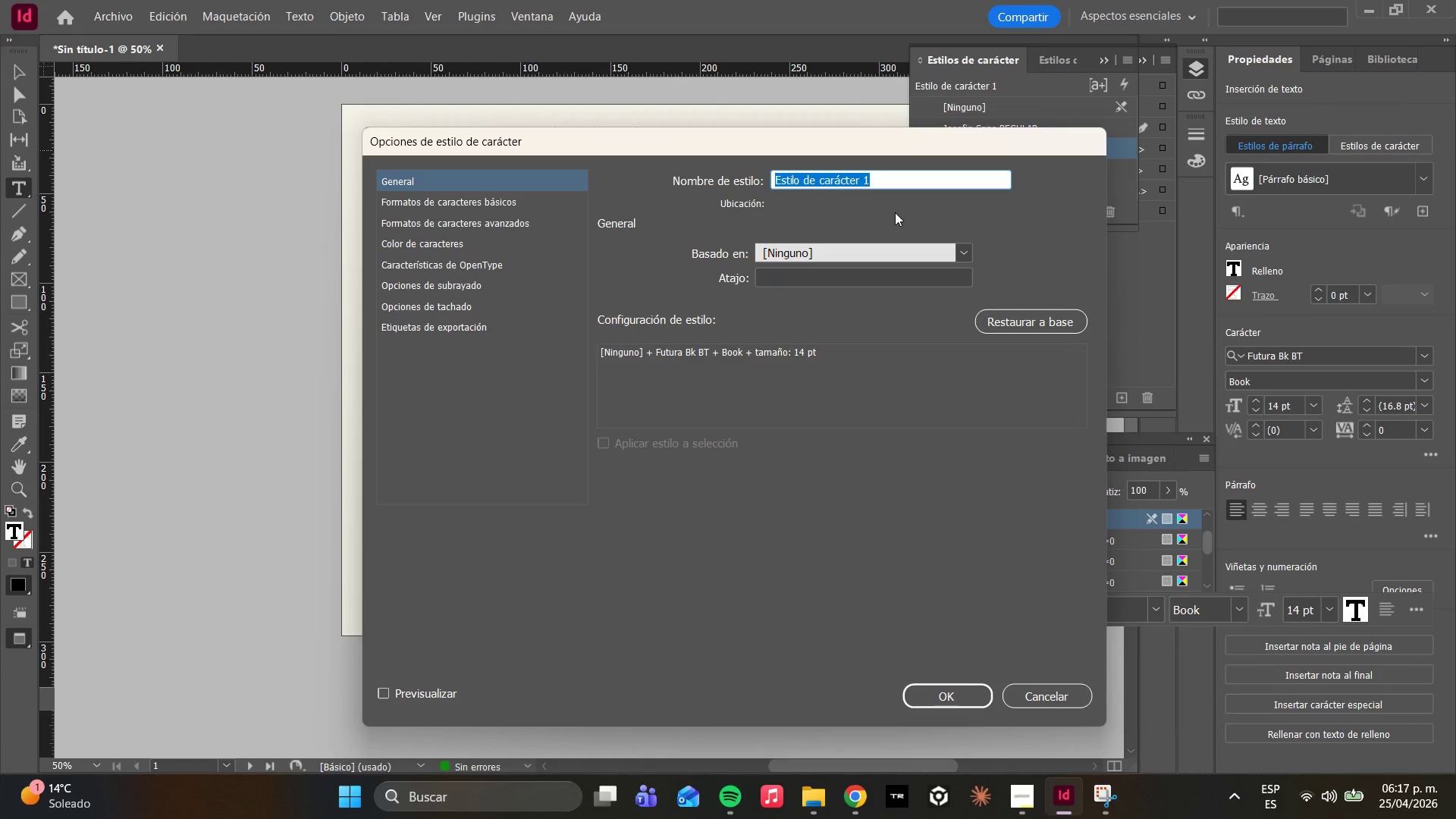 
wait(5.23)
 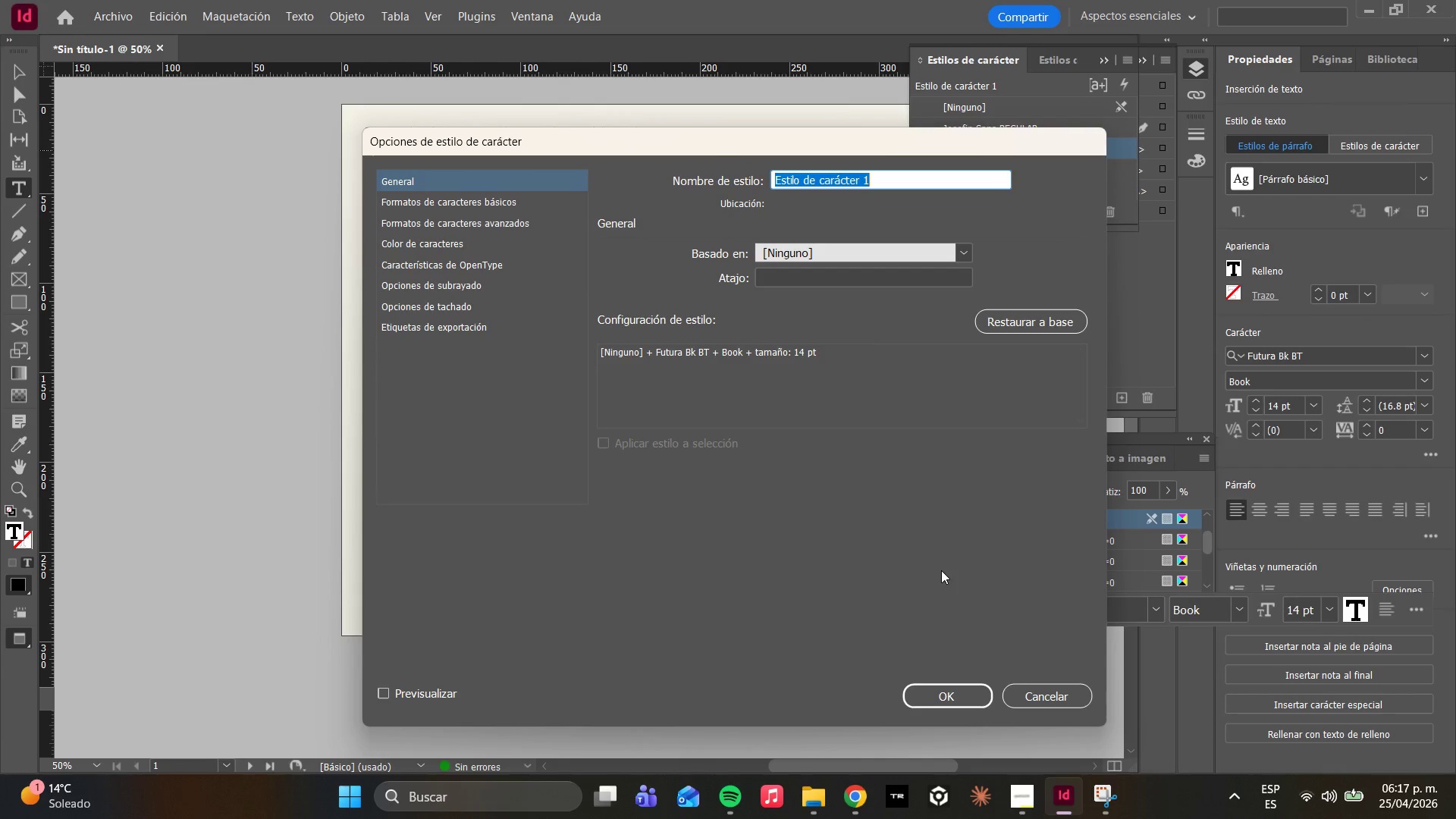 
left_click([439, 202])
 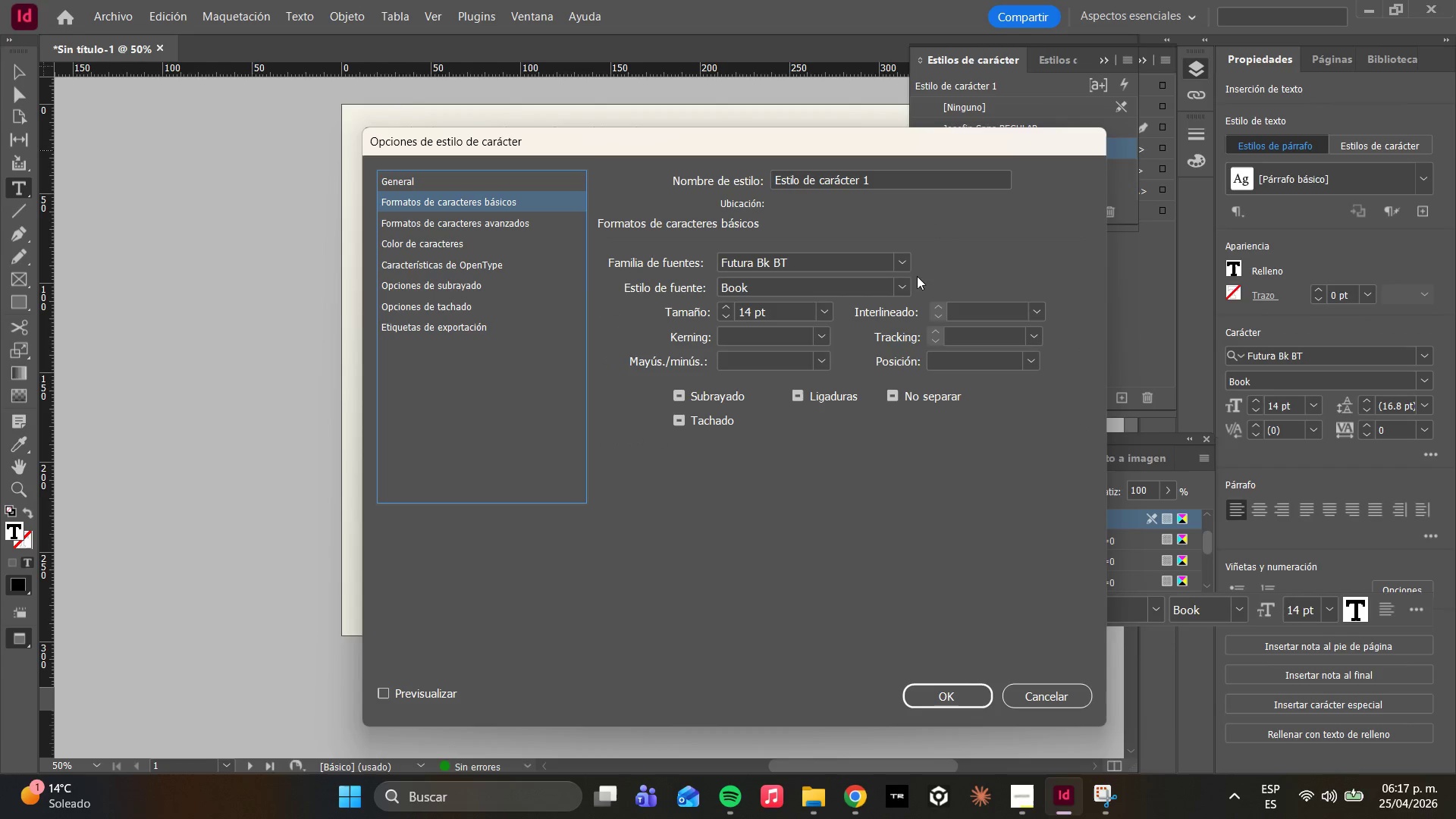 
left_click([908, 262])
 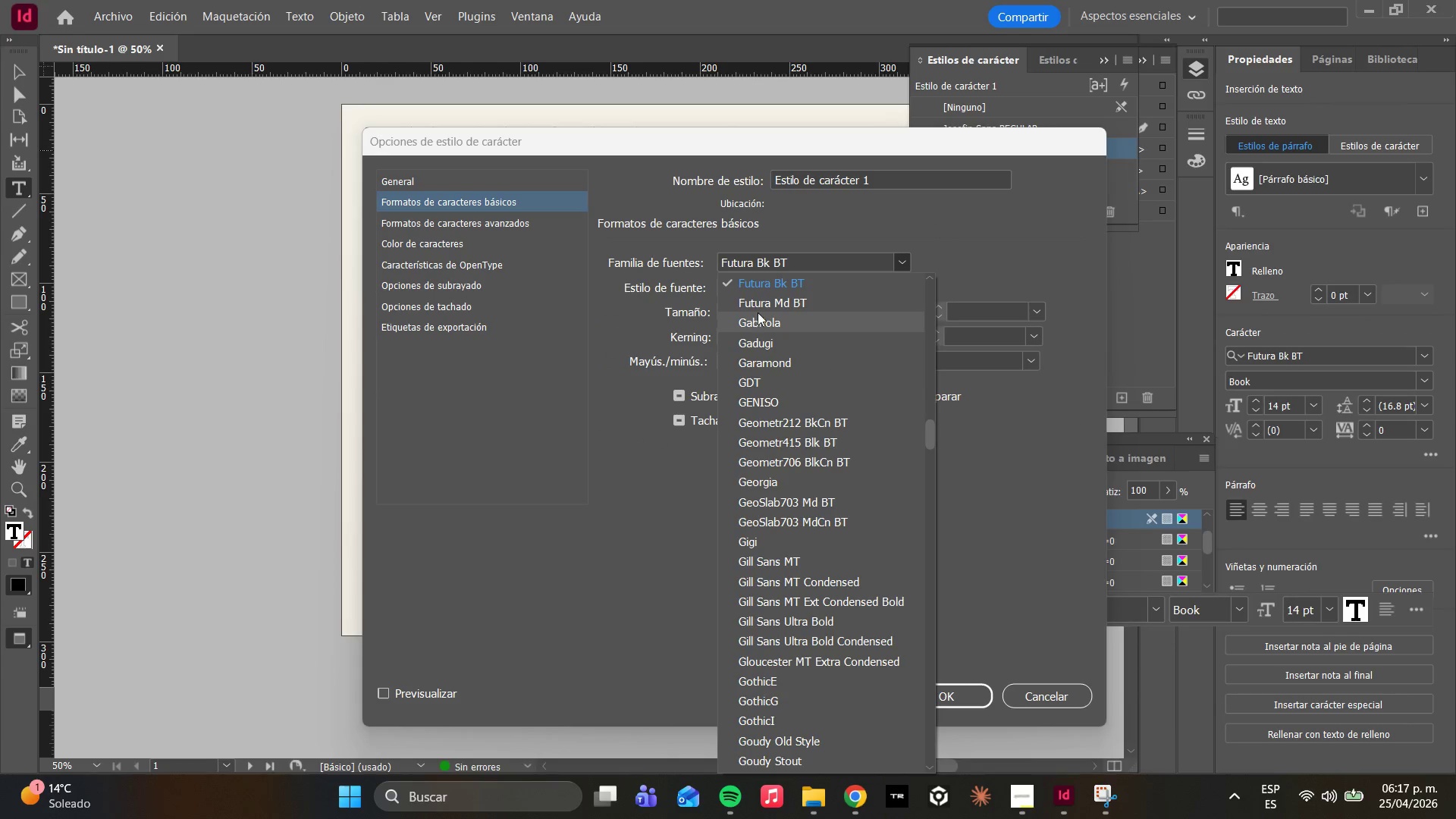 
left_click([755, 303])
 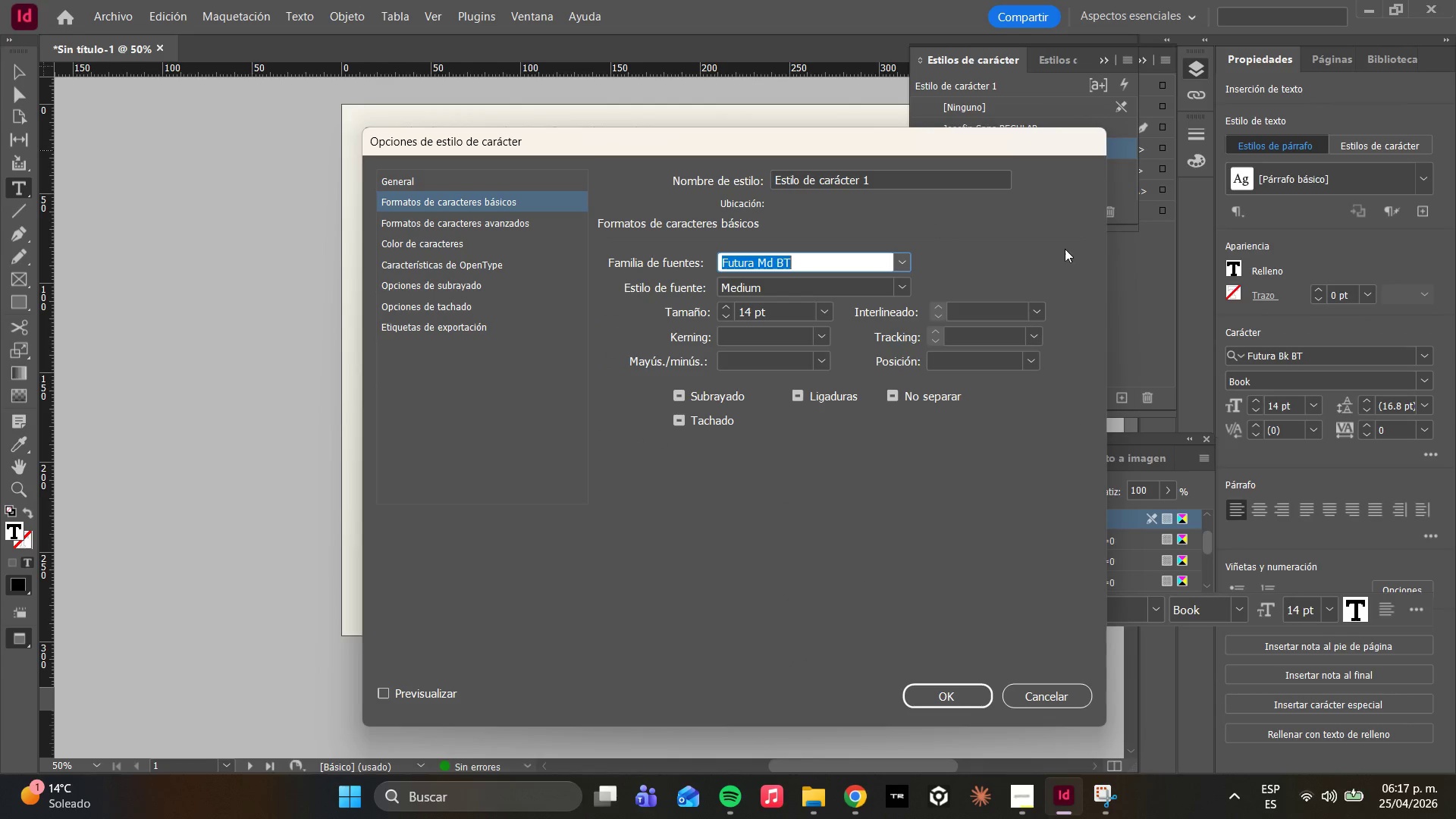 
double_click([896, 259])
 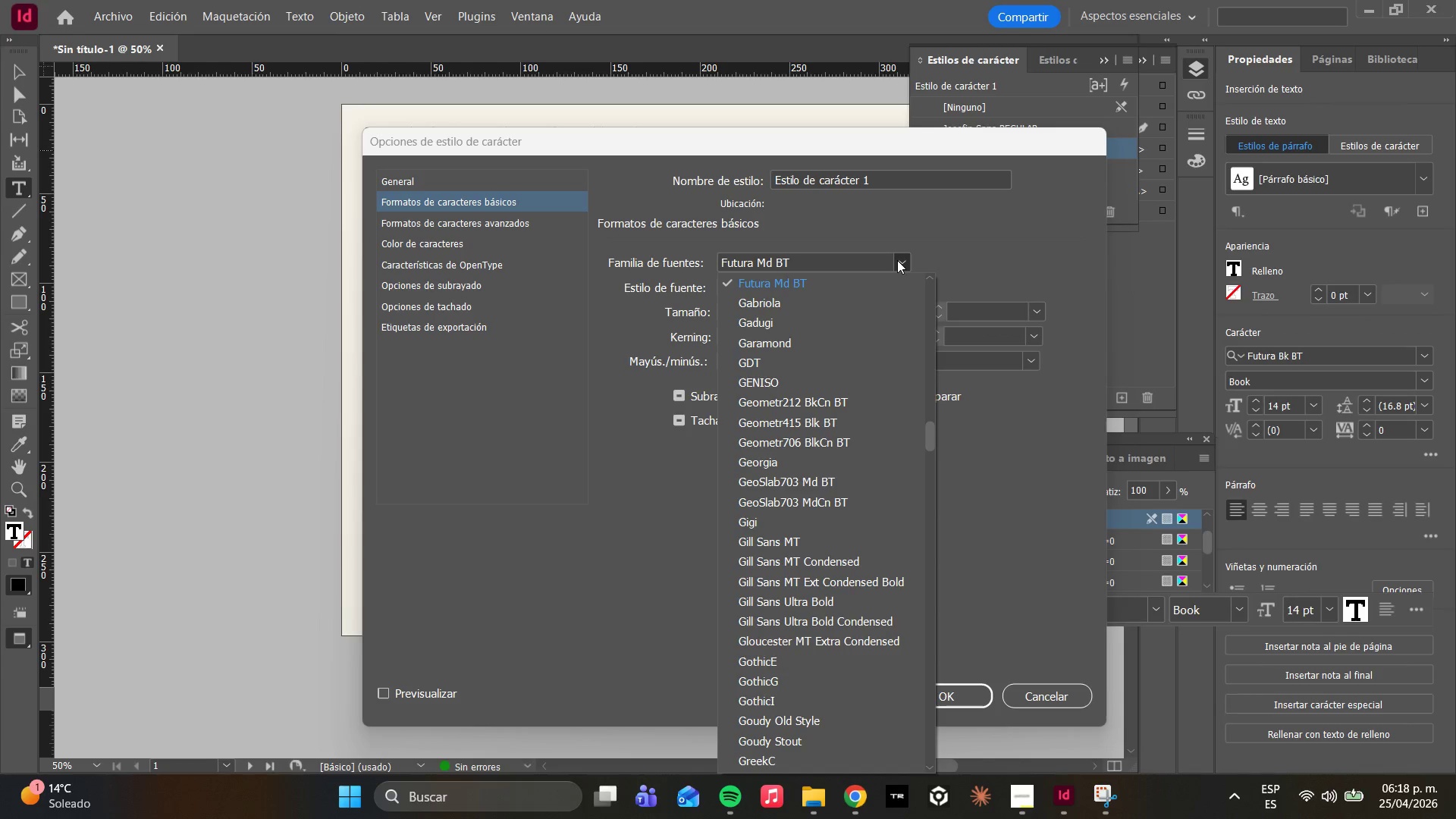 
wait(5.22)
 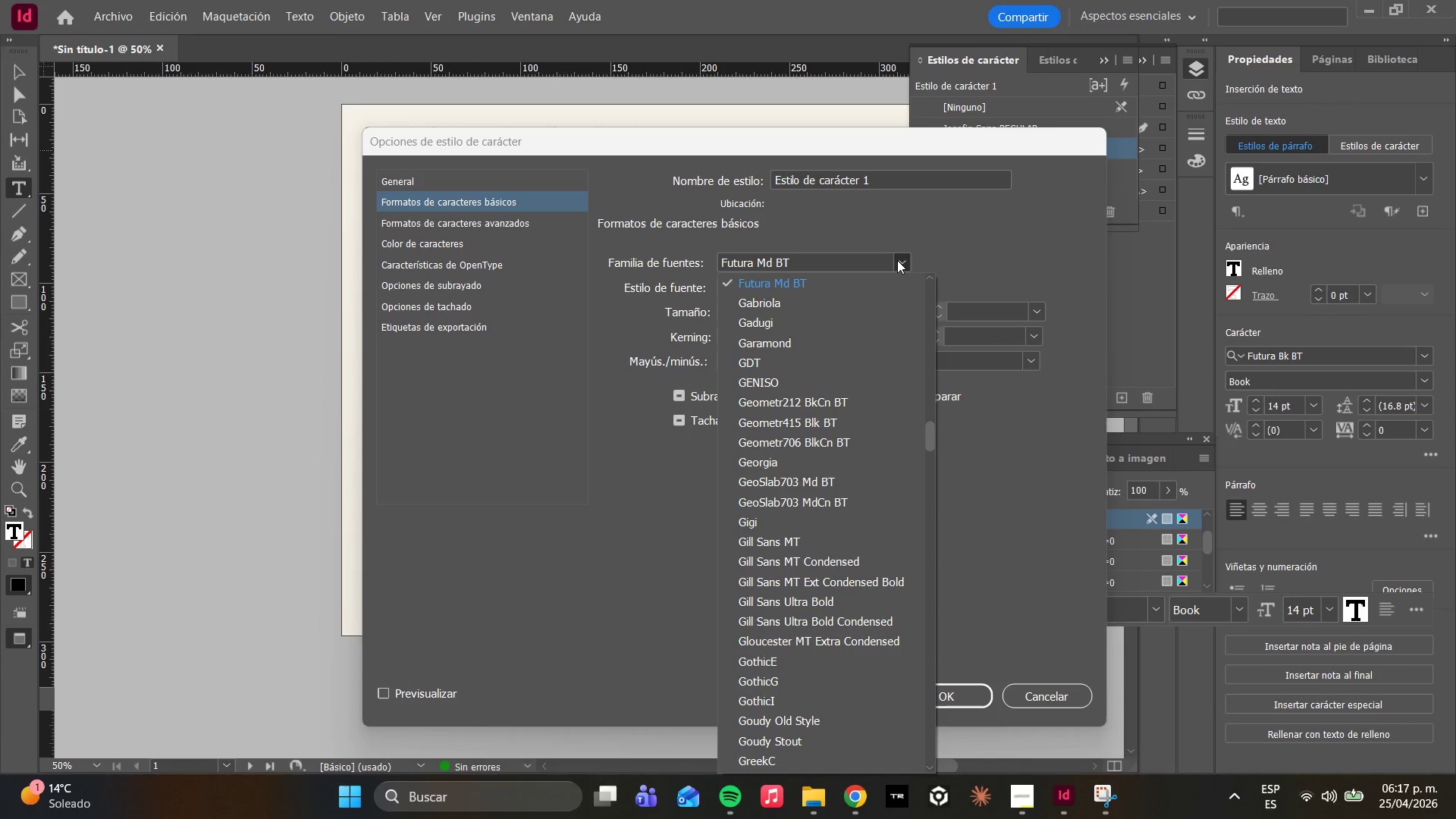 
left_click([891, 258])
 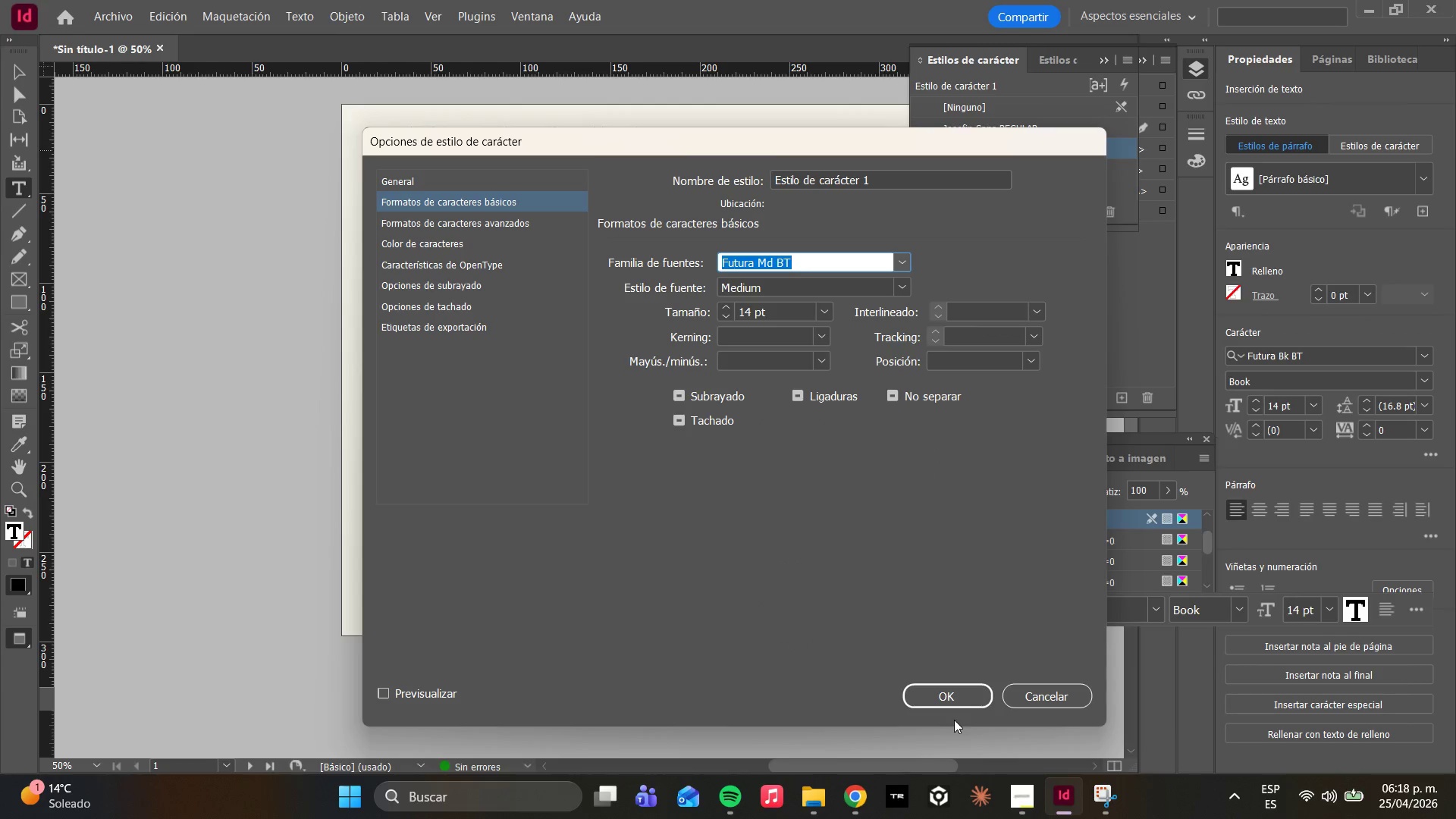 
left_click([926, 686])
 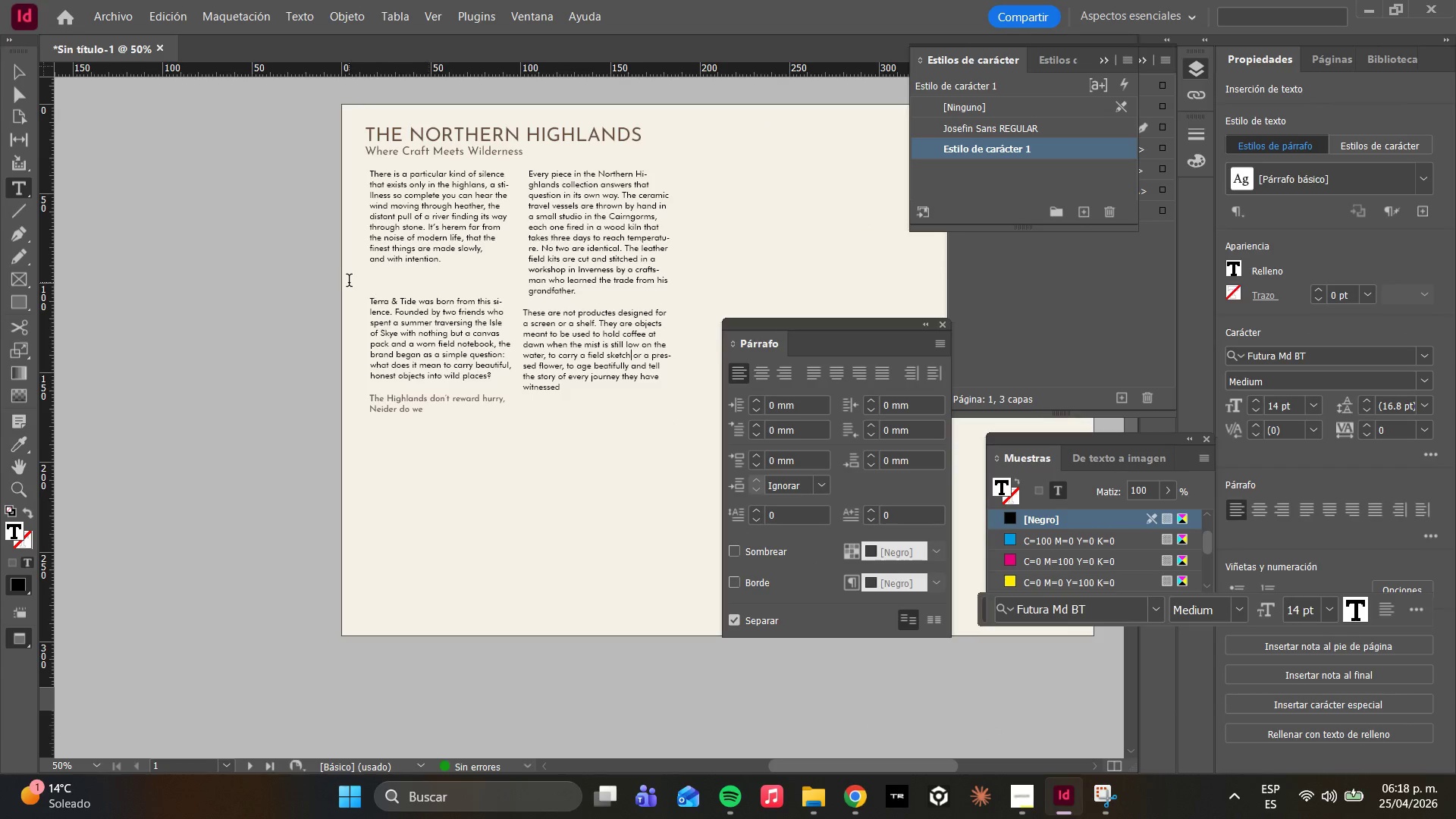 
left_click([504, 357])
 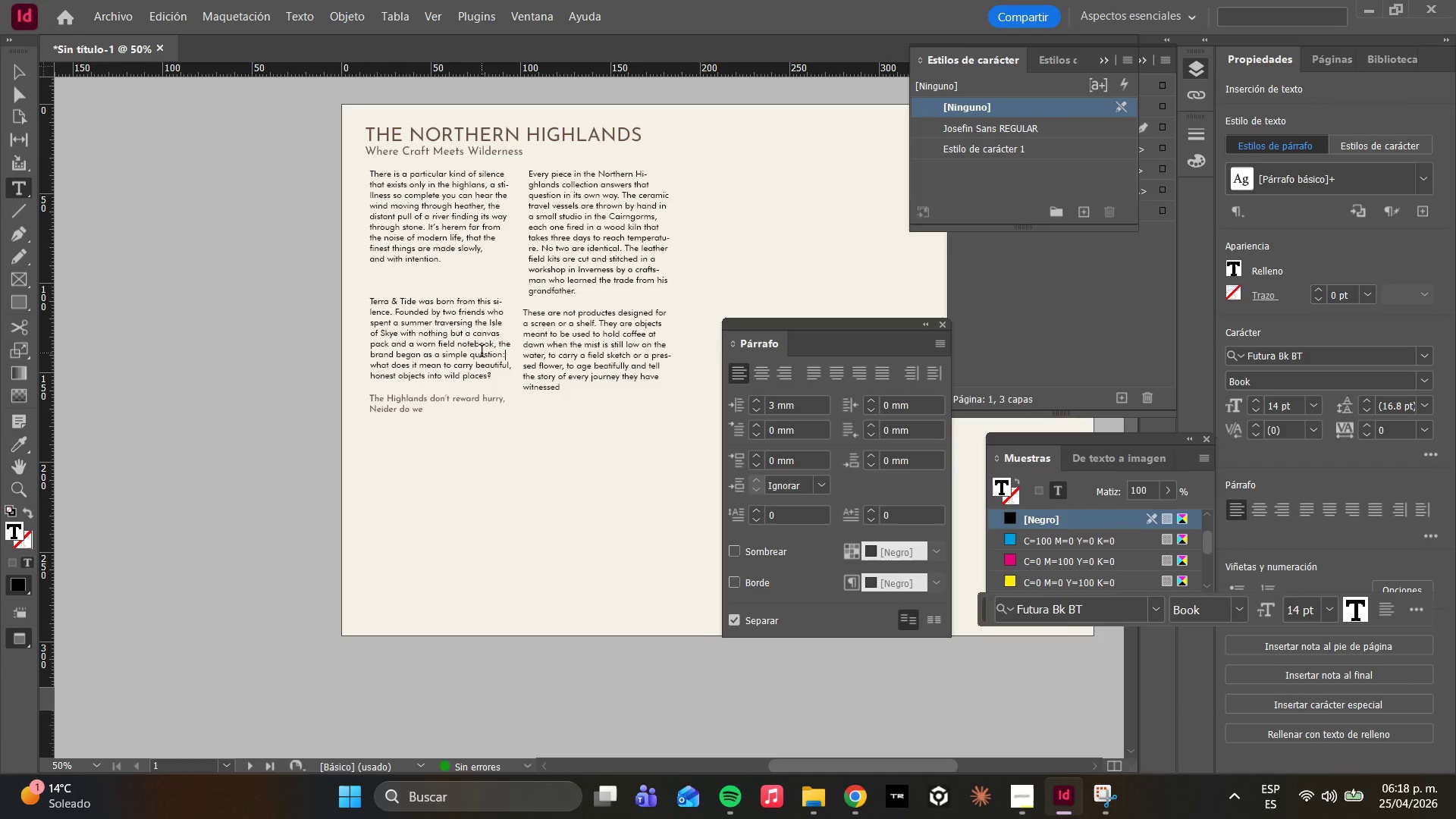 
left_click([482, 353])
 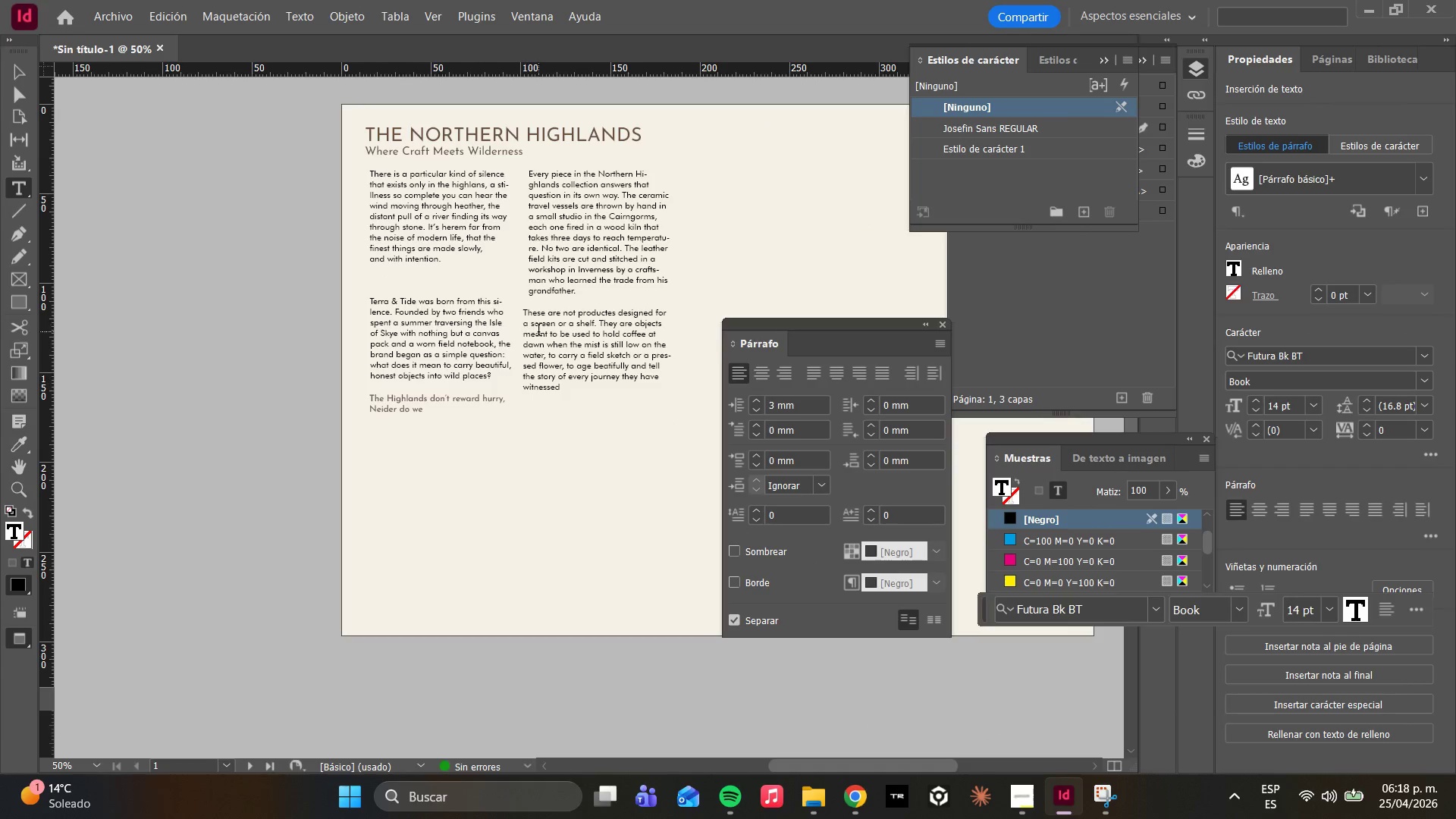 
left_click([538, 331])
 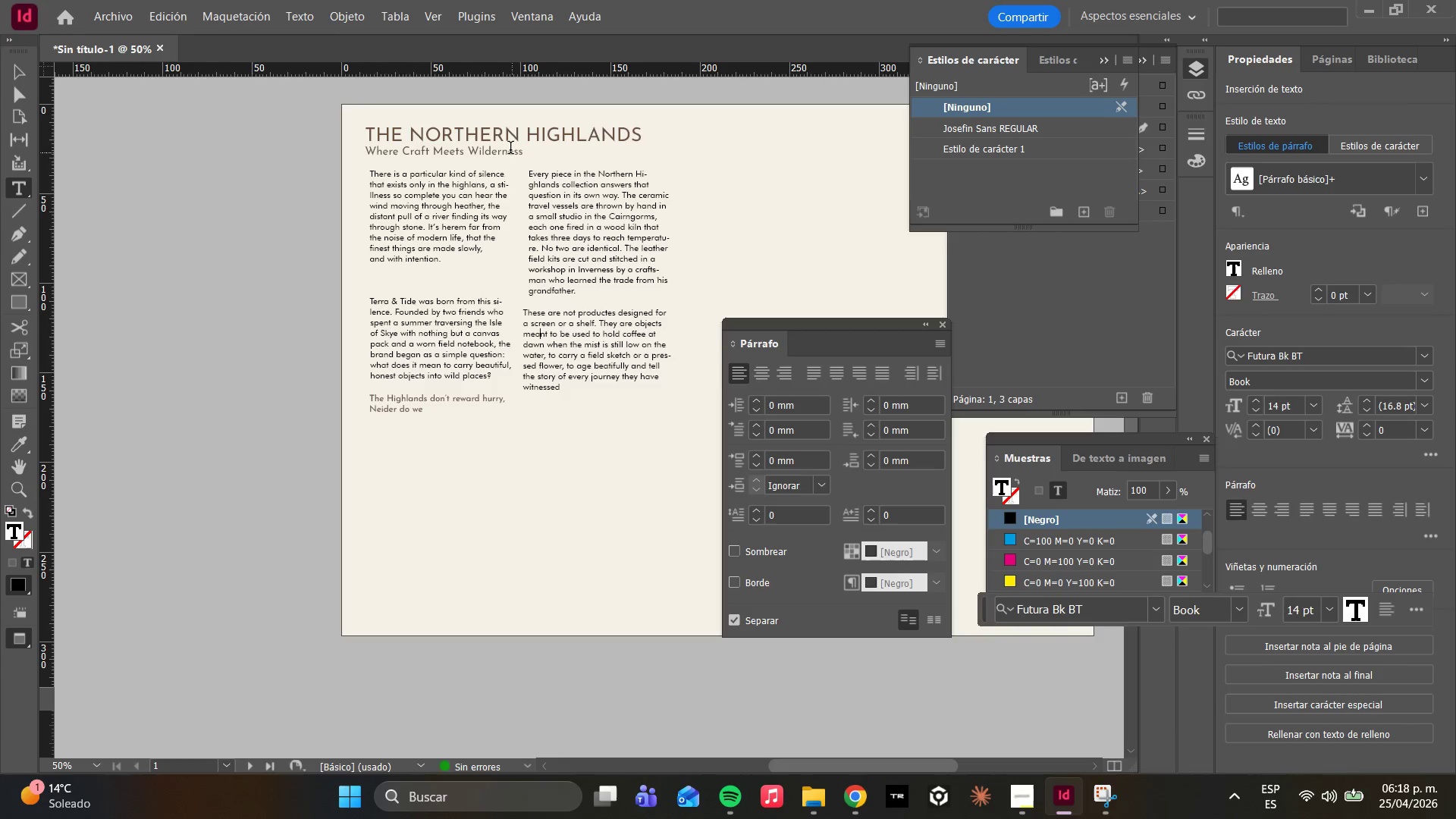 
left_click([503, 134])
 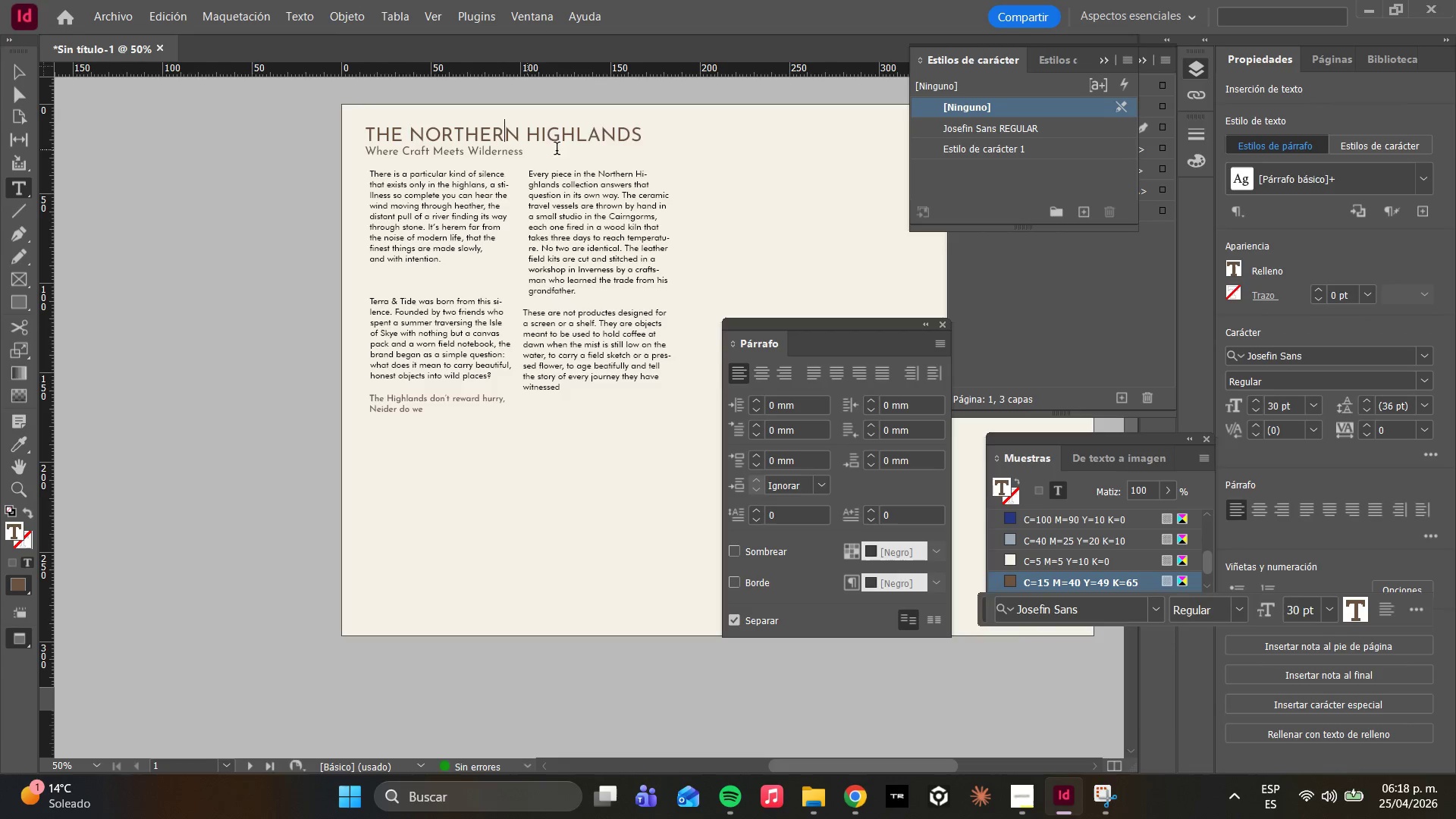 
wait(5.66)
 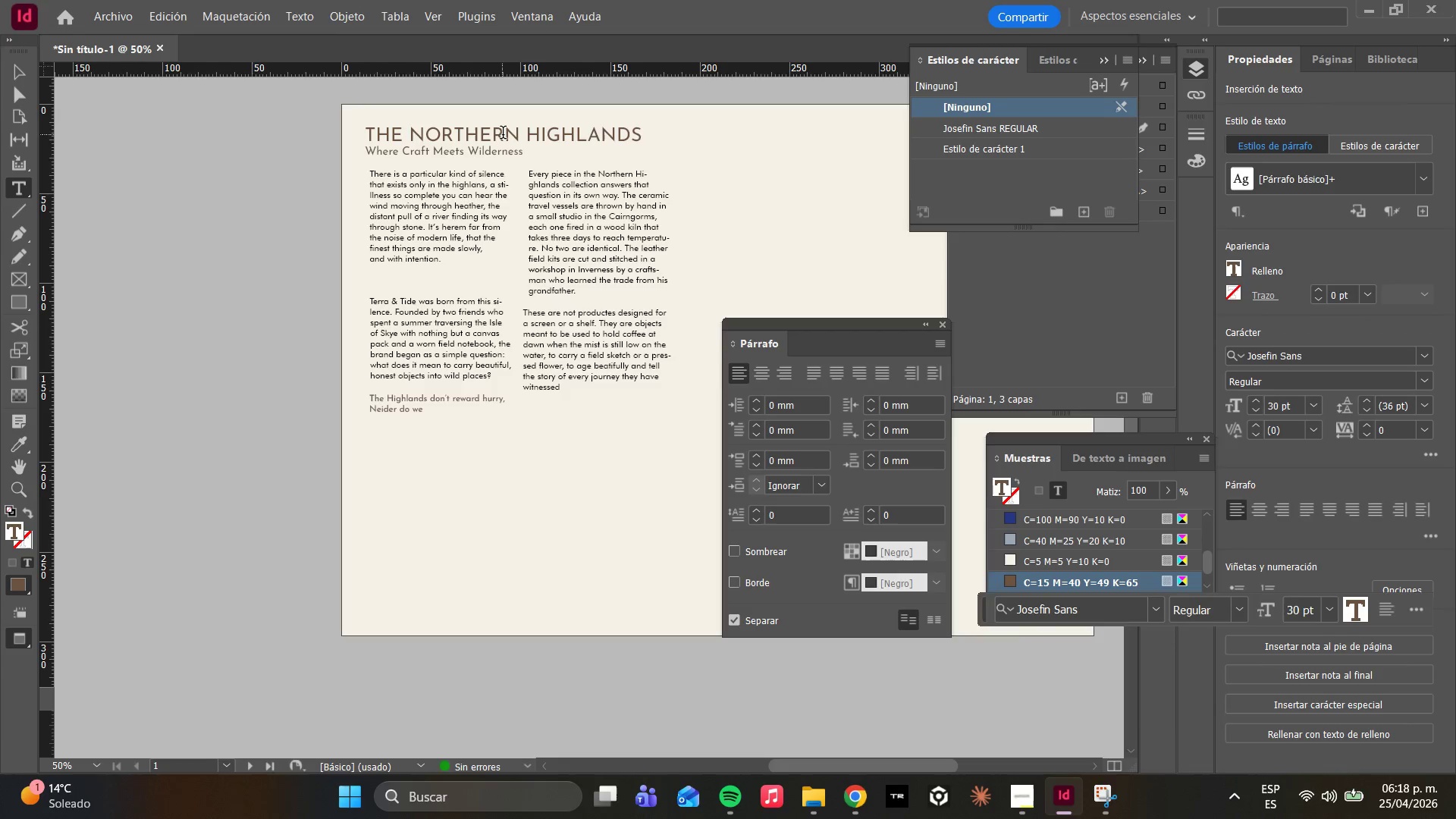 
left_click([953, 136])
 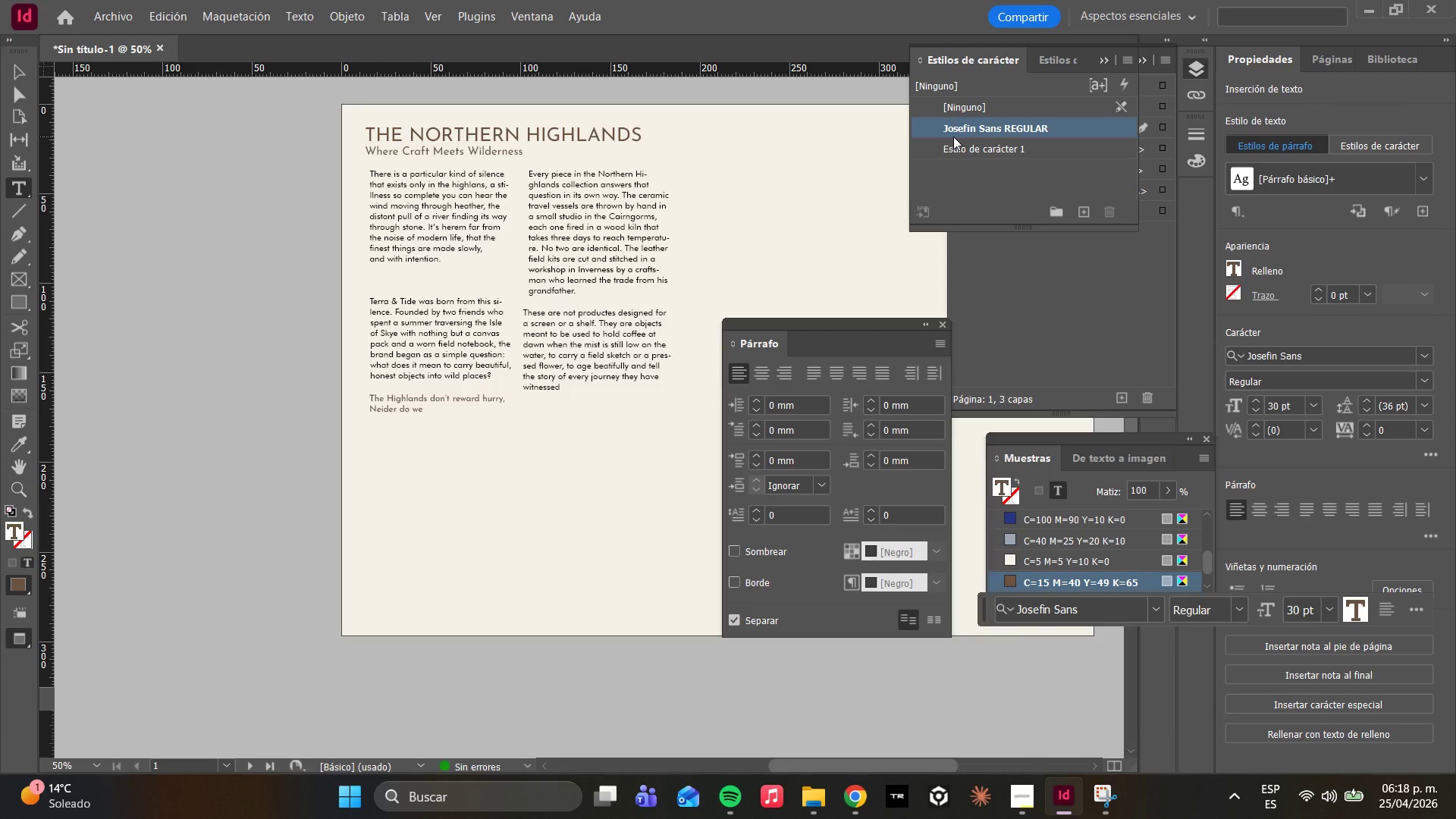 
right_click([953, 136])
 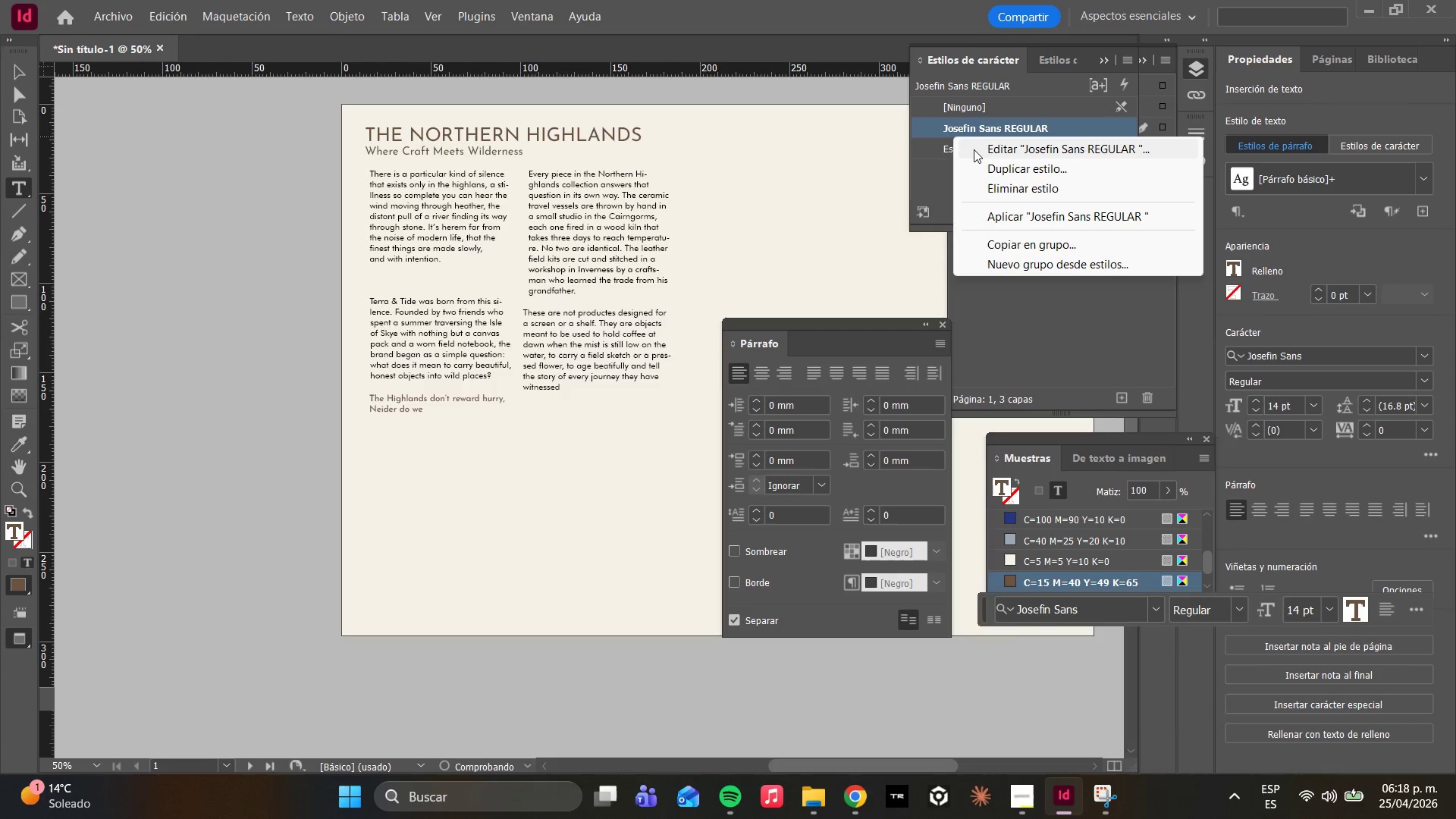 
left_click([977, 149])
 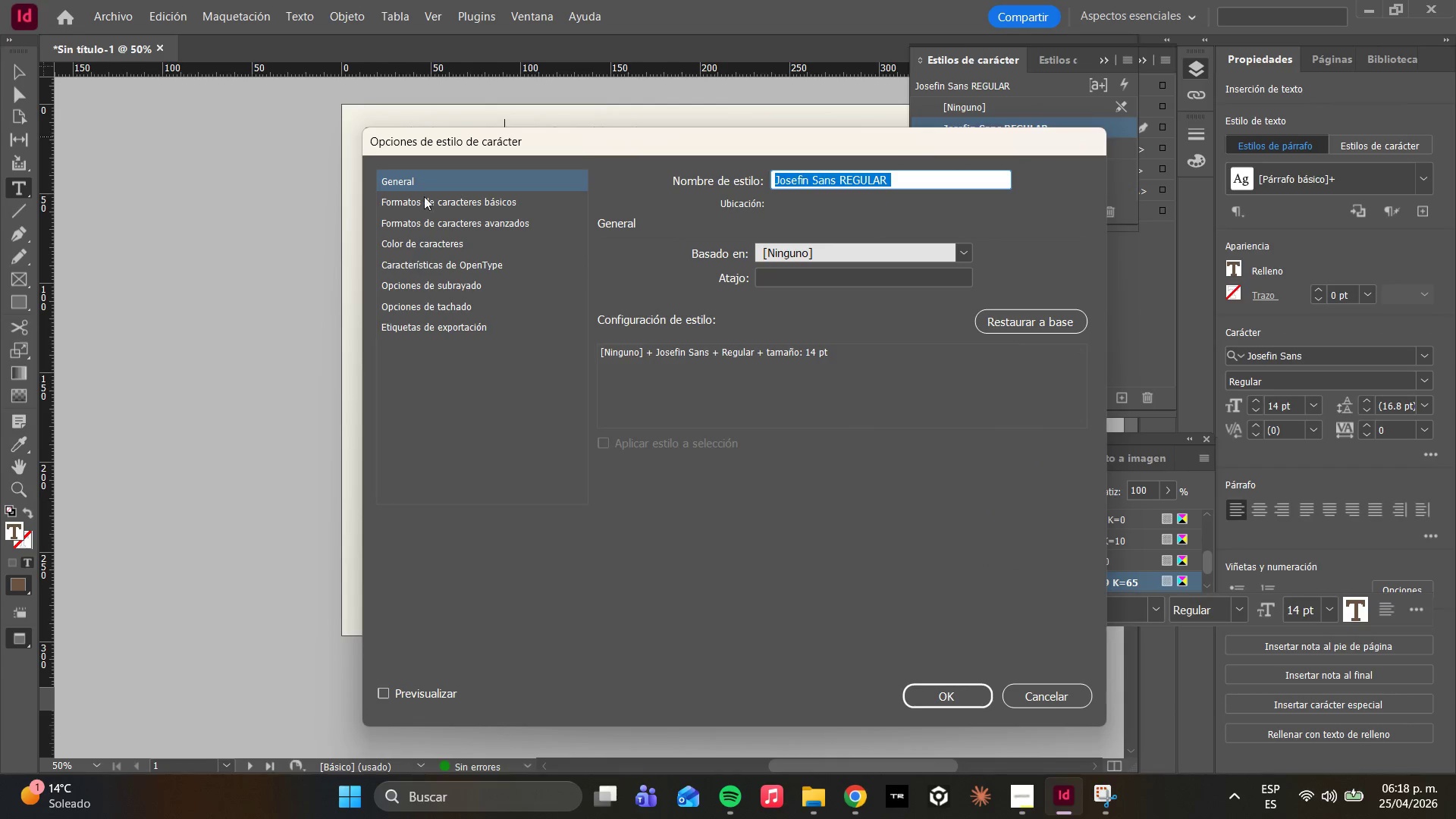 
left_click([430, 186])
 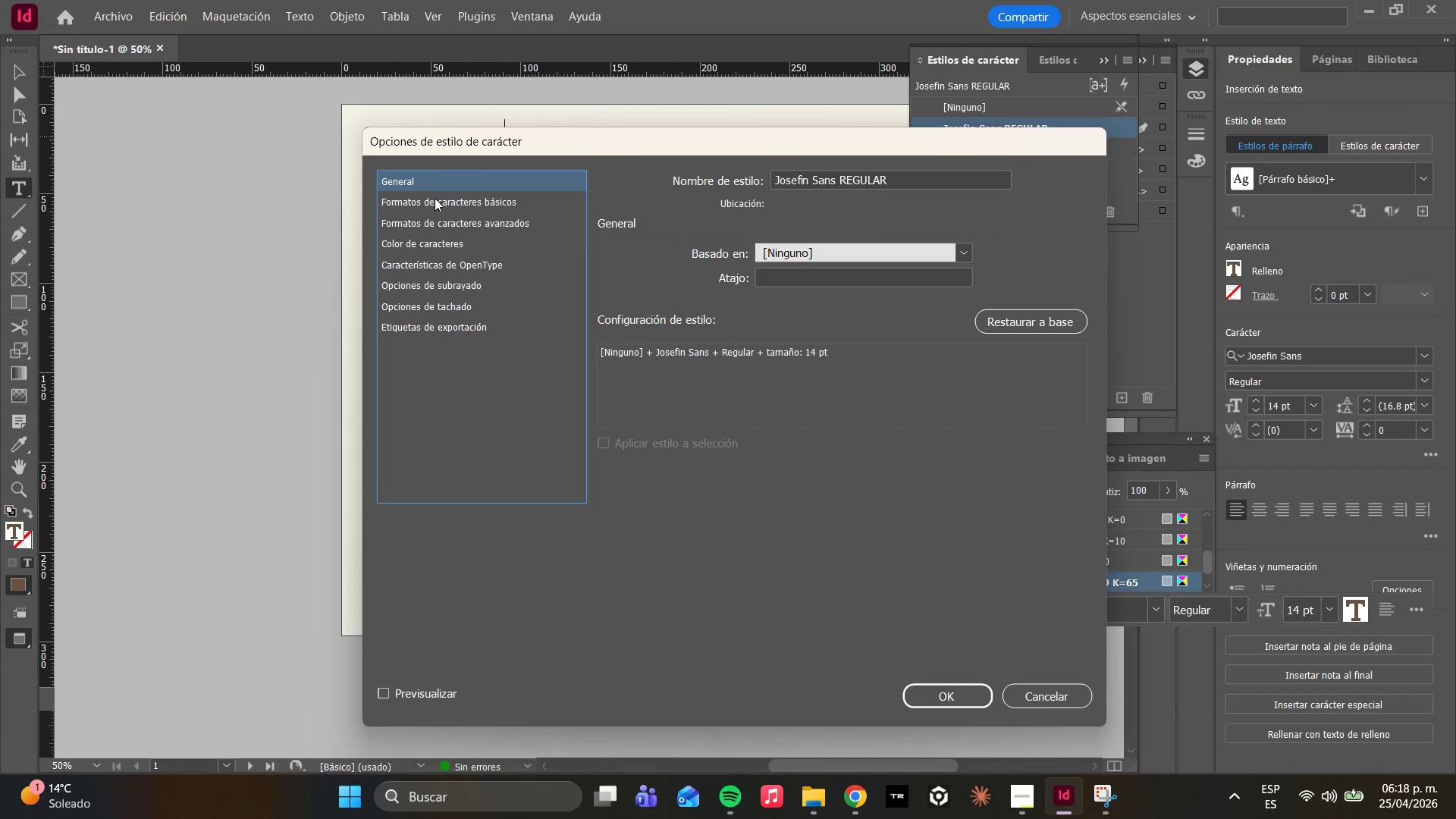 
left_click([435, 198])
 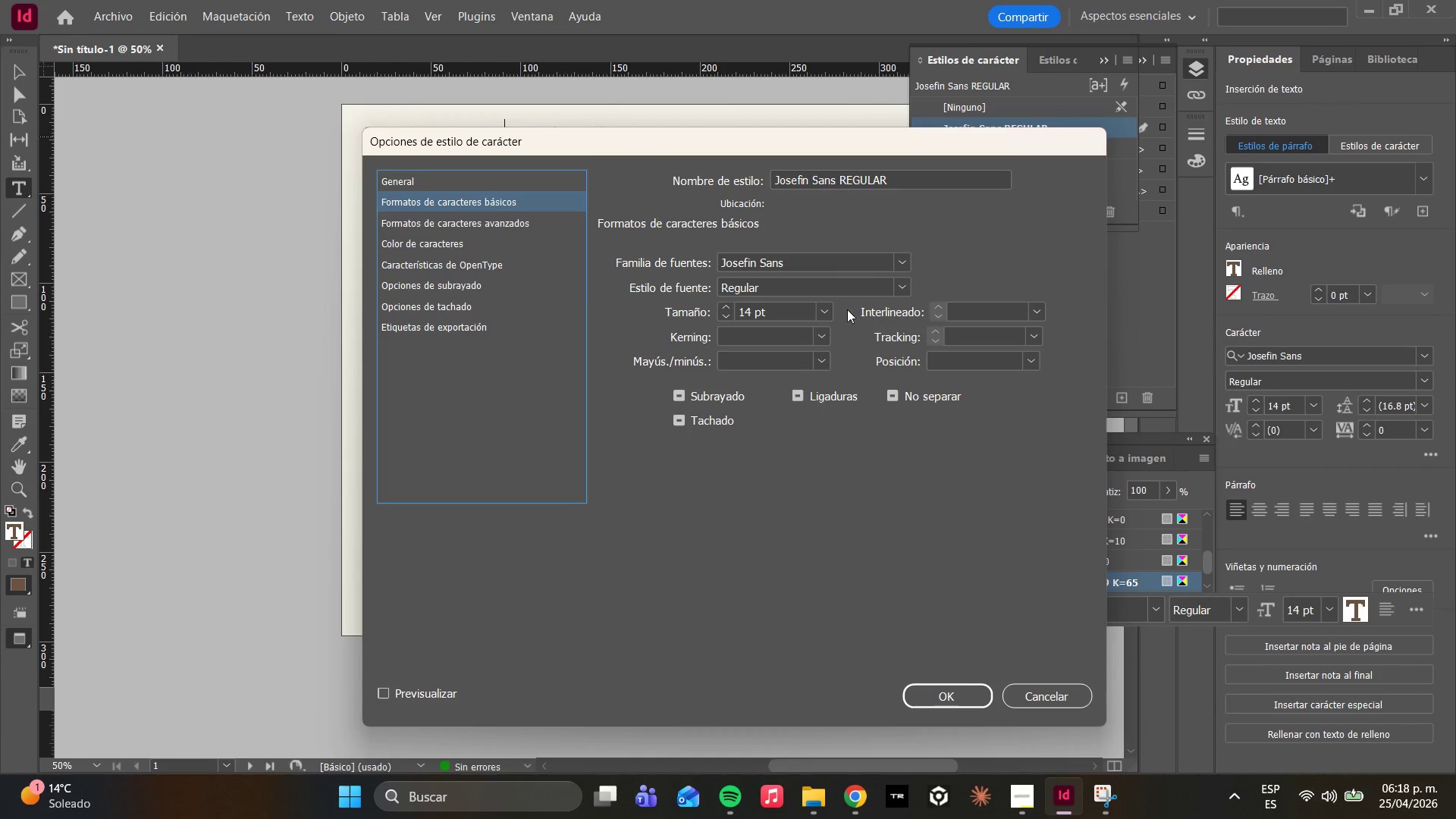 
left_click([827, 312])
 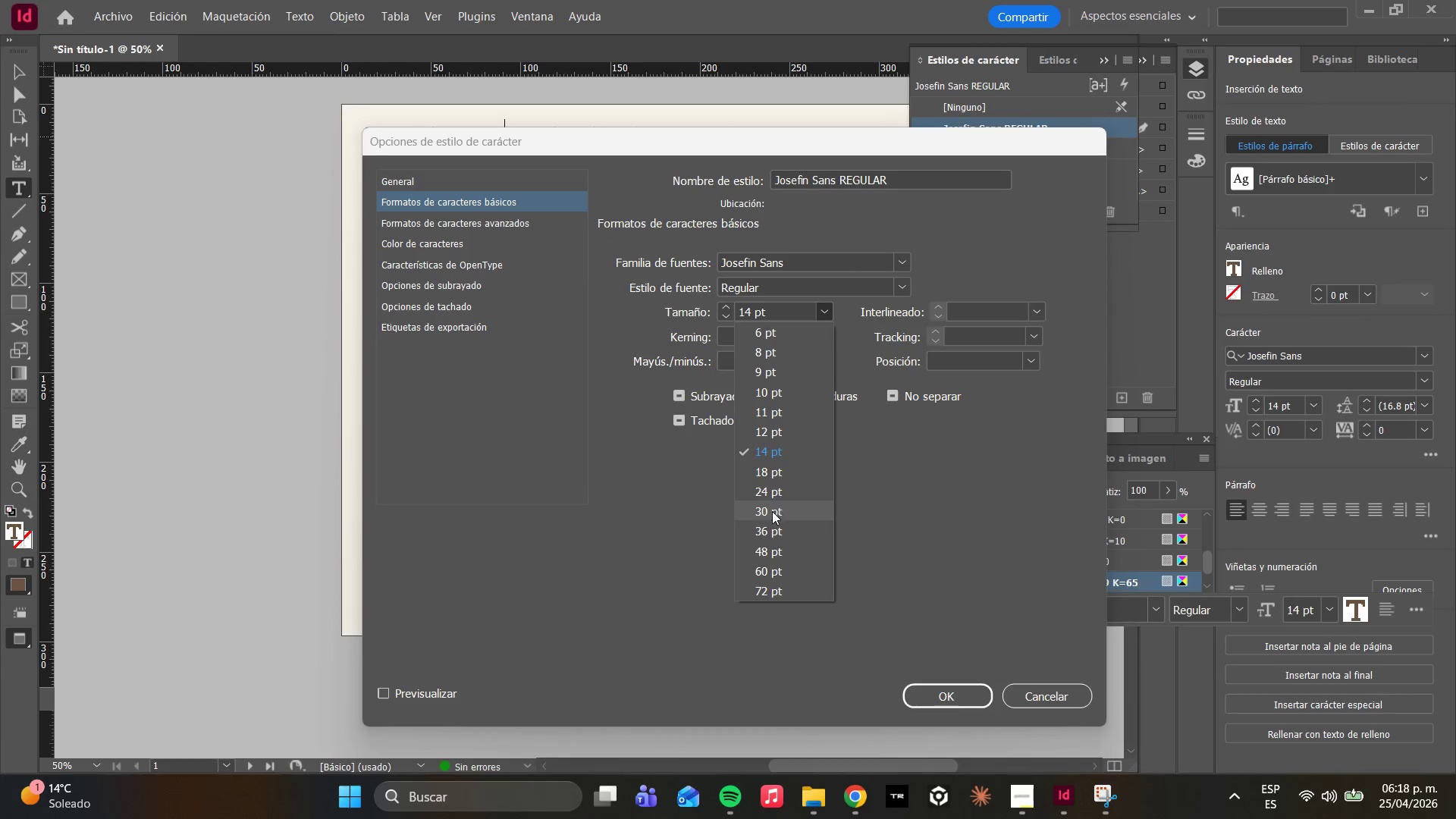 
left_click([769, 518])
 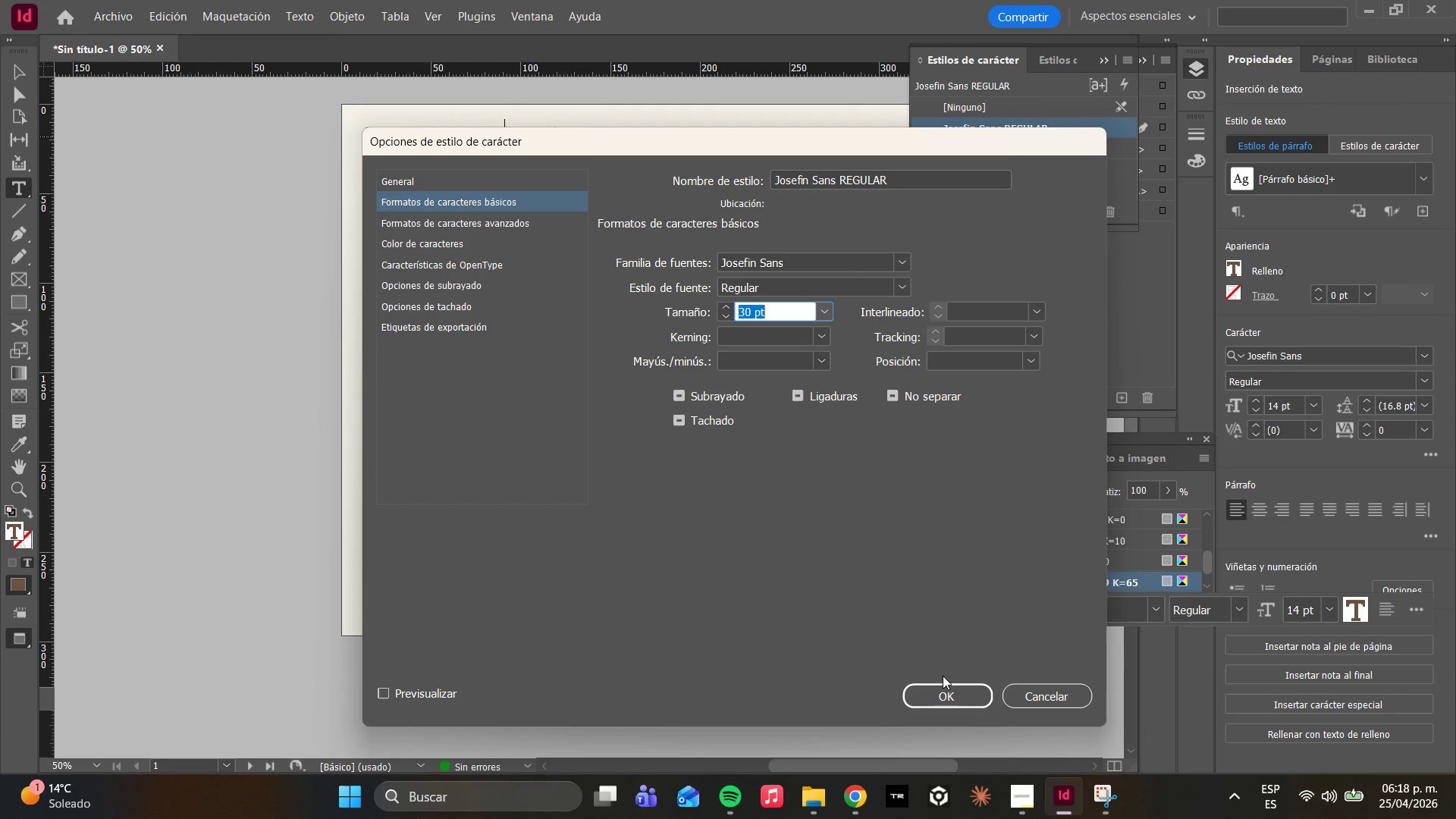 
double_click([943, 685])
 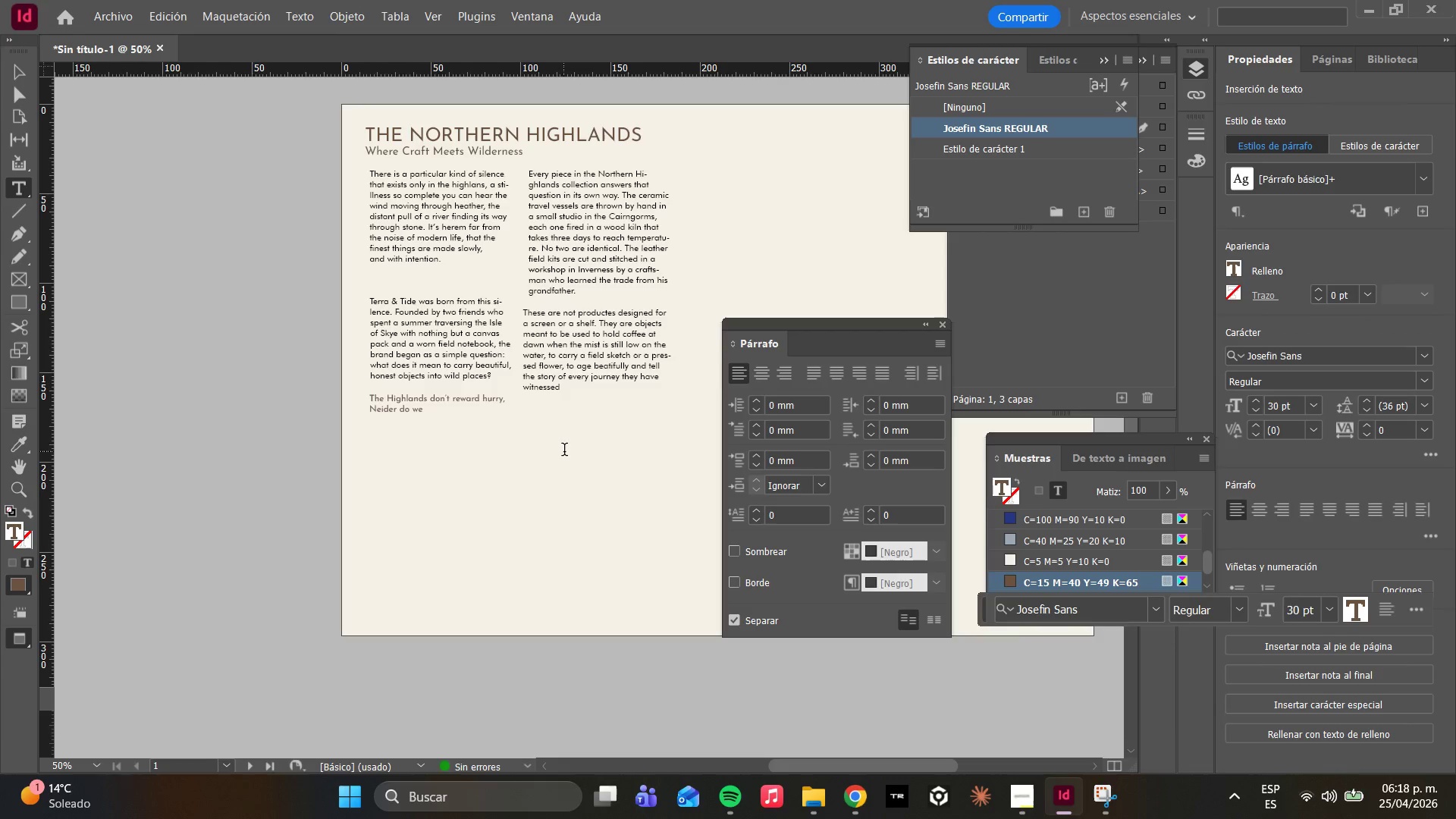 
wait(14.31)
 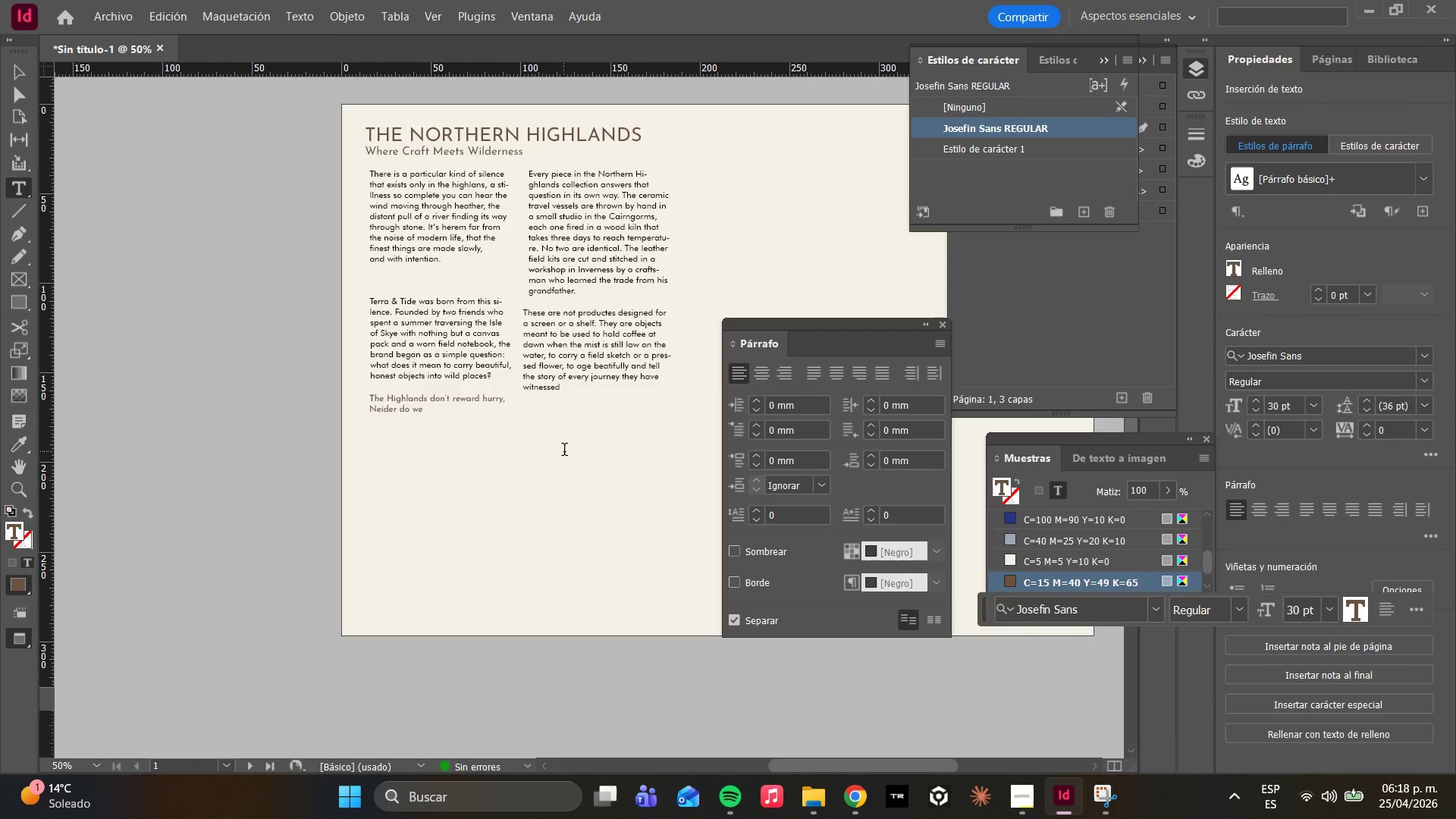 
double_click([965, 150])
 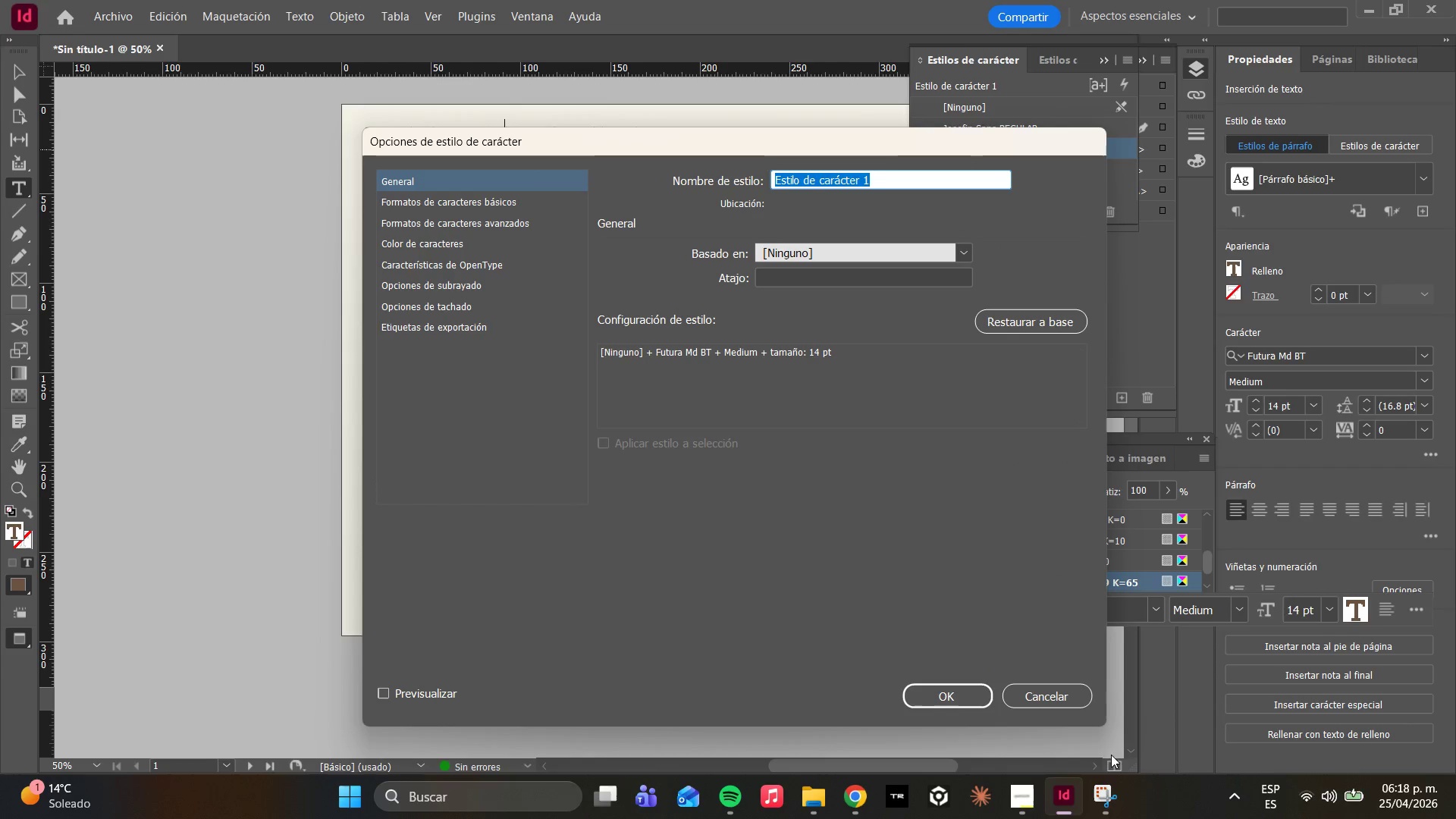 
left_click_drag(start_coordinate=[1068, 711], to_coordinate=[1065, 707])
 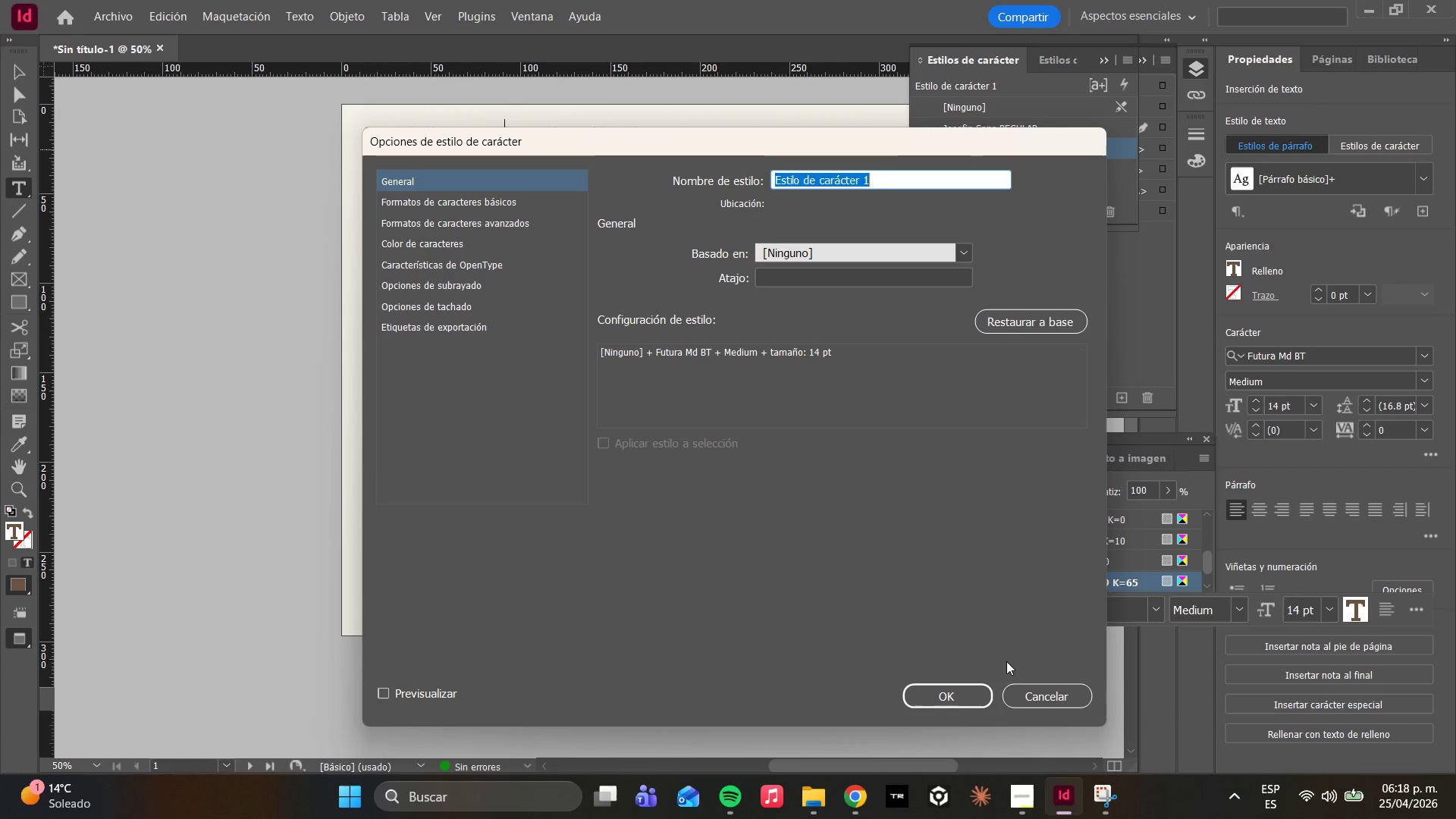 
left_click([1011, 696])
 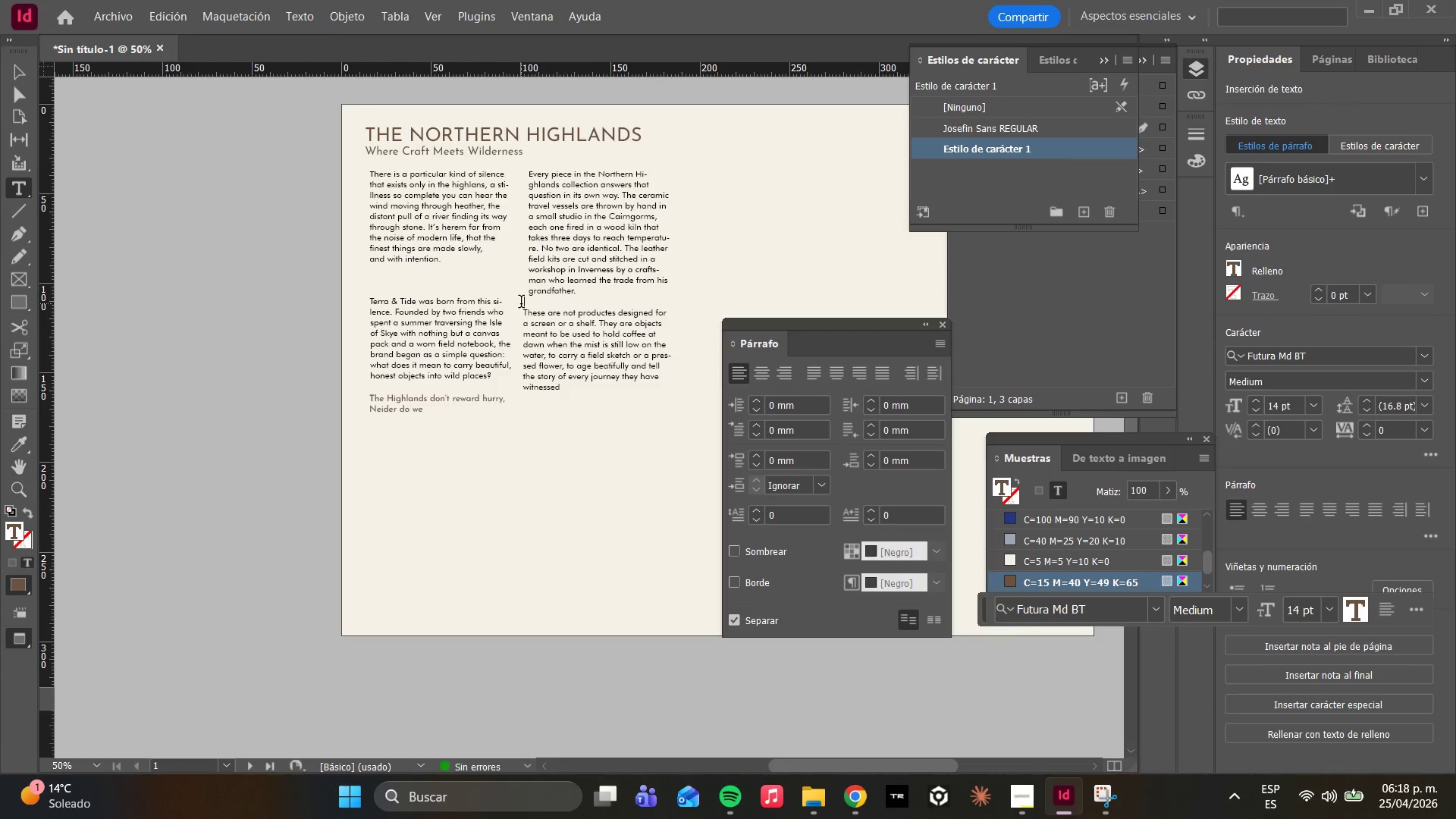 
double_click([407, 366])
 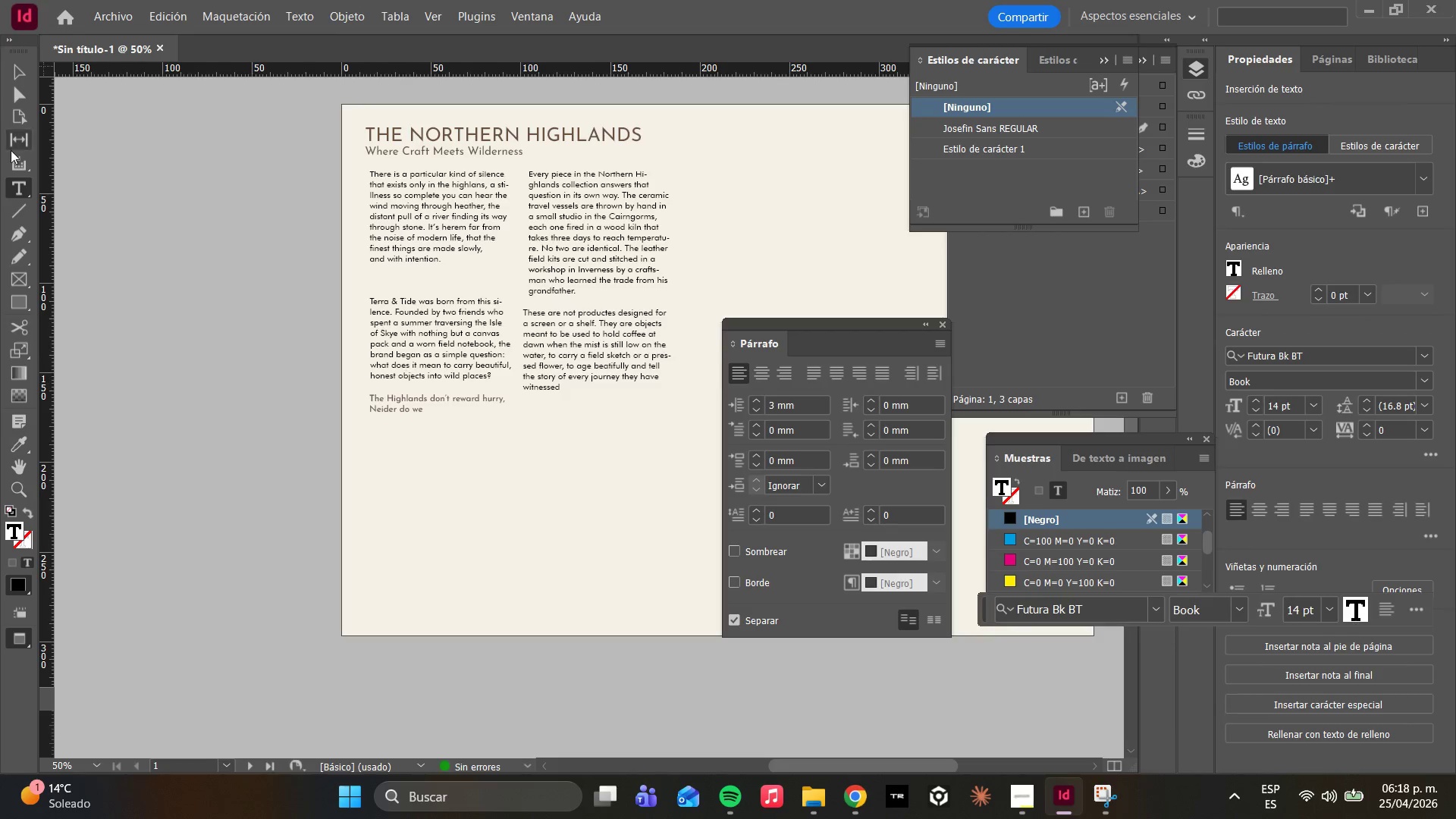 
left_click([23, 83])
 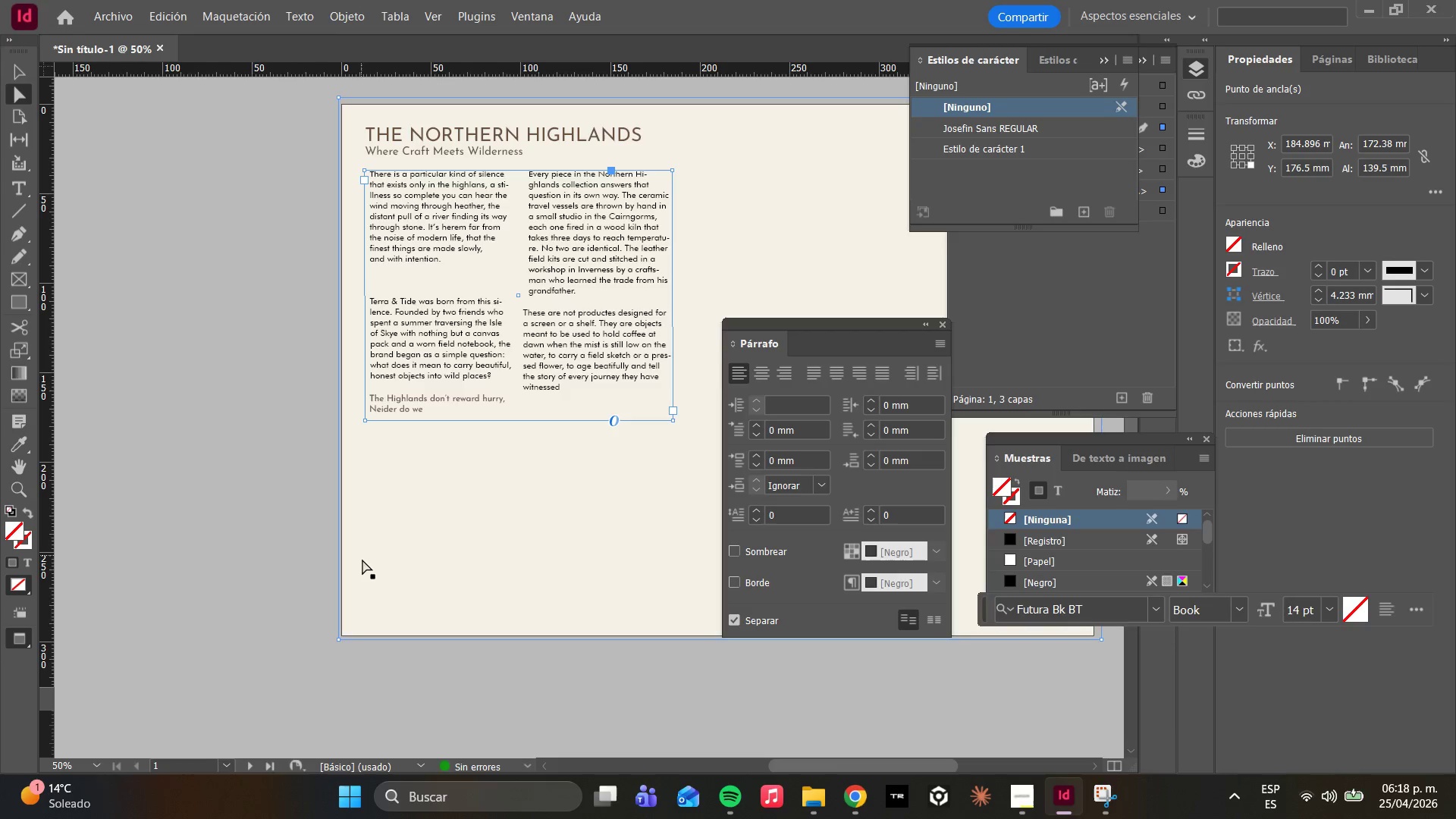 
wait(14.11)
 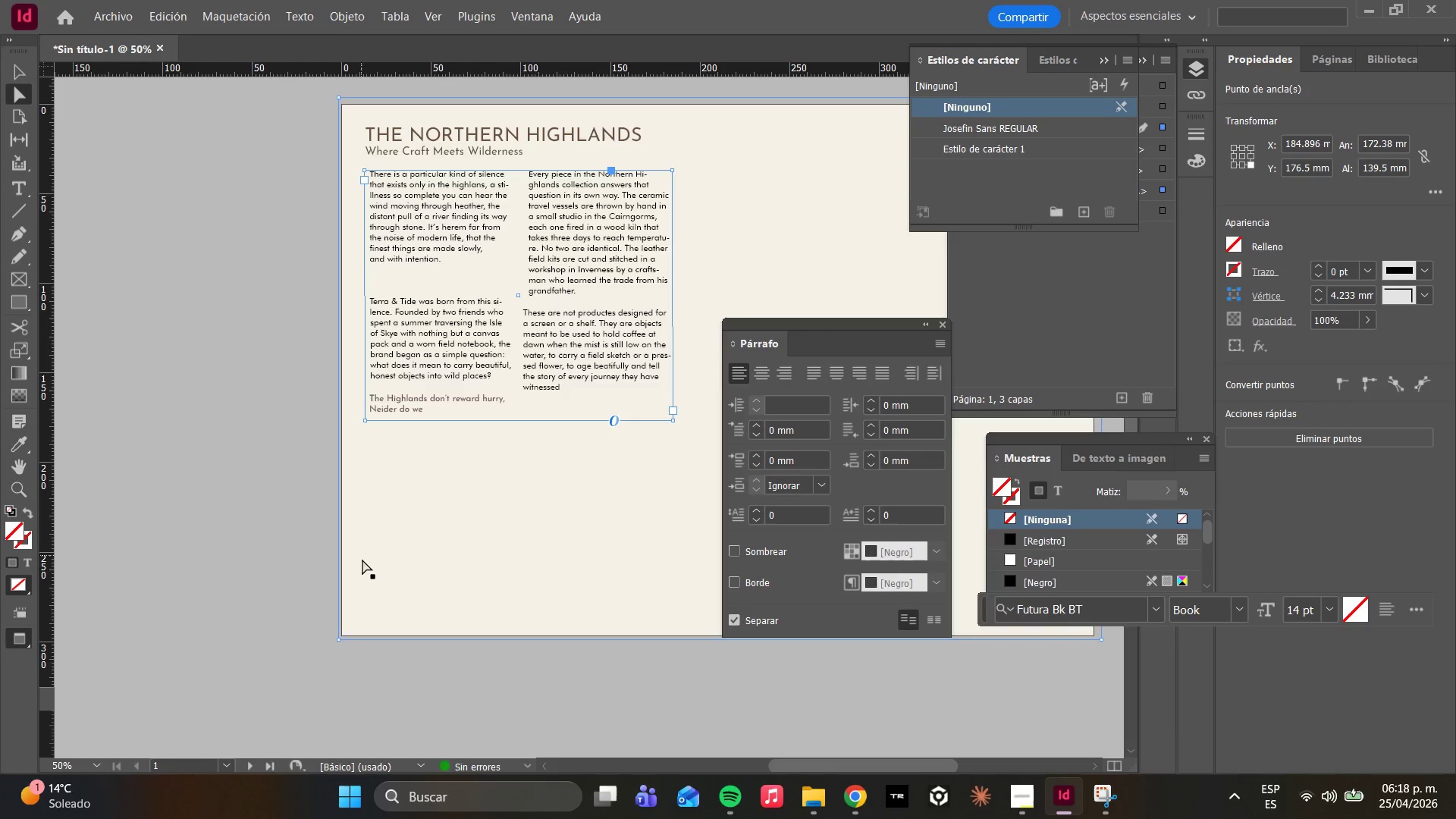 
left_click([562, 309])
 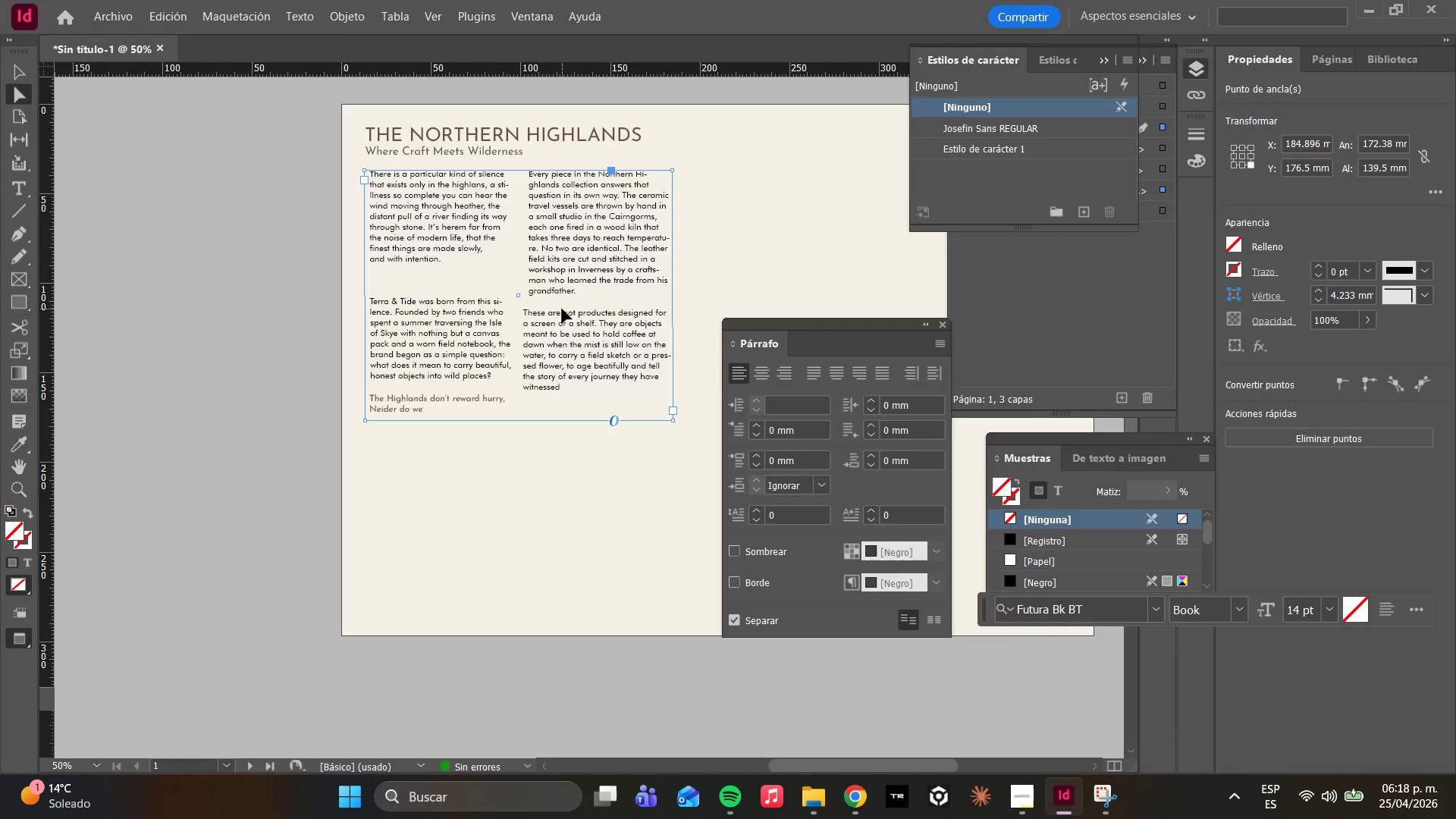 
double_click([561, 309])
 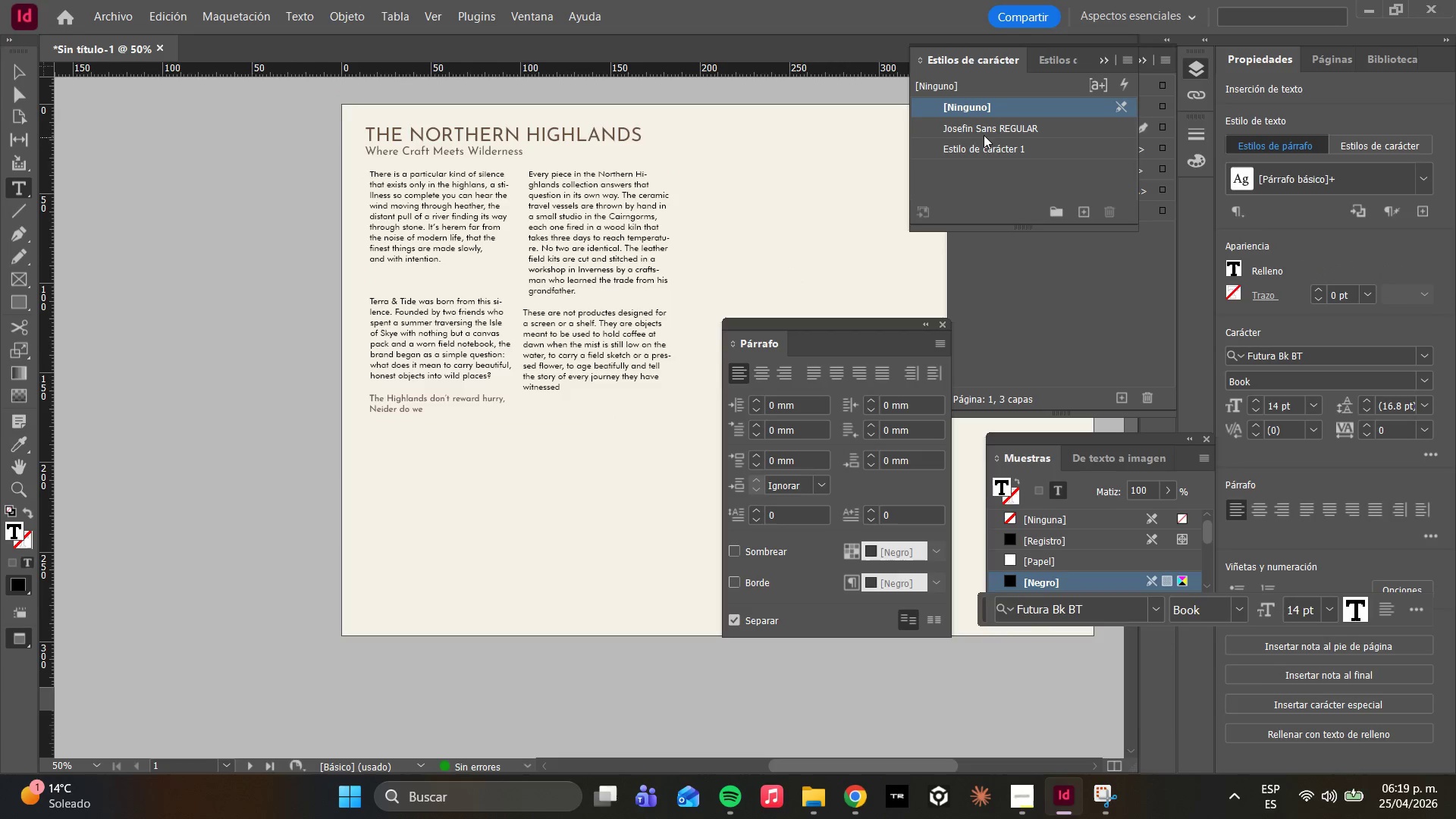 
double_click([971, 150])
 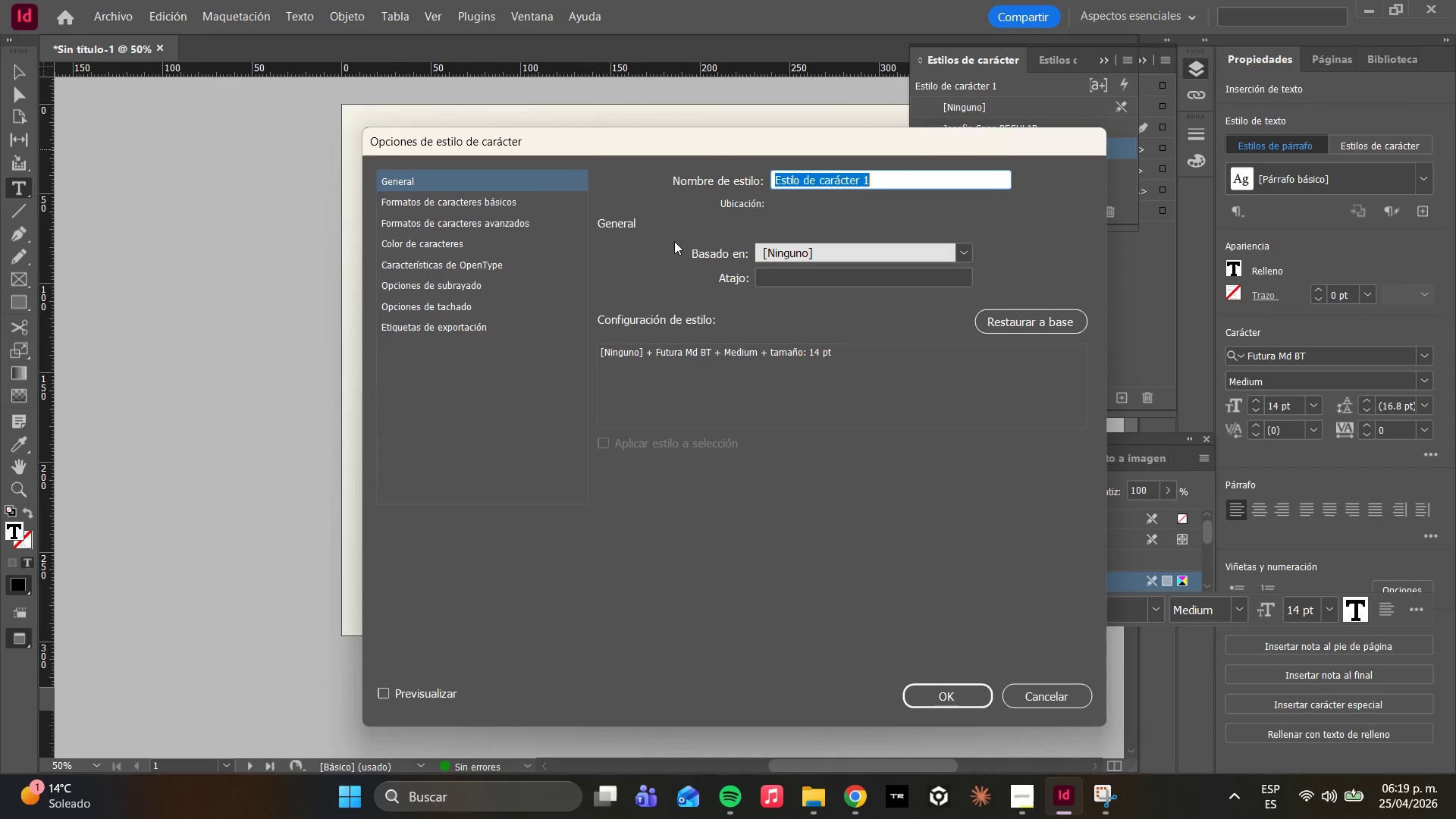 
type(Futura Md BT)
 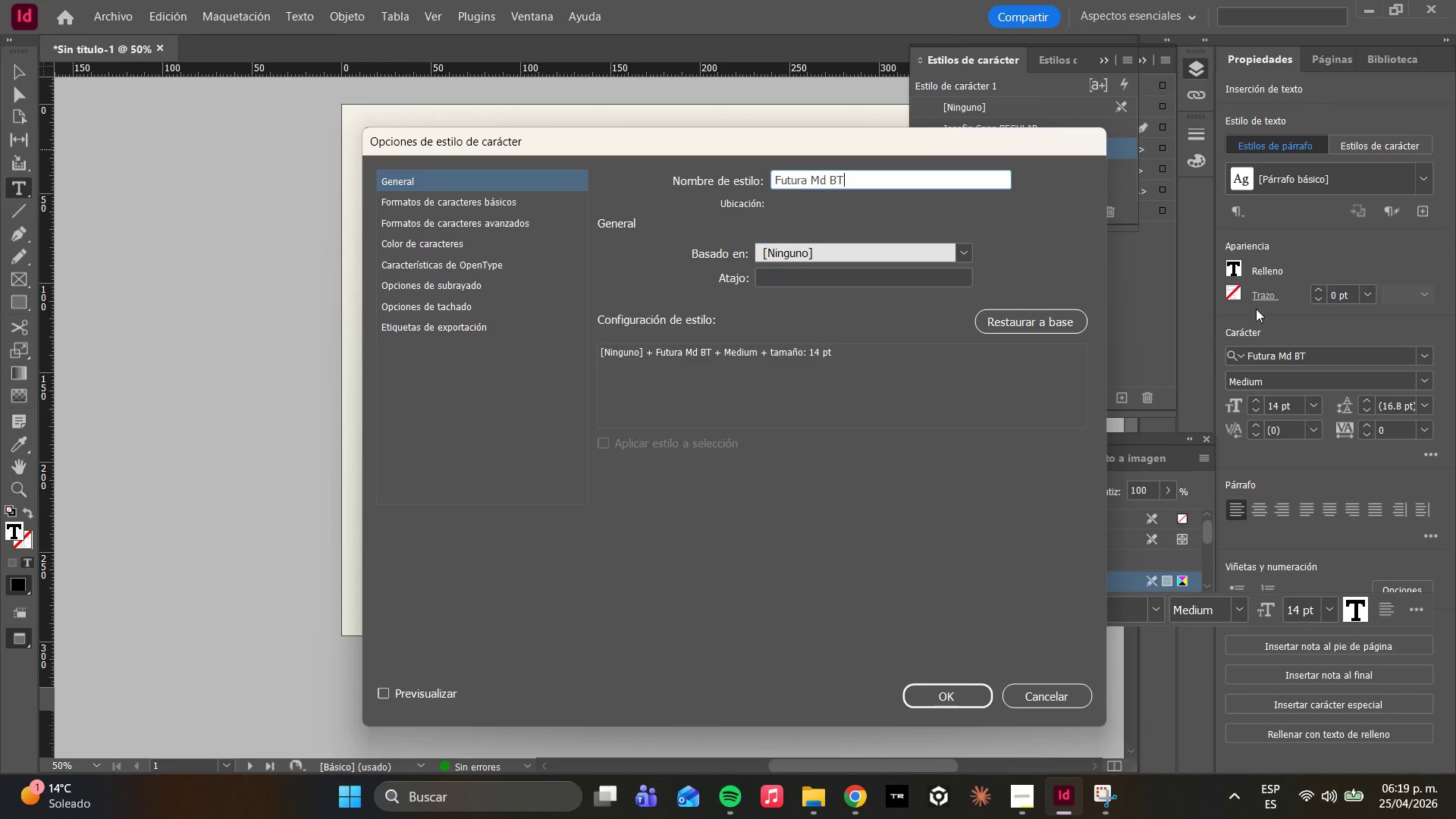 
wait(5.78)
 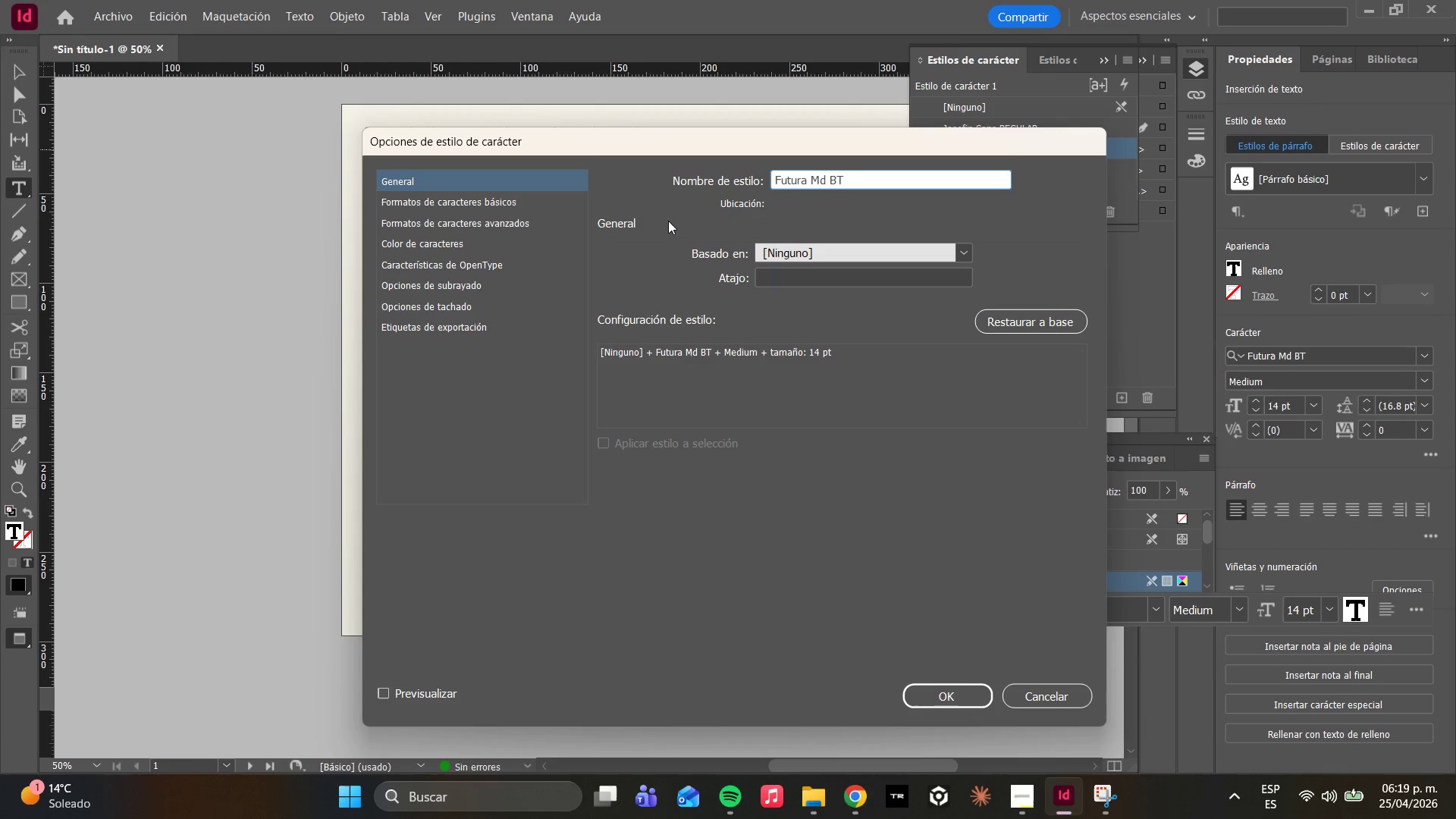 
left_click([384, 206])
 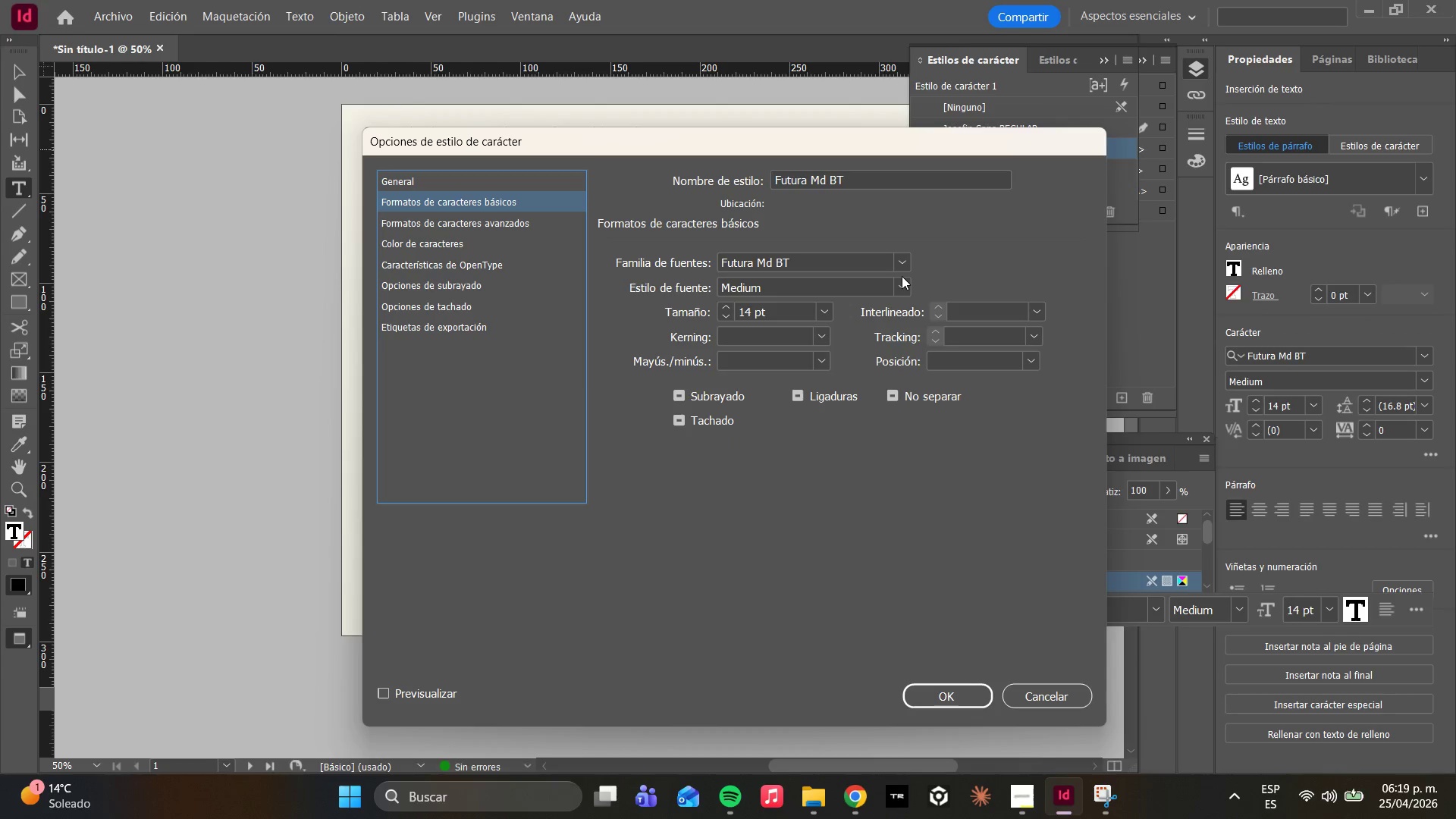 
triple_click([896, 289])
 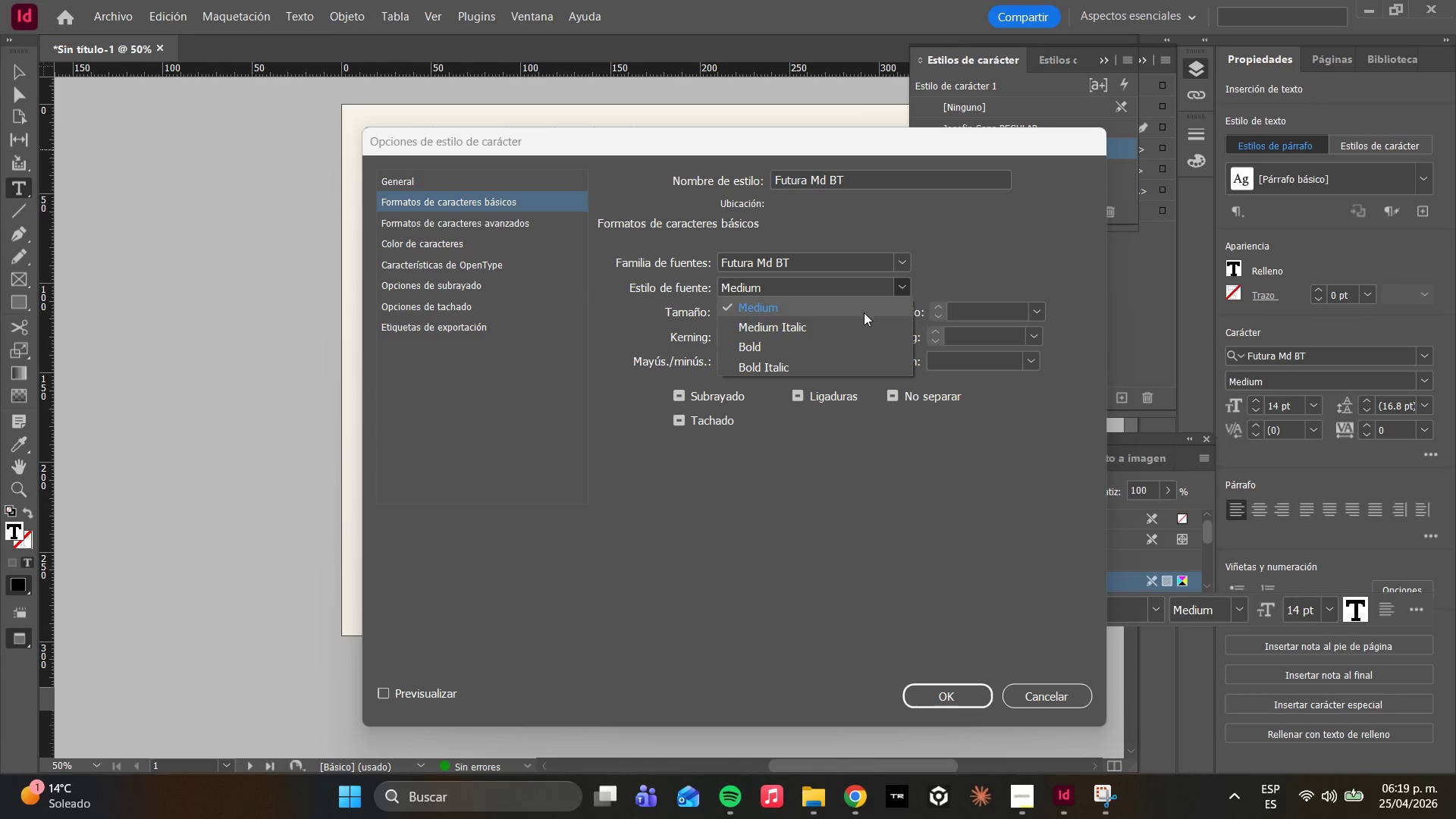 
left_click([811, 302])
 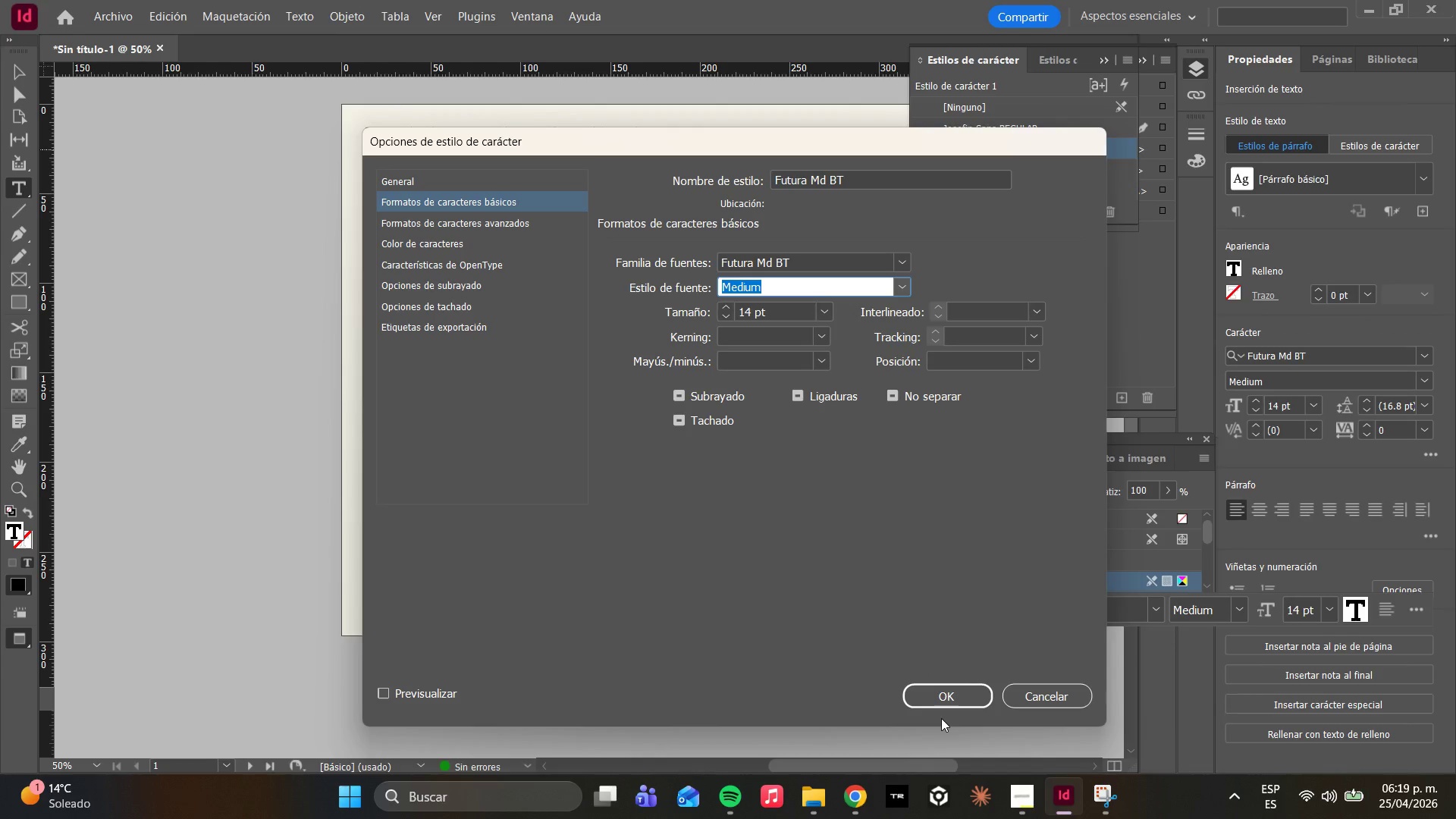 
left_click([927, 696])
 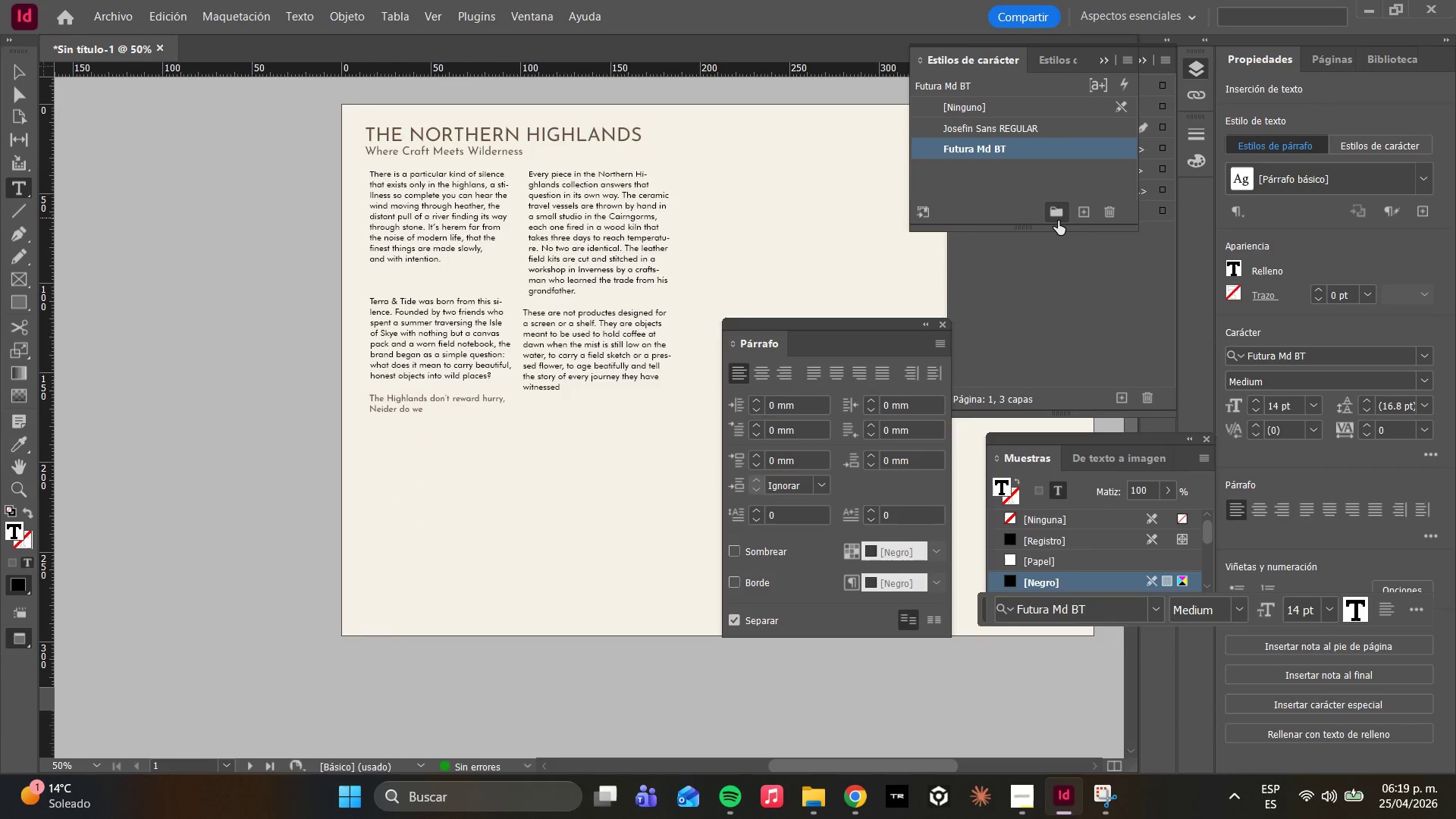 
left_click([1073, 221])
 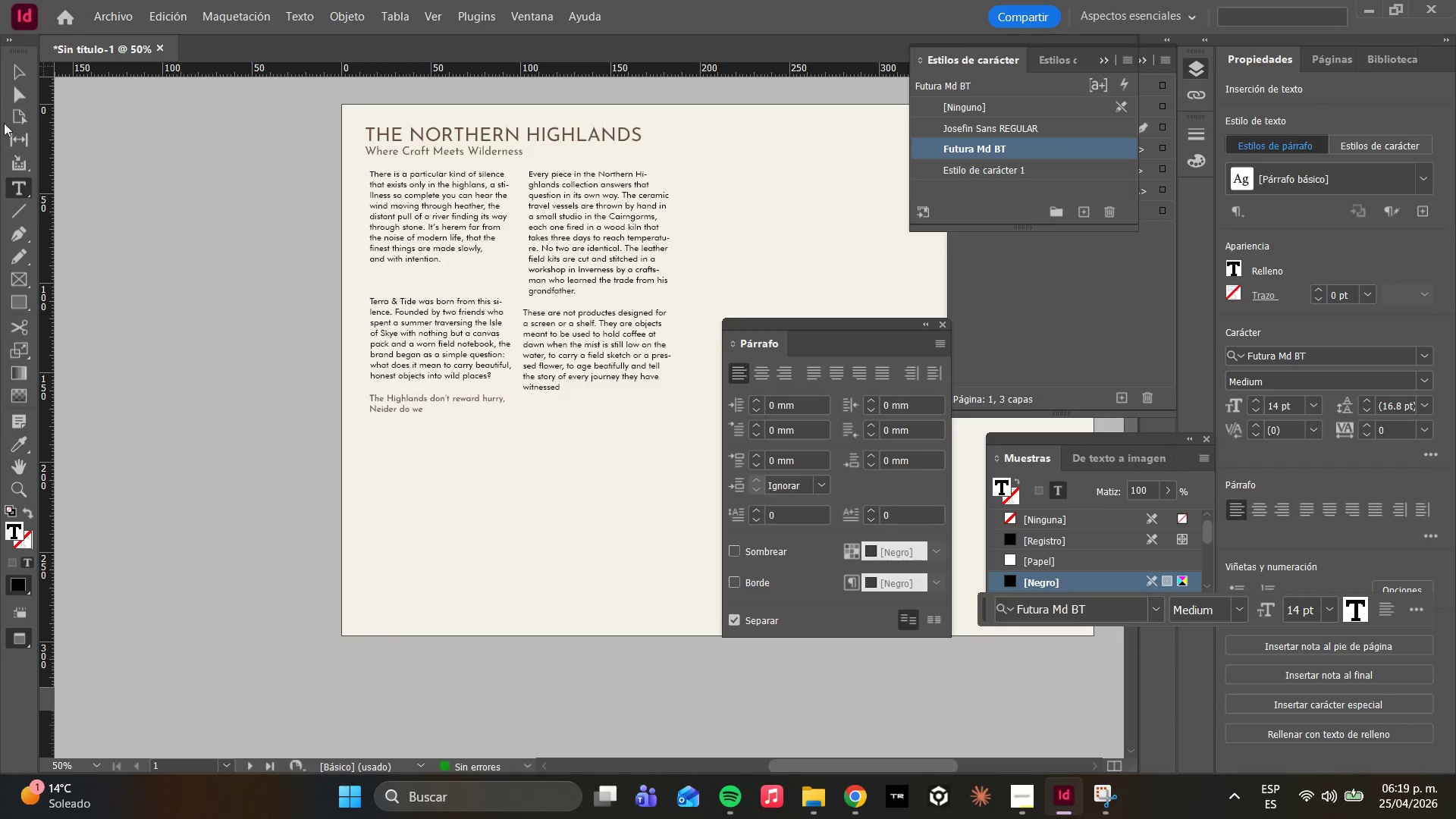 
left_click([22, 99])
 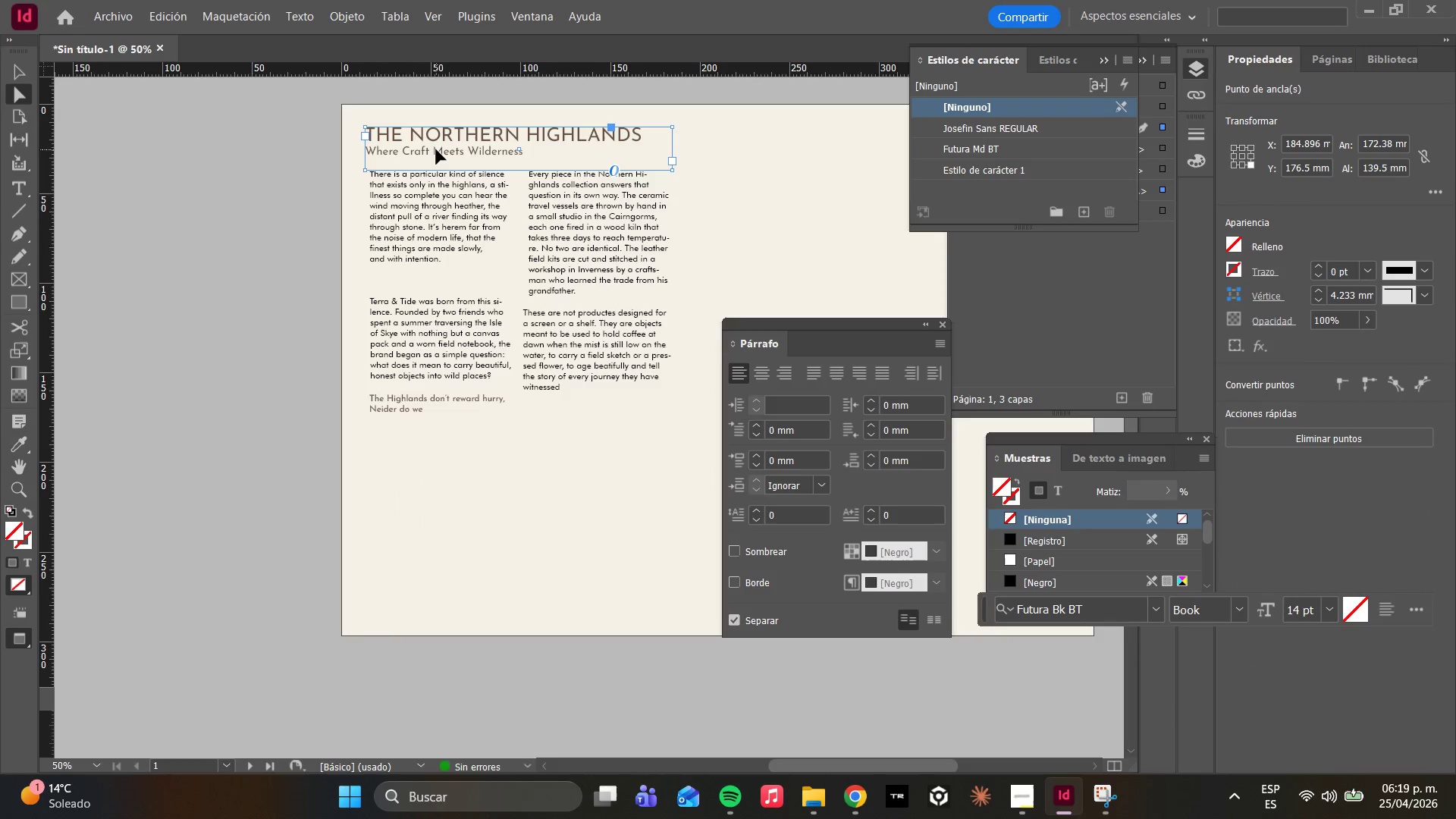 
double_click([436, 149])
 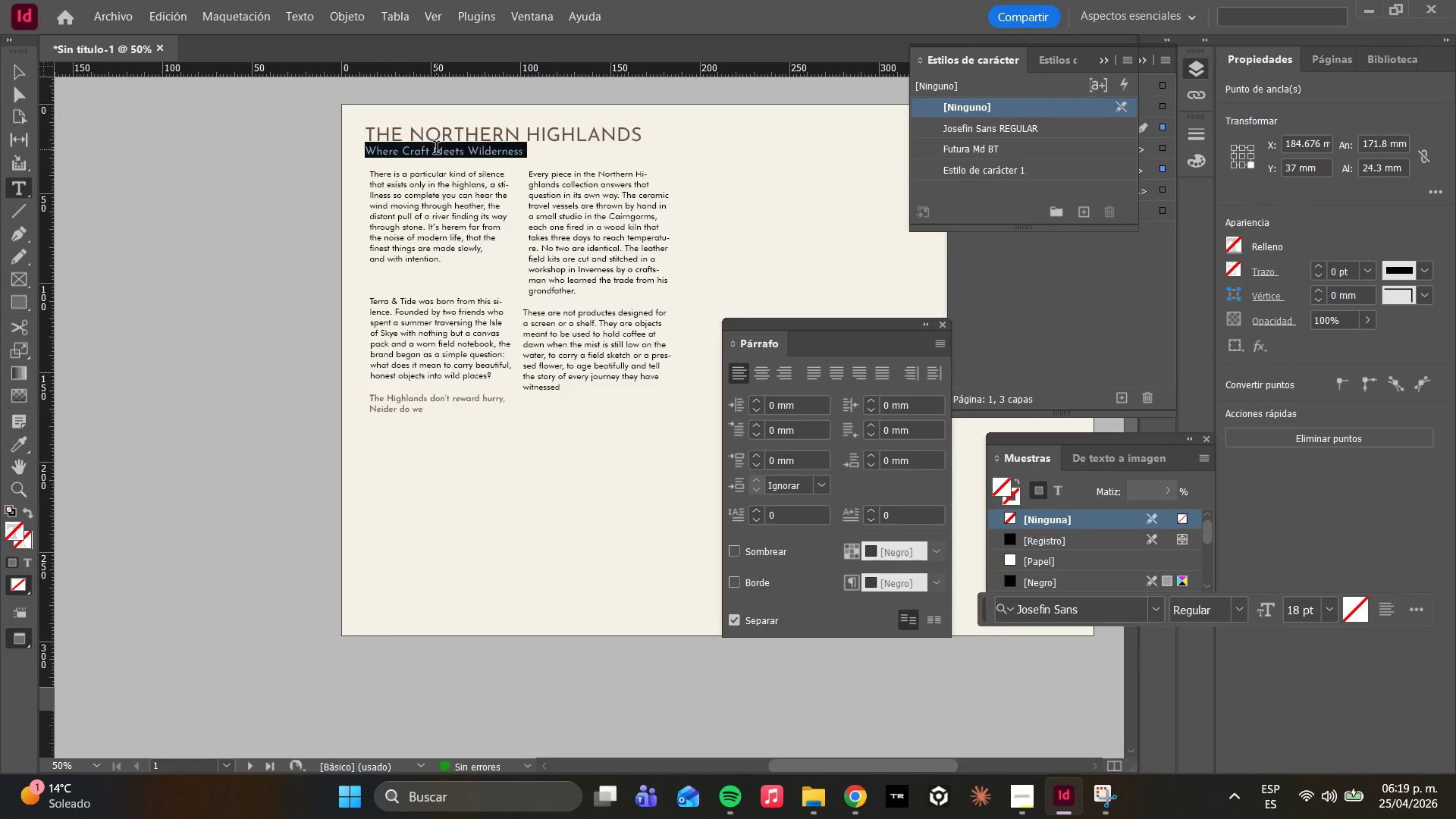 
triple_click([436, 149])
 